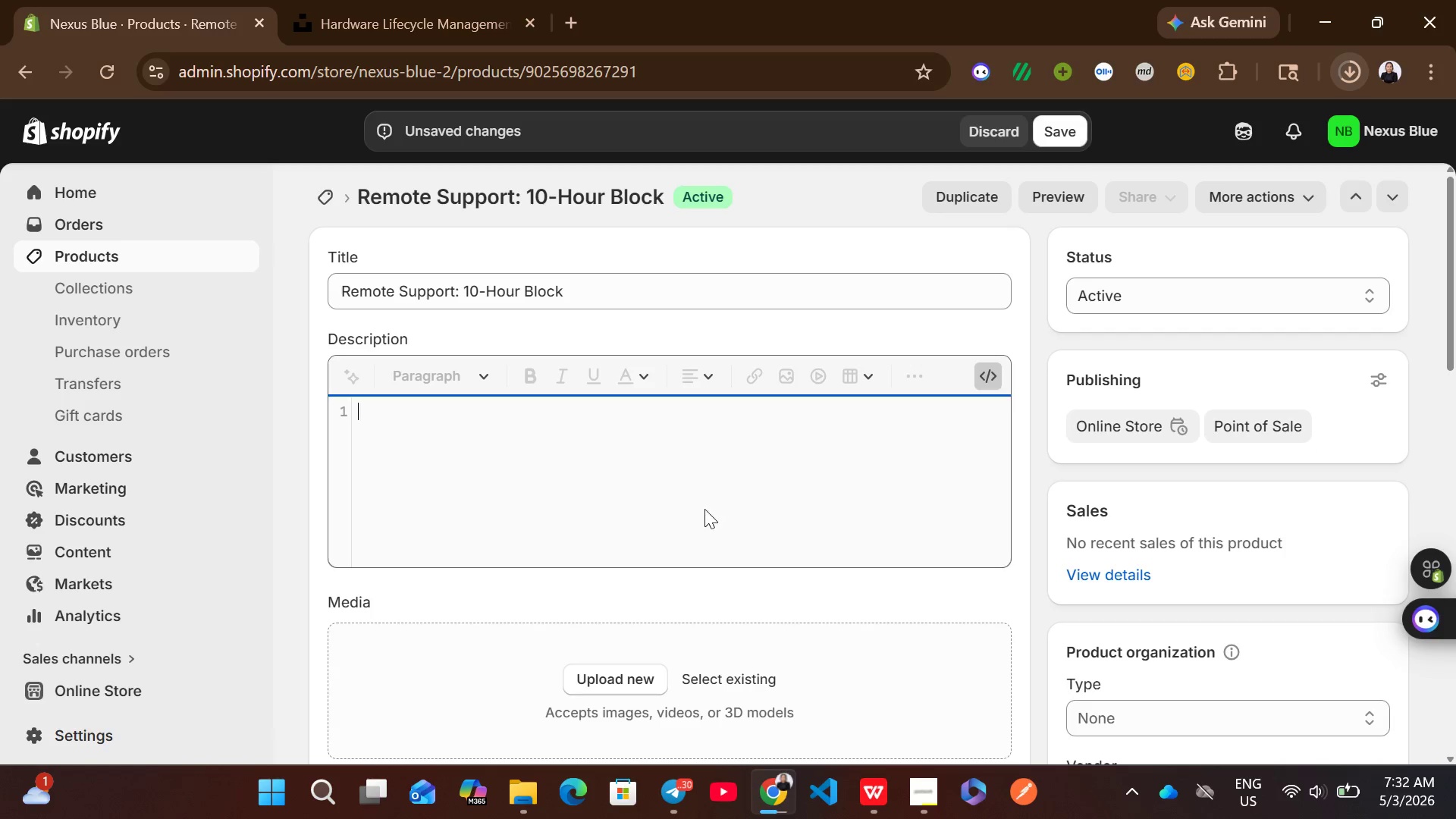 
left_click([704, 509])
 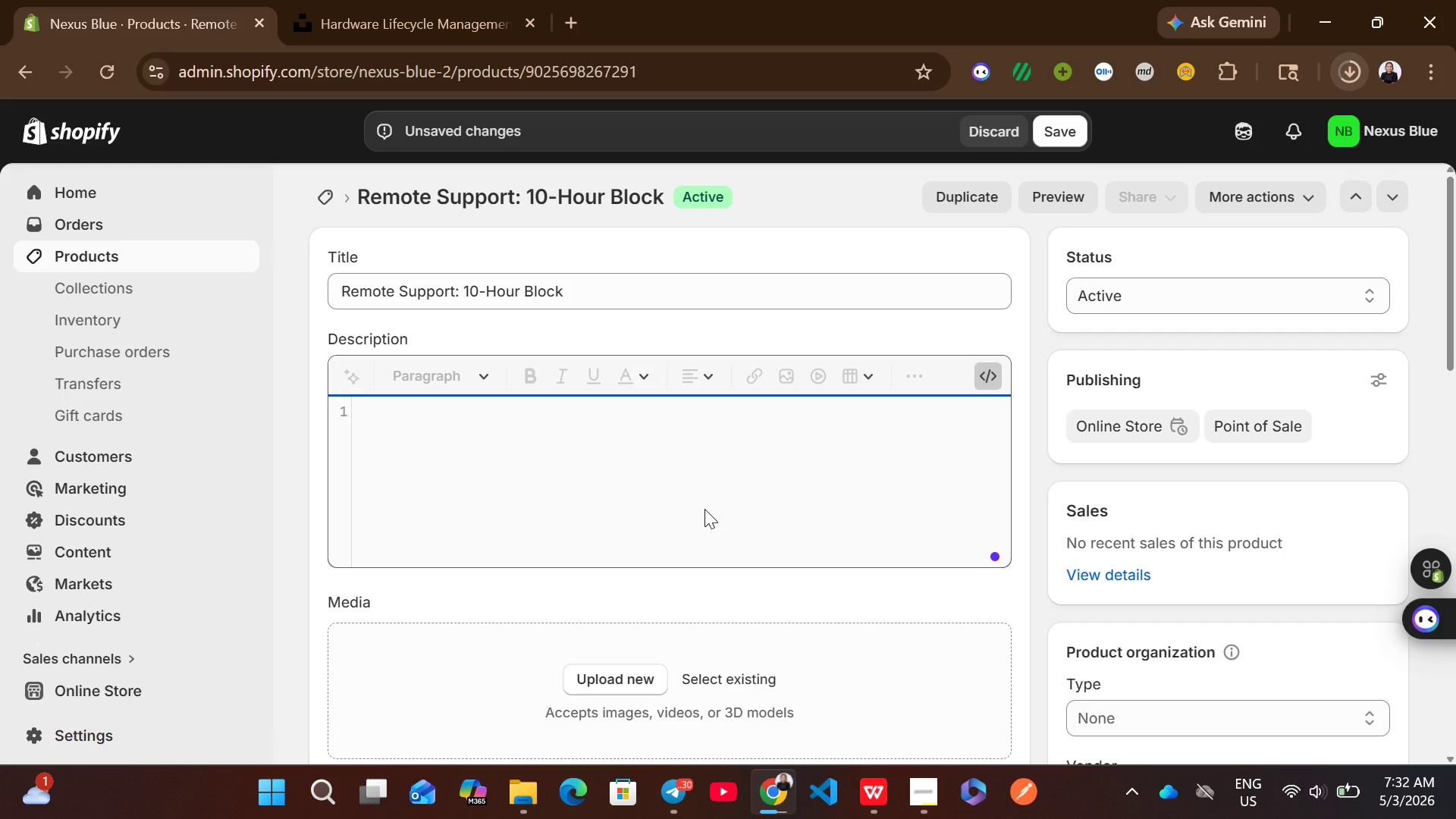 
key(Control+V)
 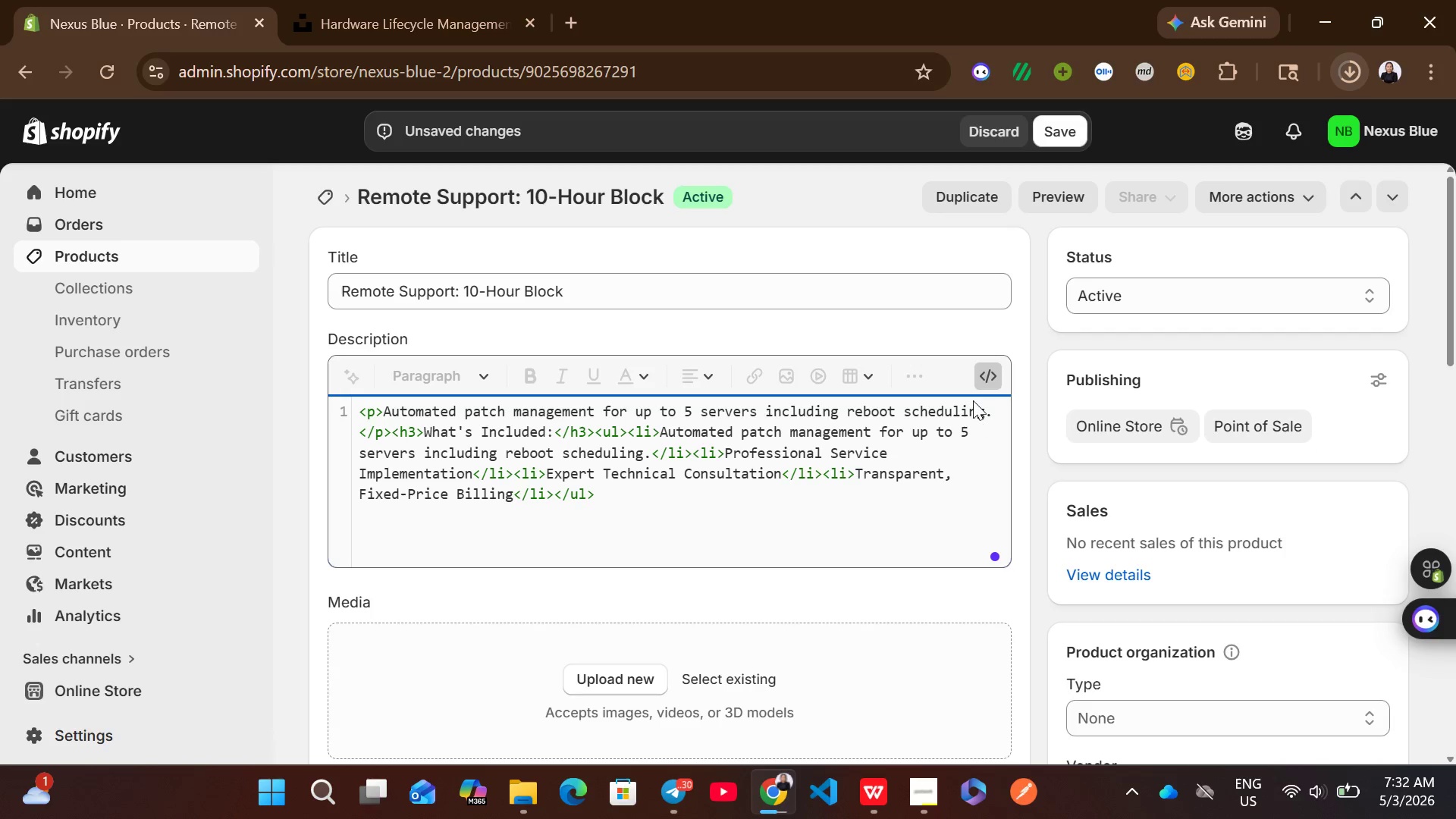 
left_click([985, 376])
 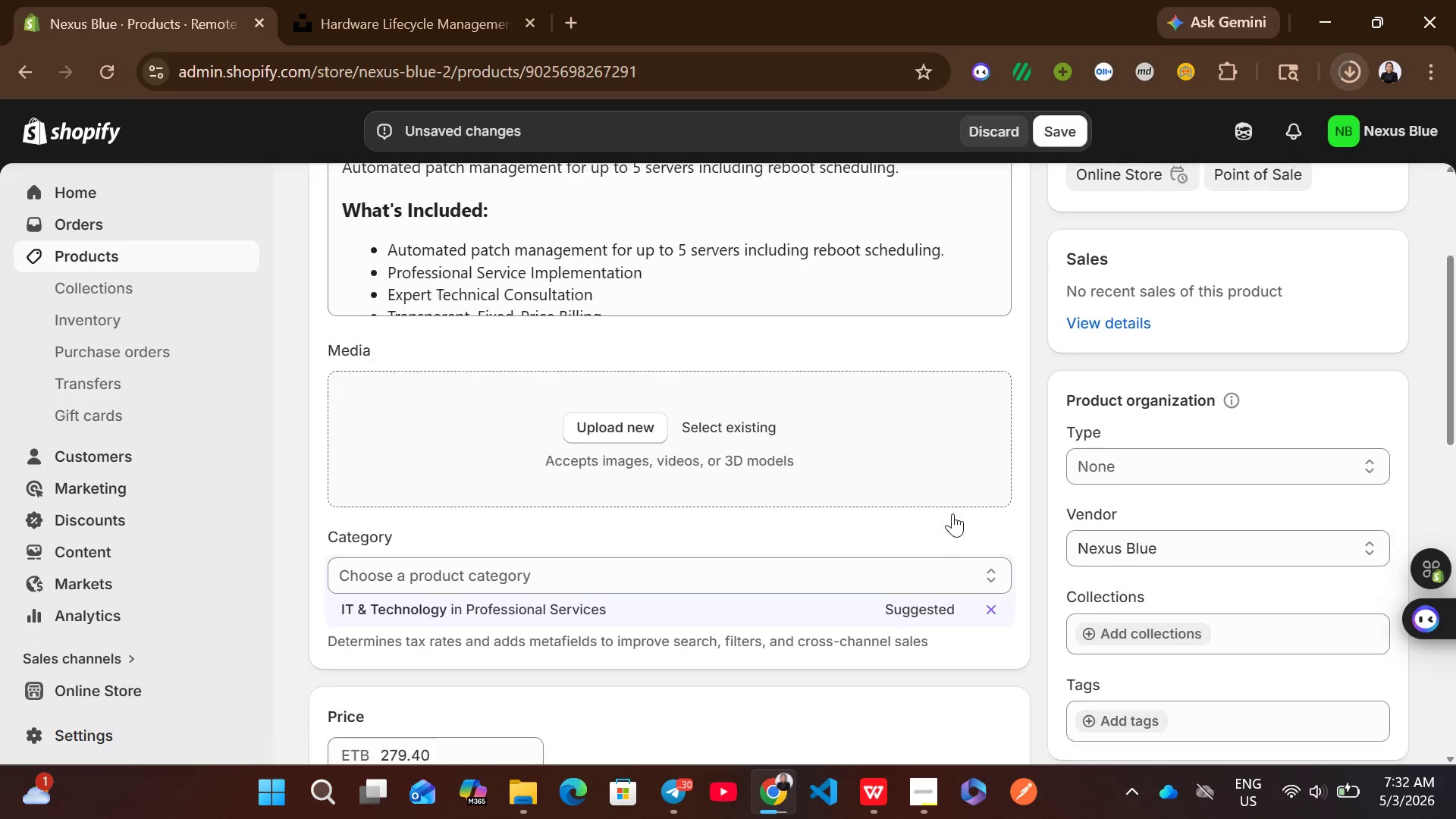 
wait(6.36)
 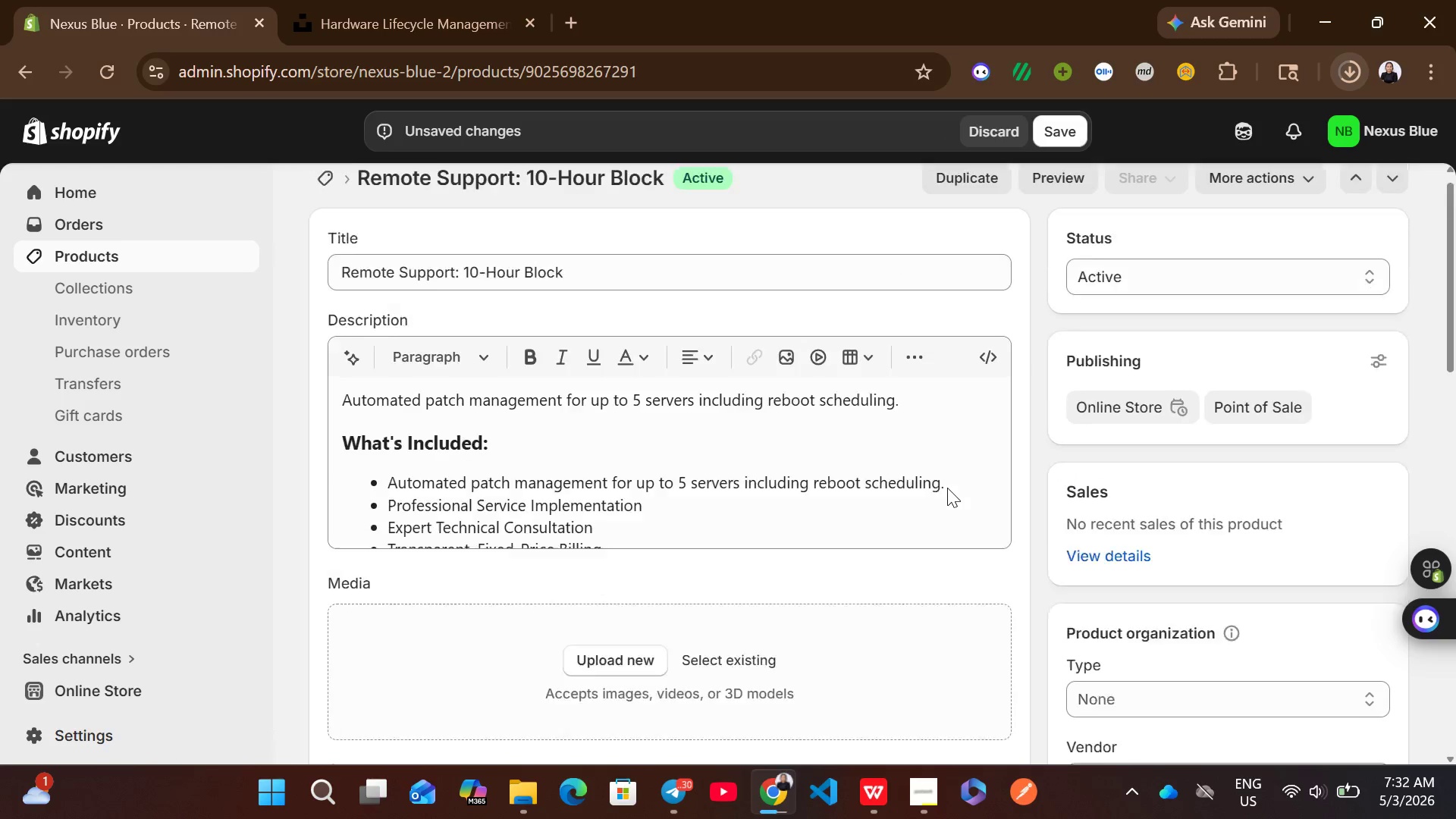 
left_click([862, 590])
 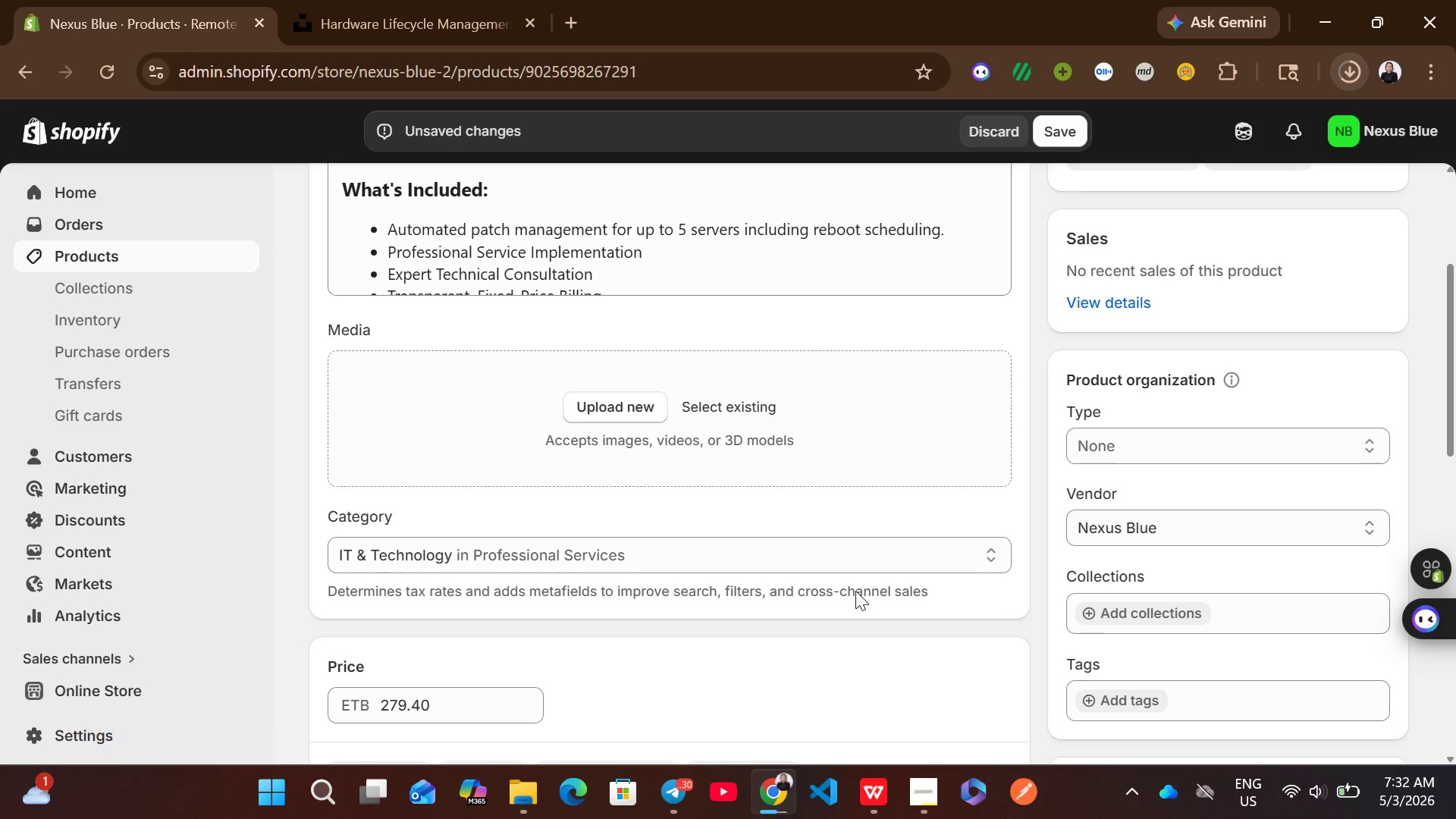 
wait(14.64)
 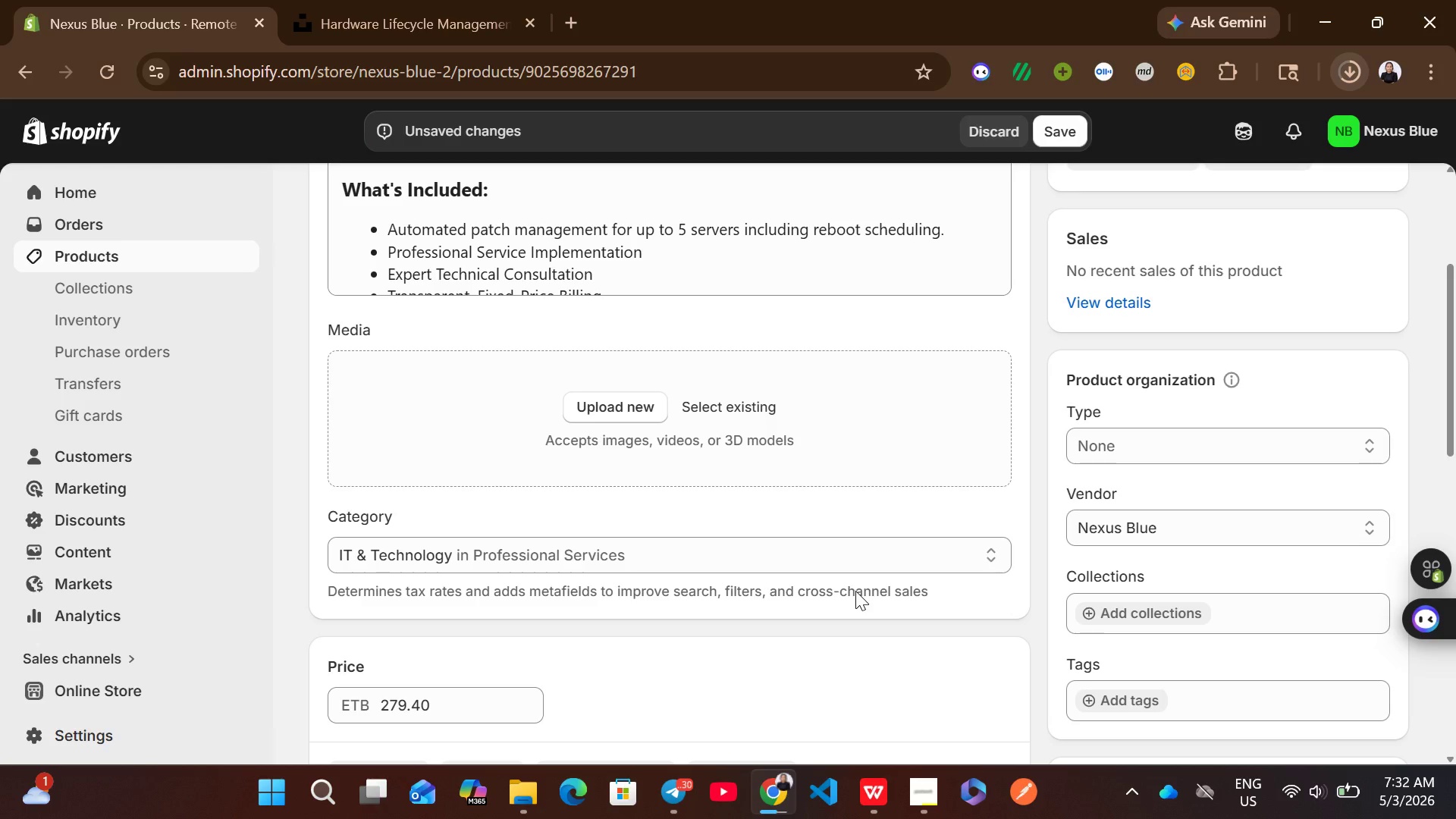 
left_click([1124, 566])
 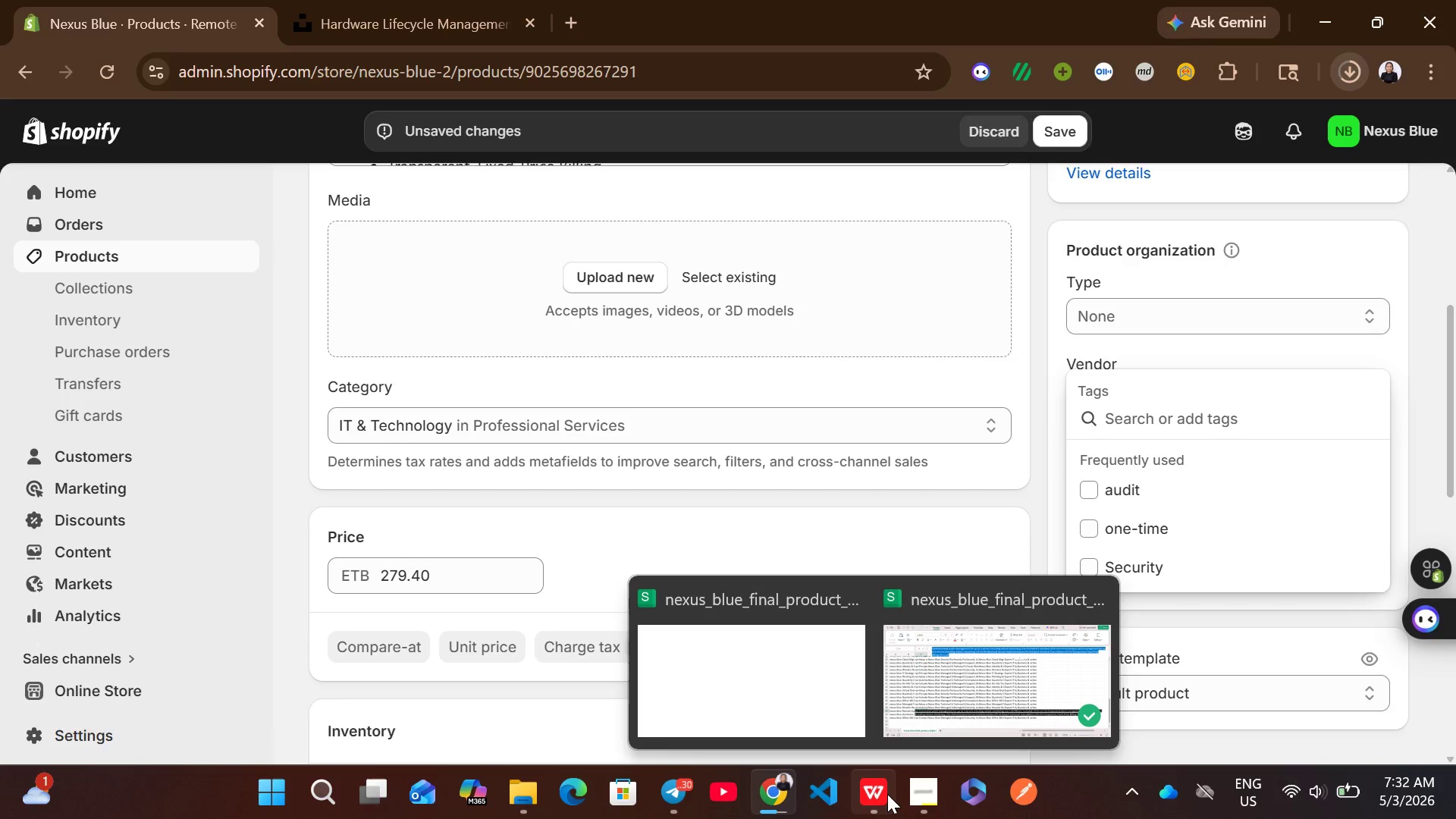 
left_click([933, 689])
 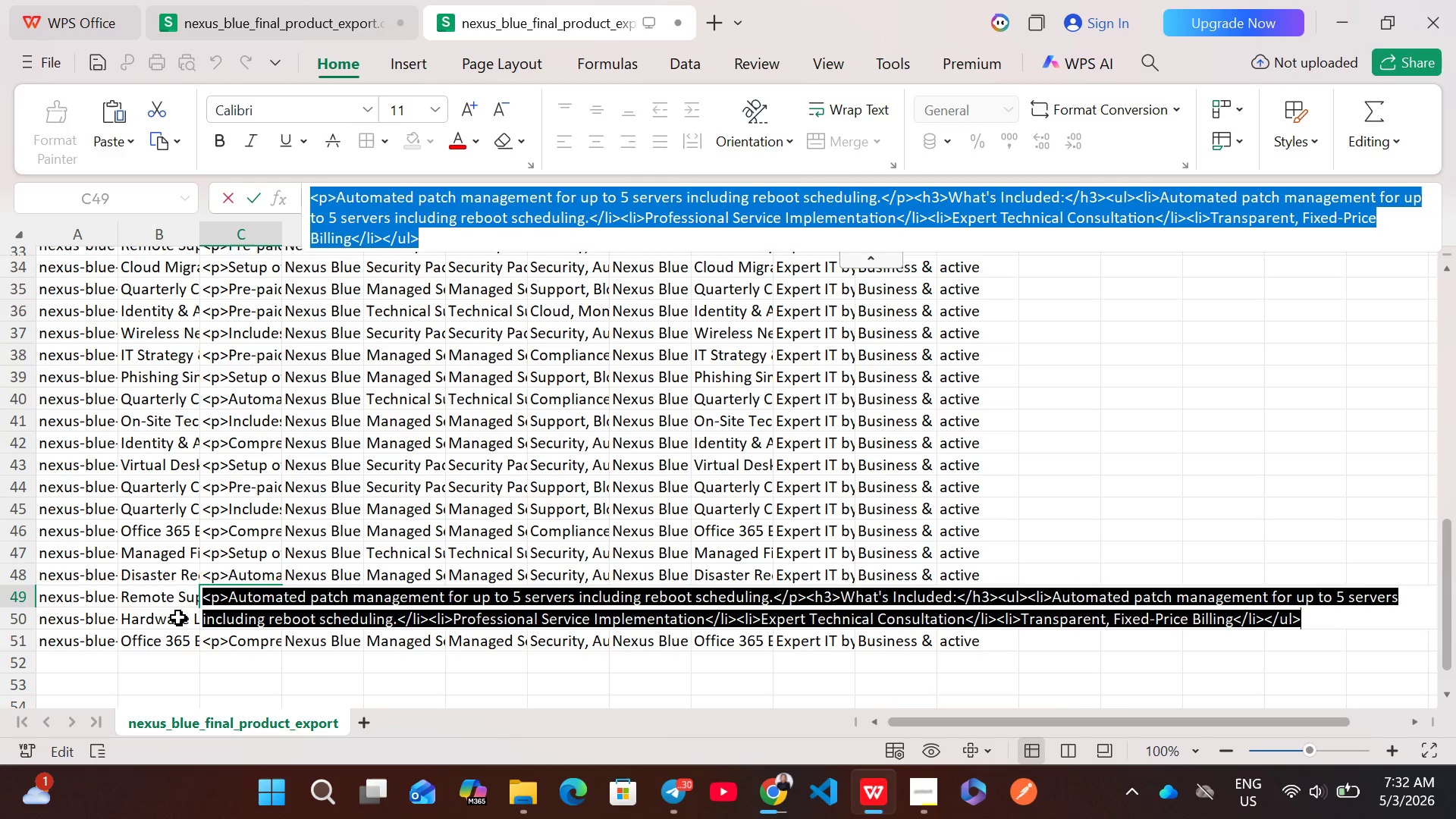 
left_click([175, 599])
 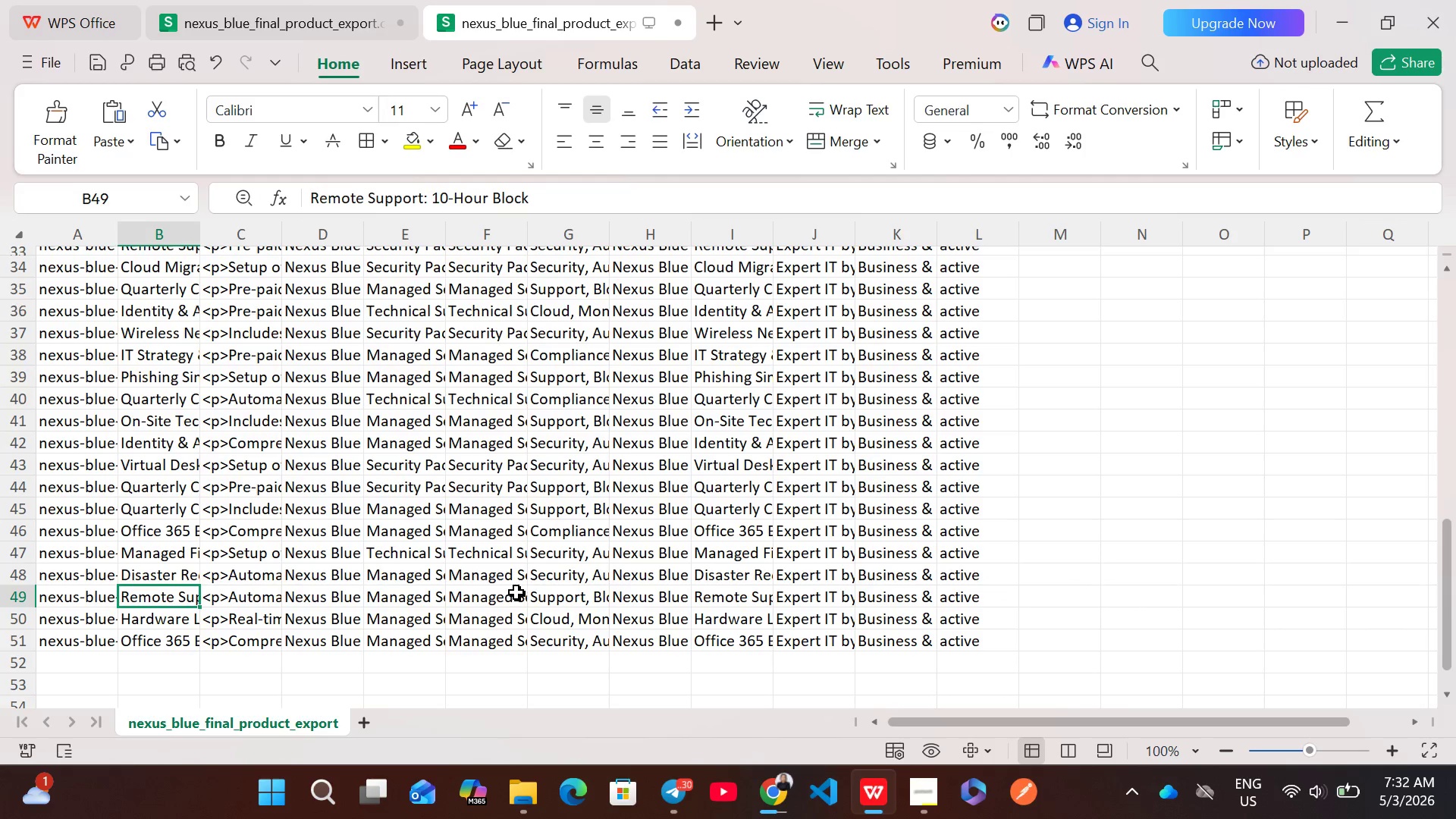 
left_click([495, 597])
 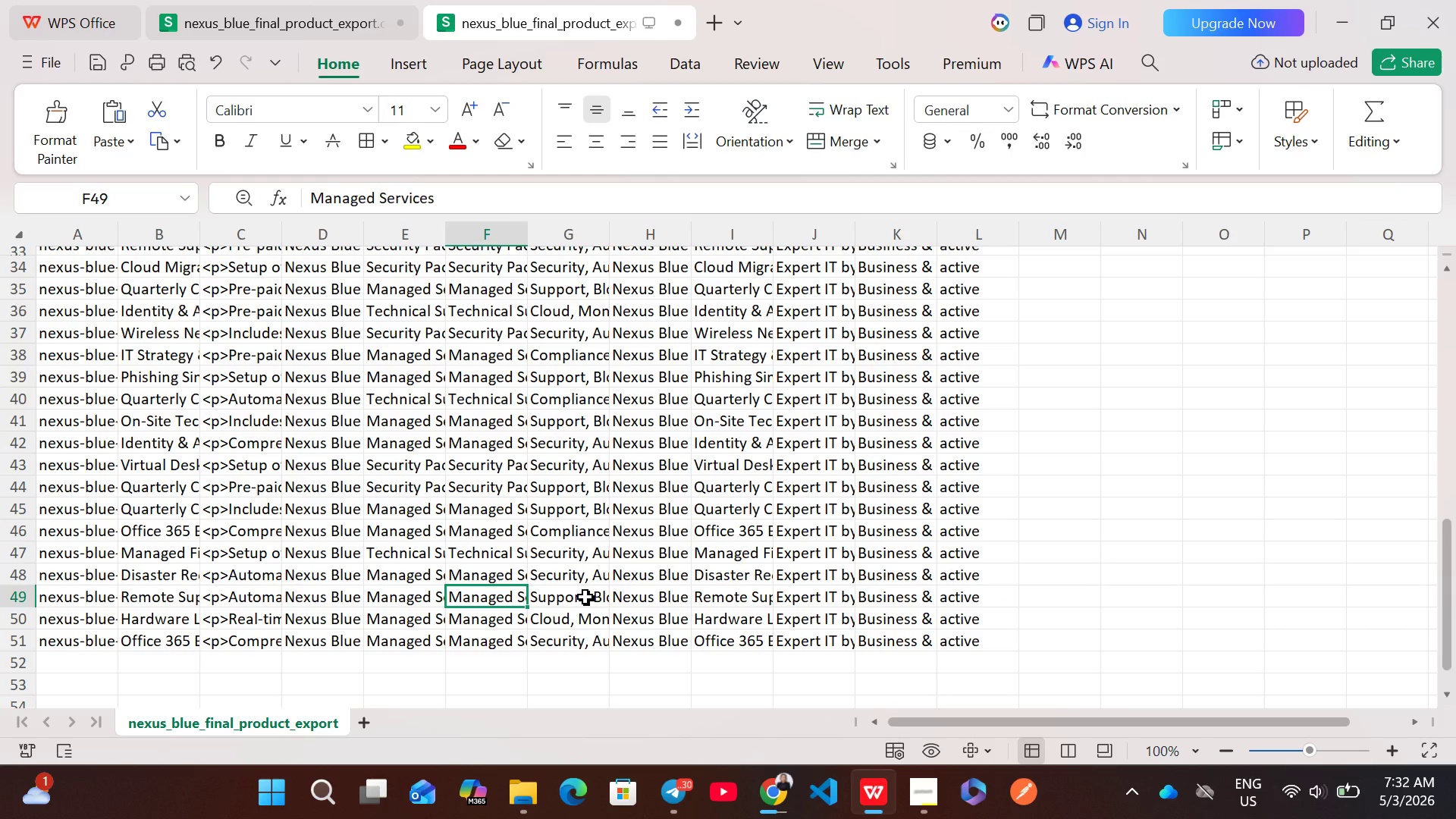 
double_click([585, 597])
 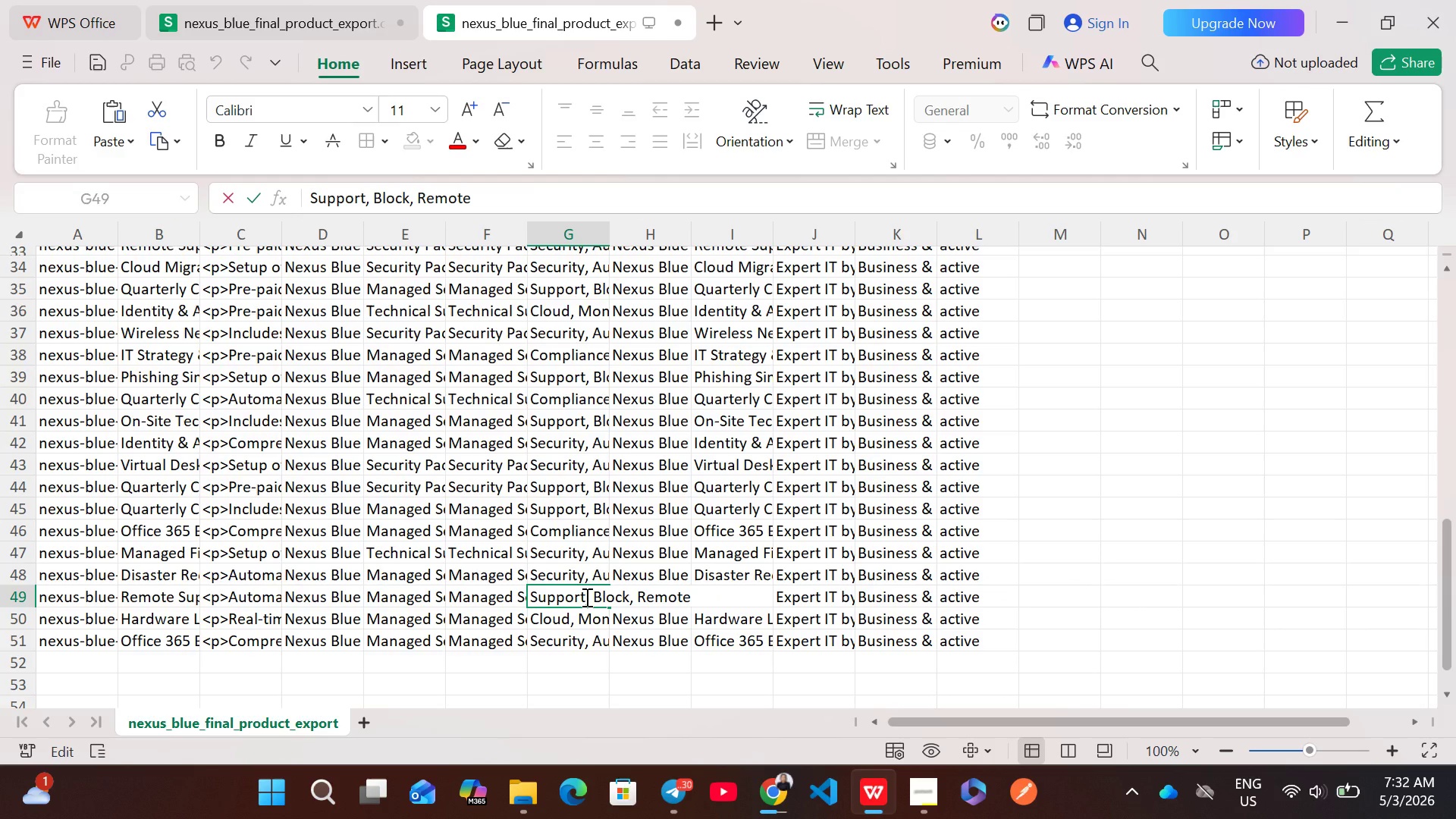 
key(Control+A)
 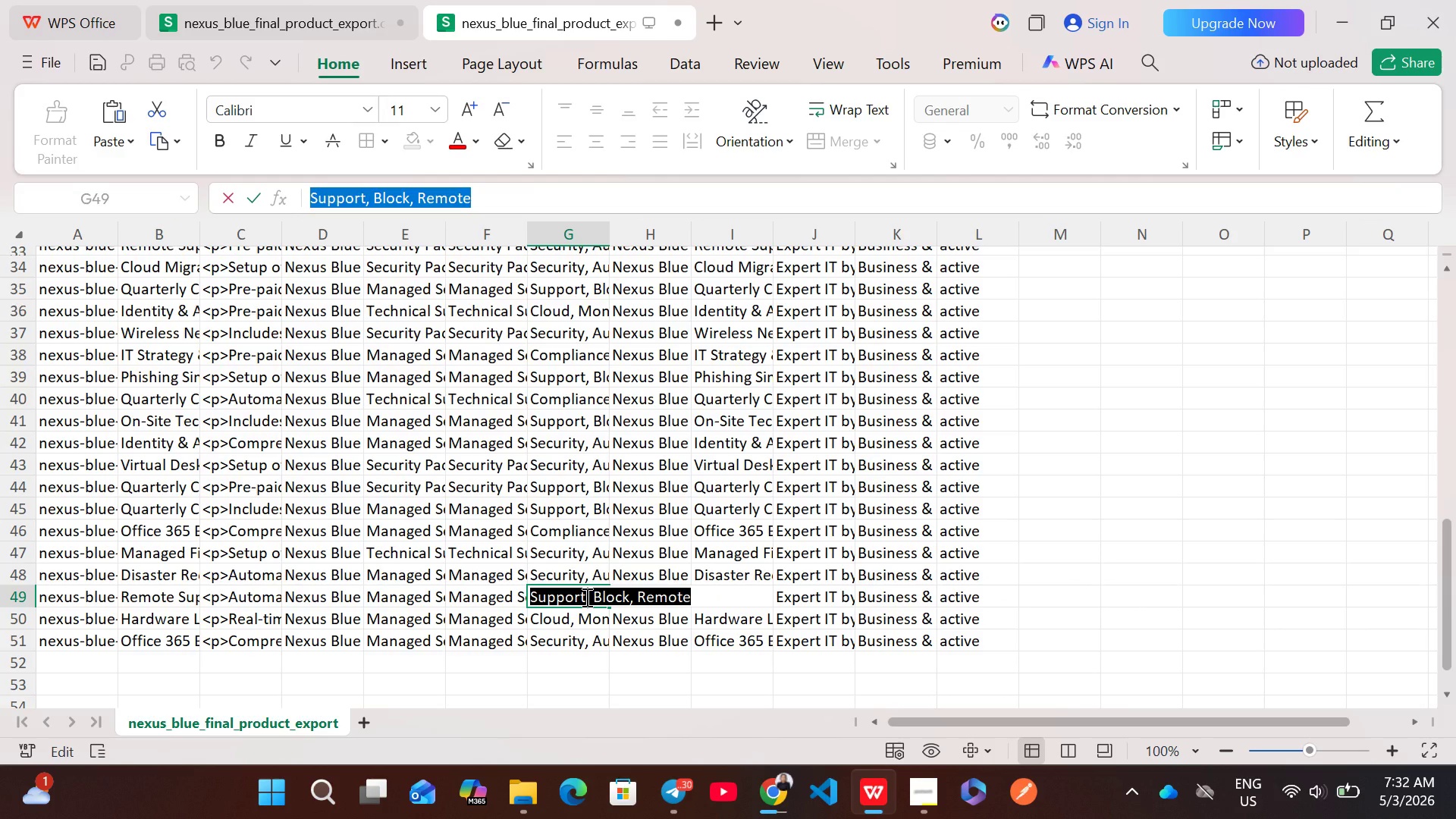 
hold_key(key=ControlLeft, duration=0.45)
 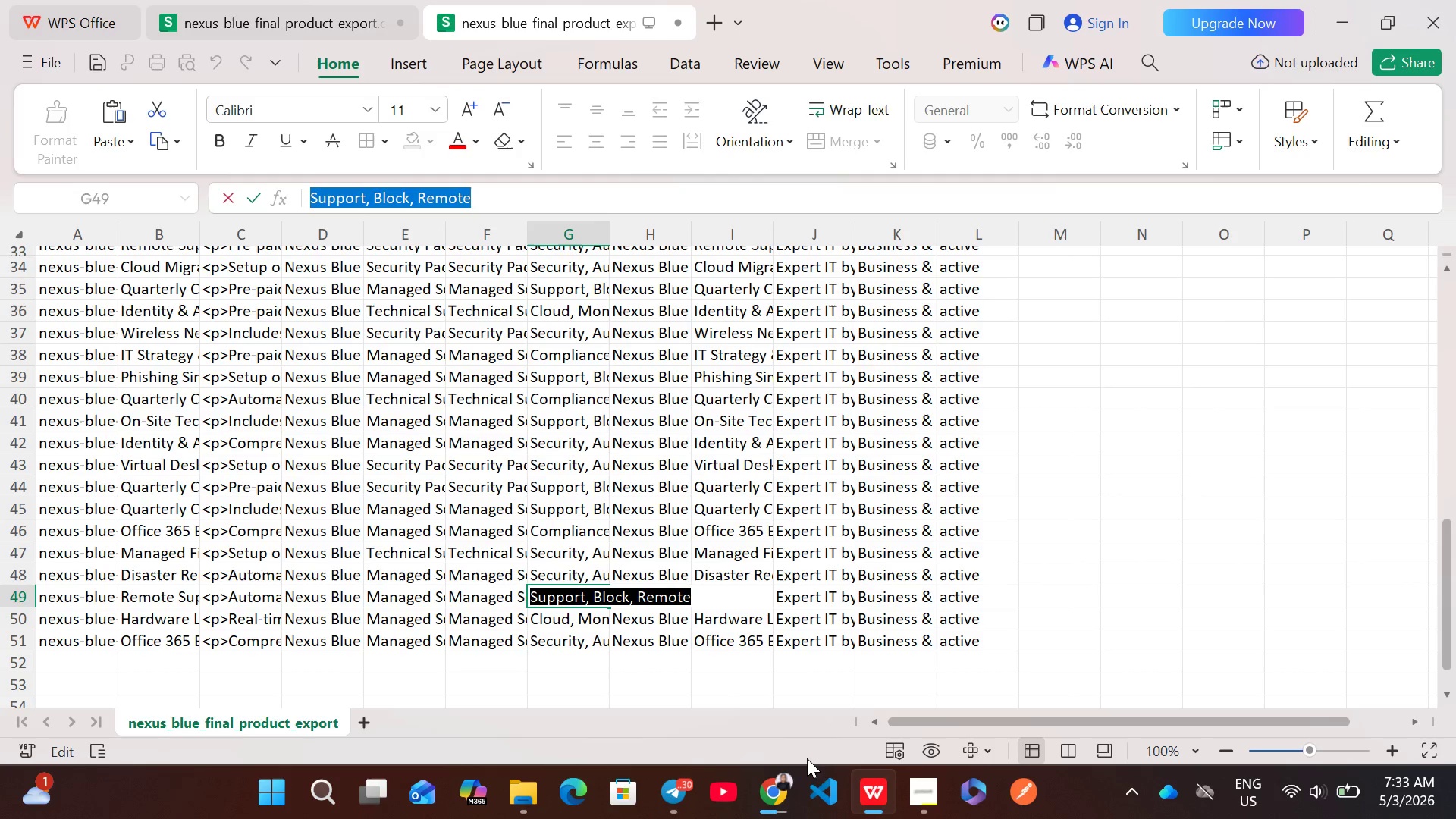 
left_click([783, 786])
 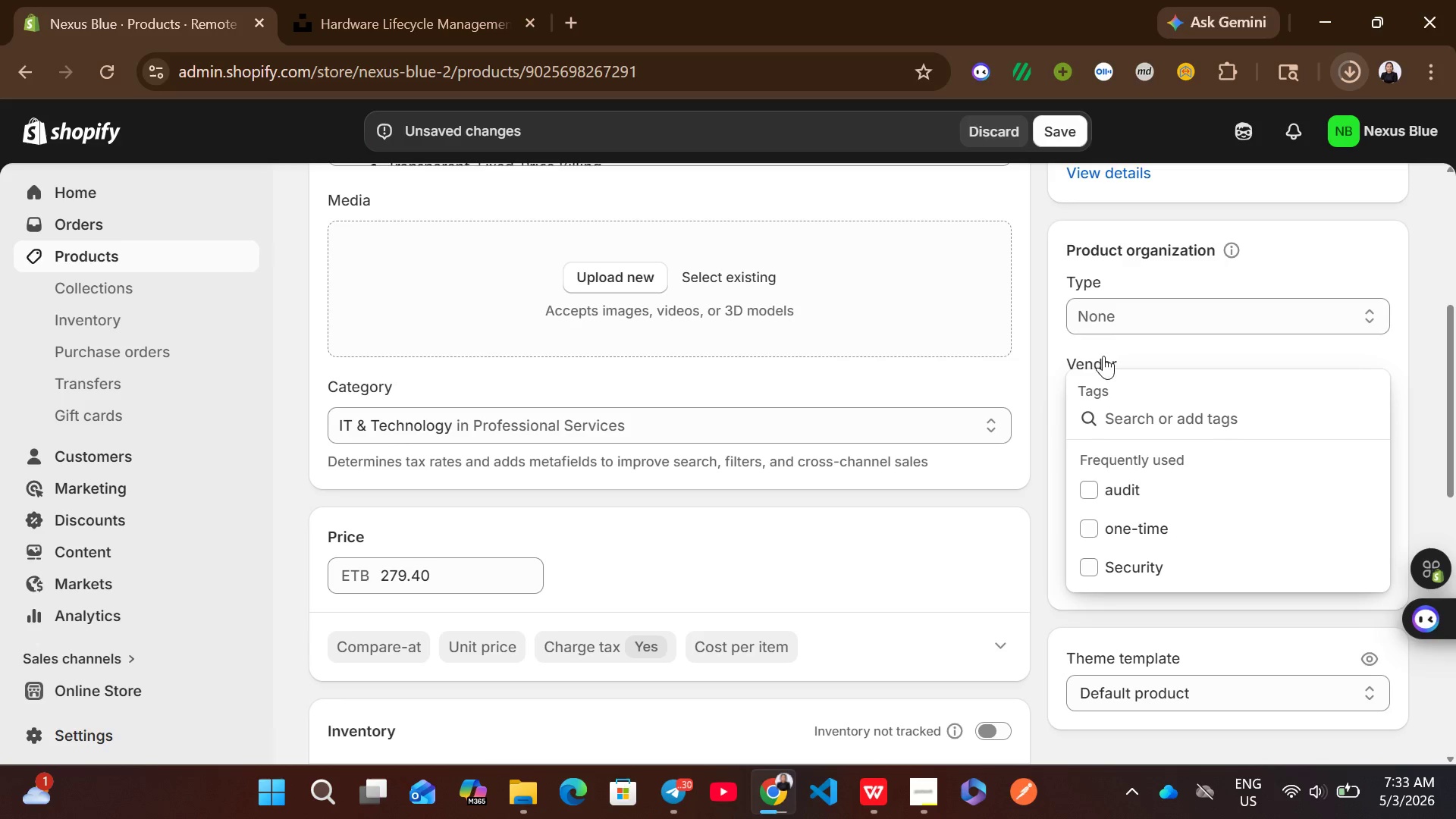 
left_click([1121, 312])
 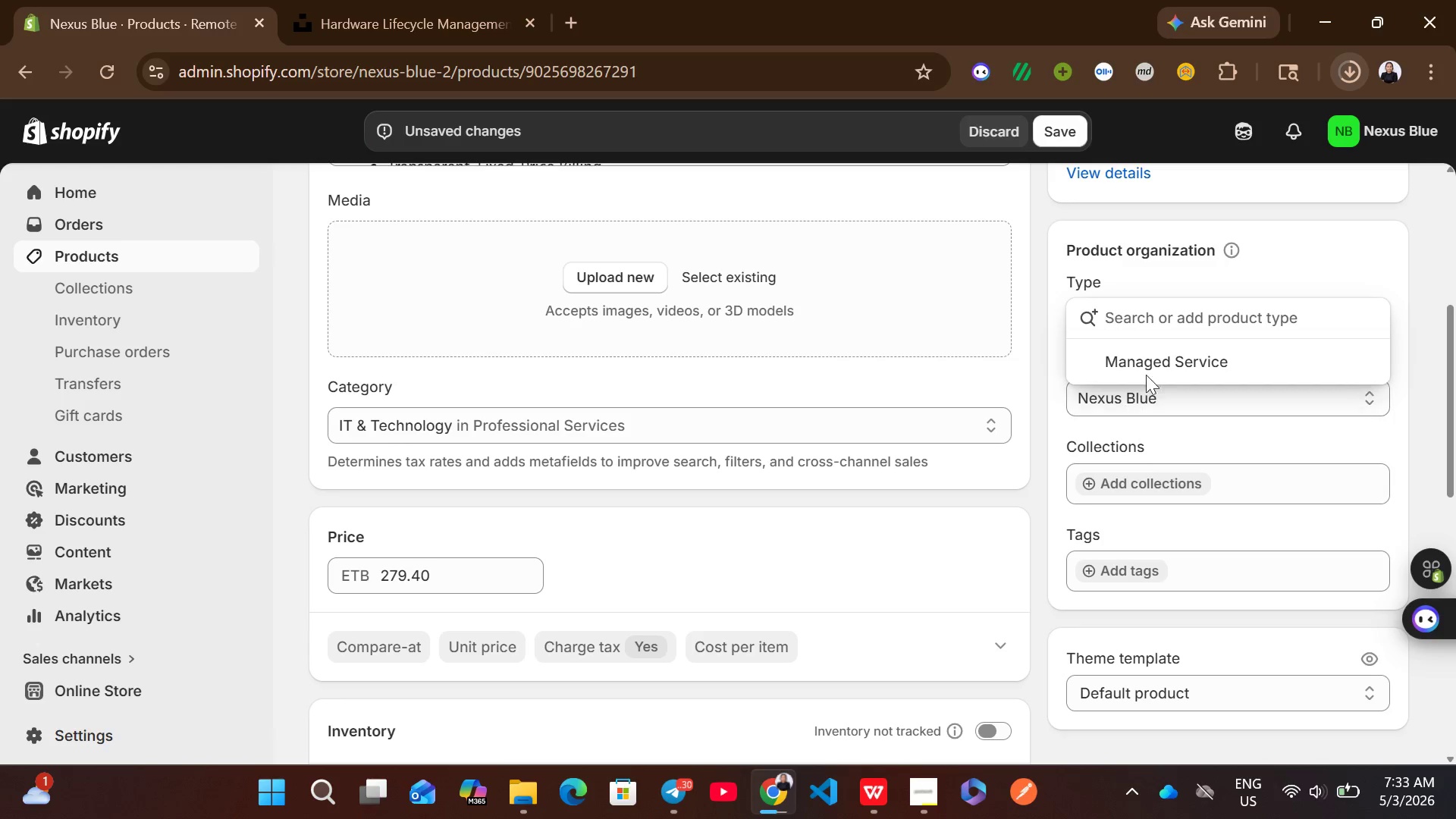 
left_click([1149, 368])
 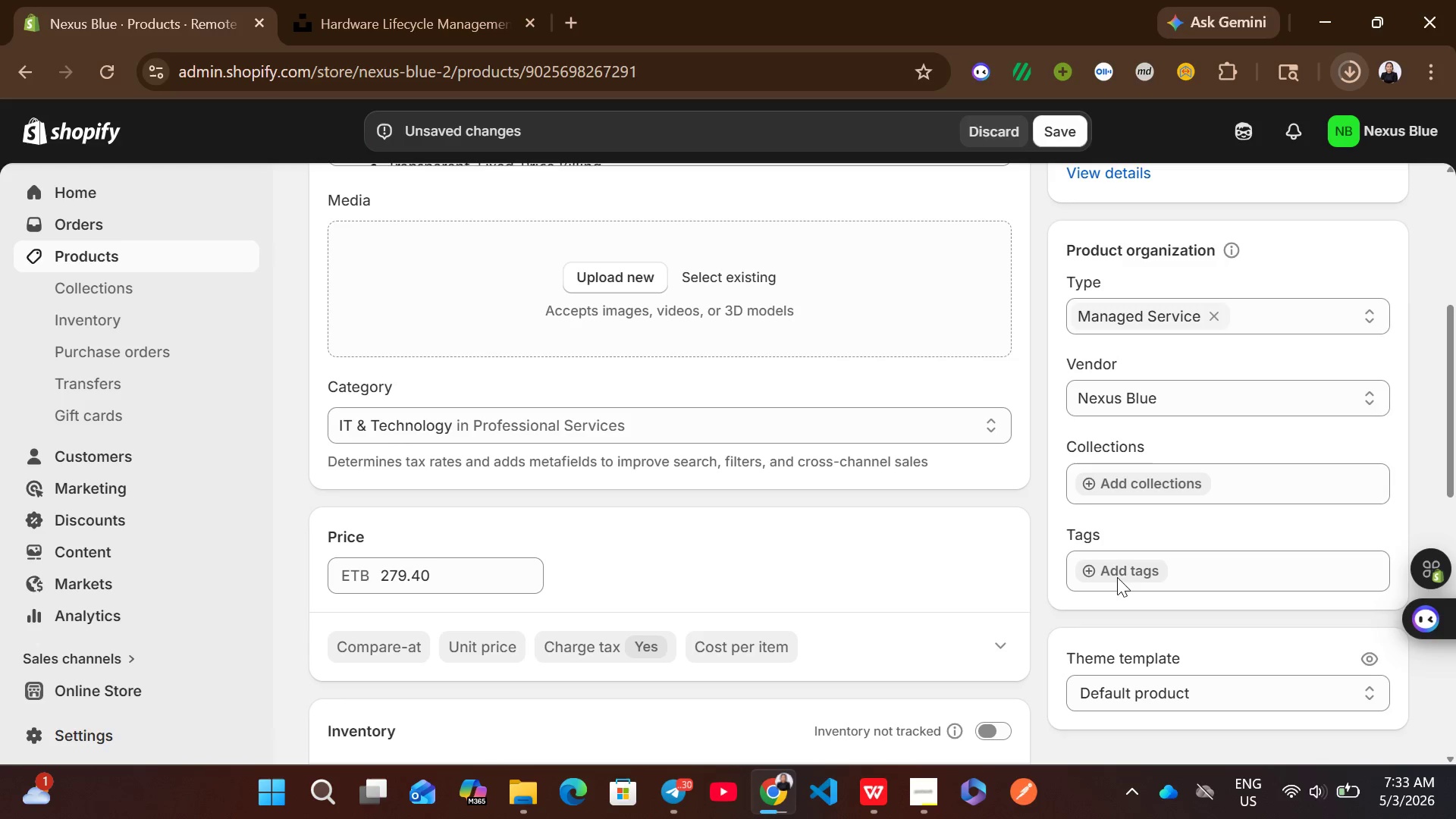 
left_click([1117, 560])
 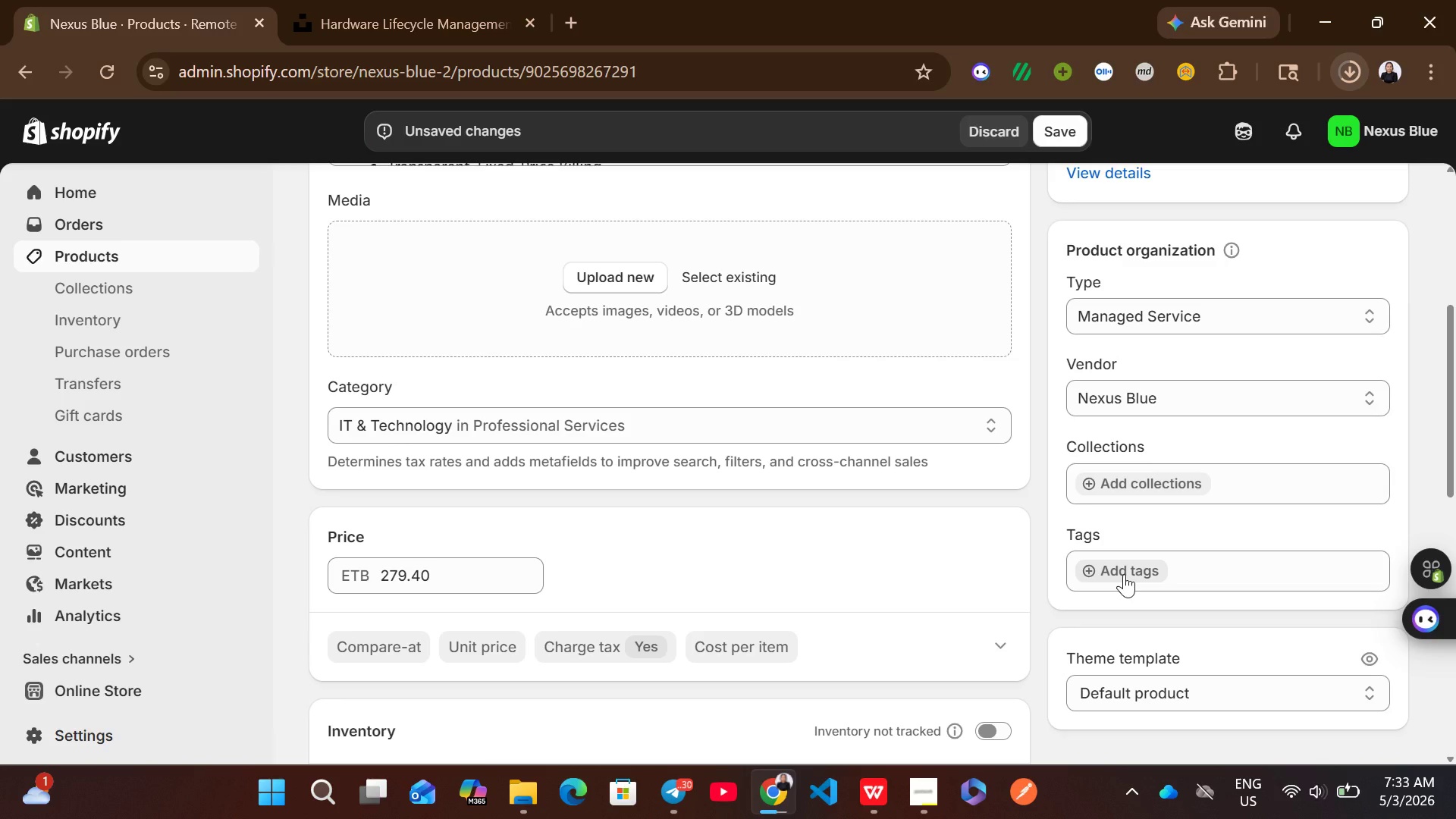 
left_click([1124, 574])
 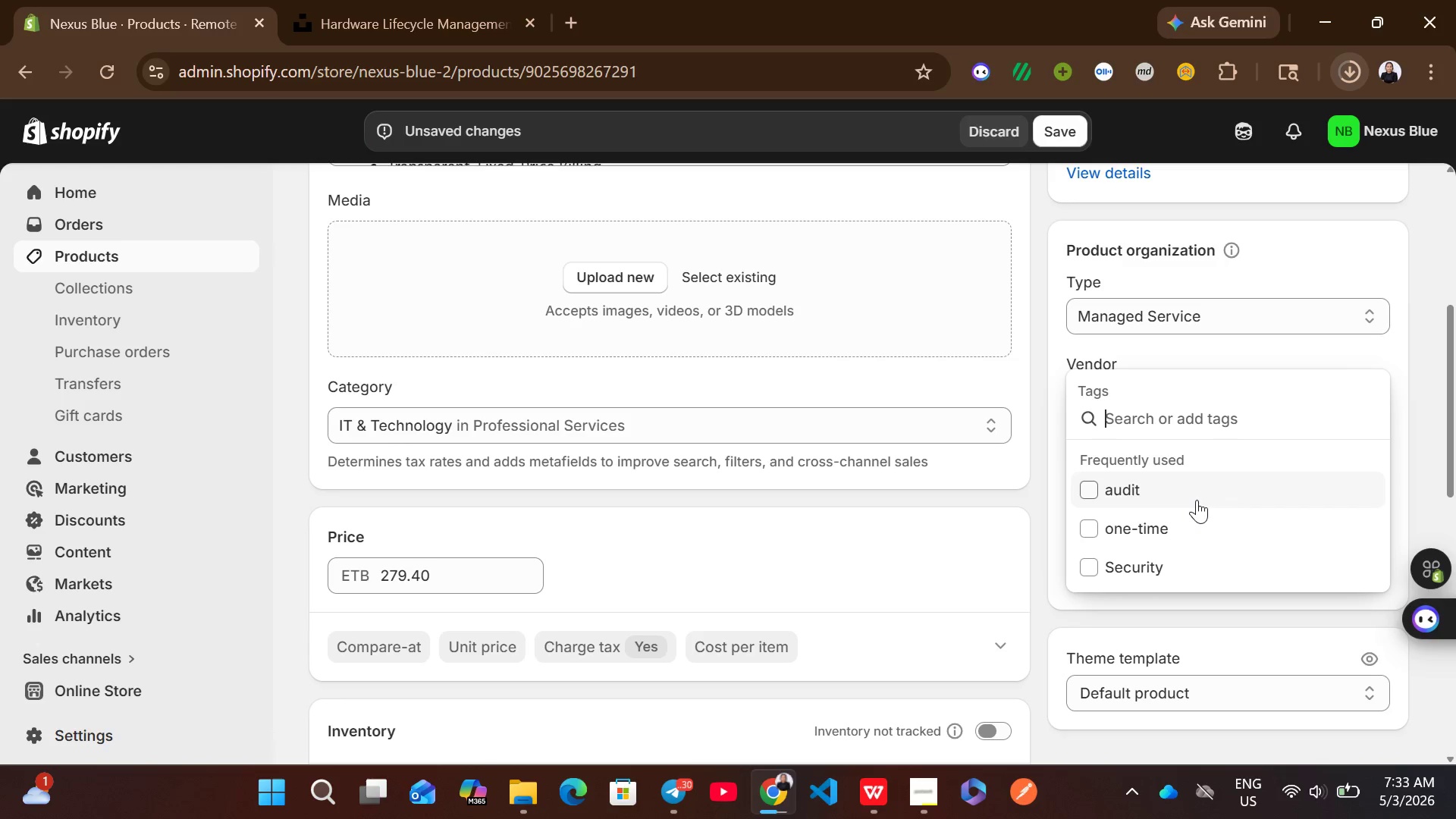 
type(support)
 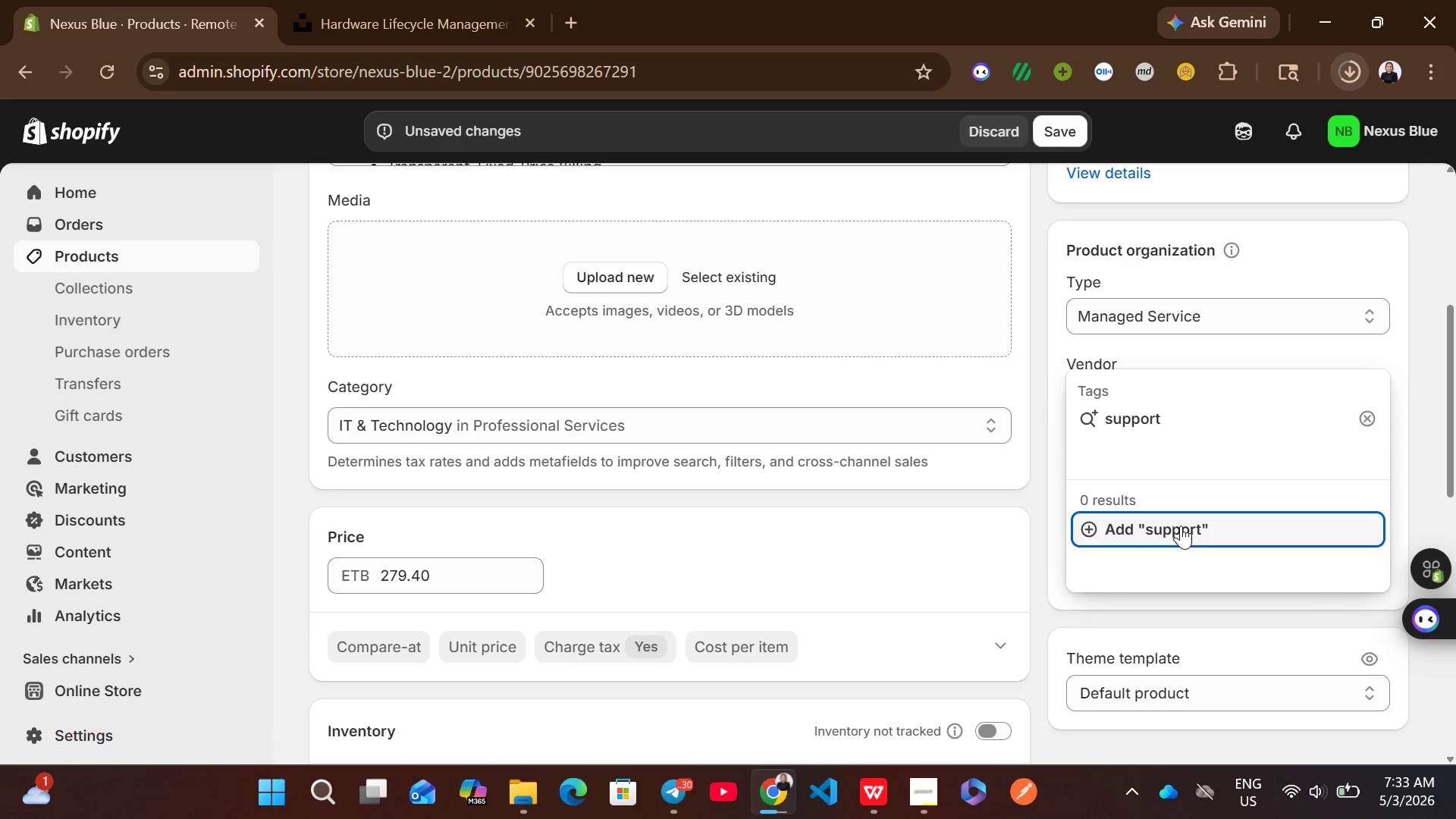 
left_click([1175, 529])
 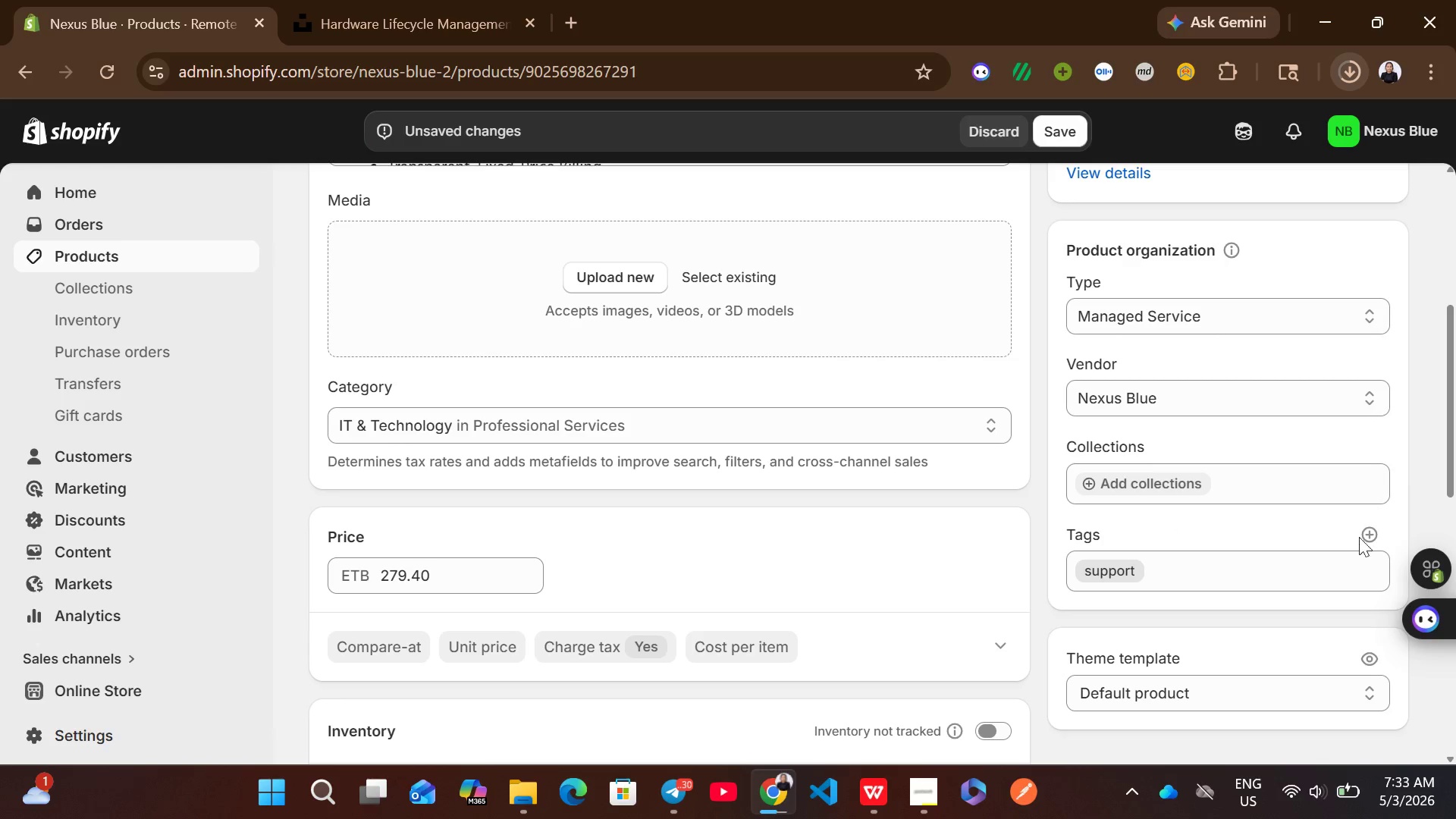 
left_click([1361, 537])
 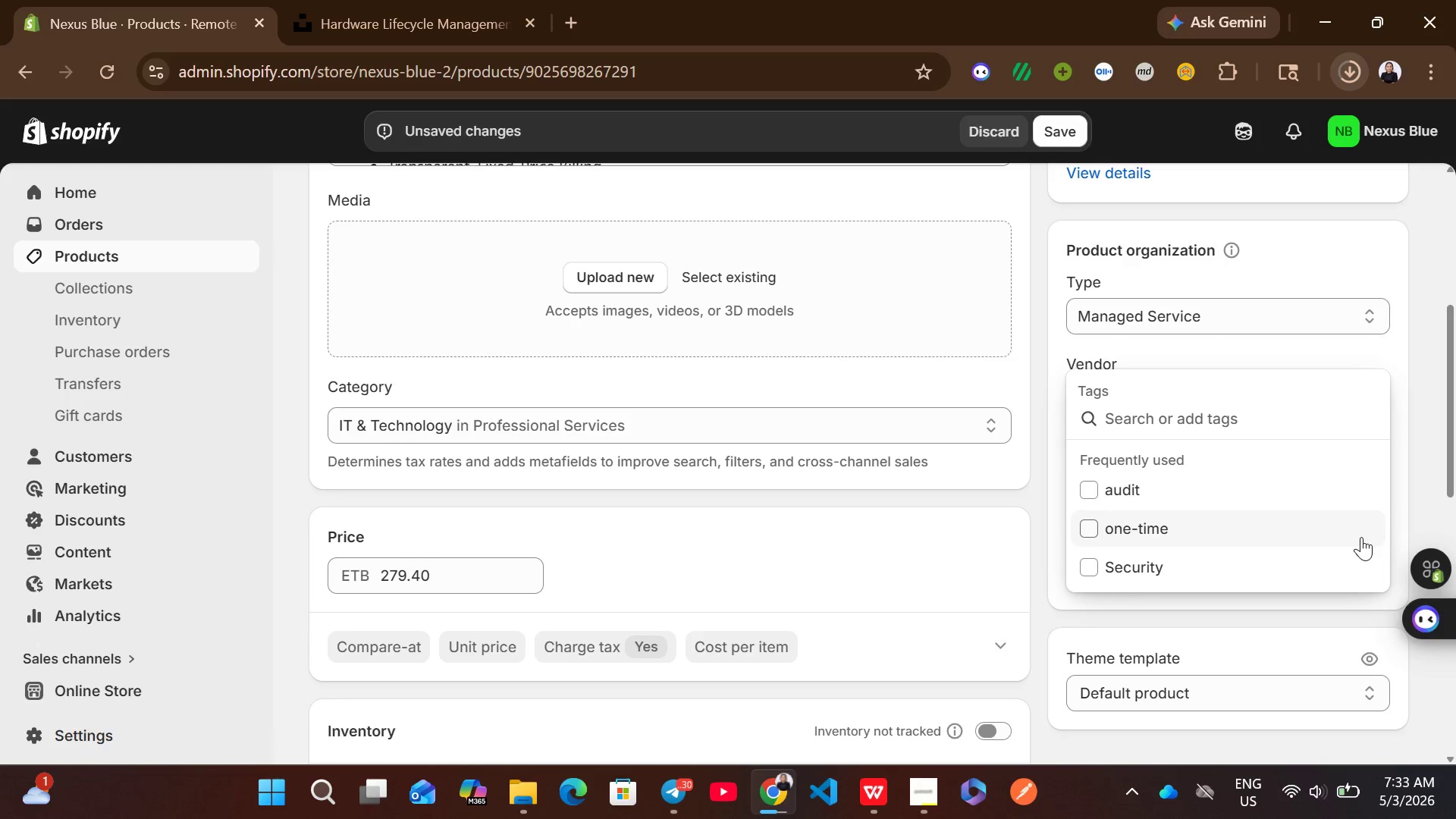 
type(block3)
 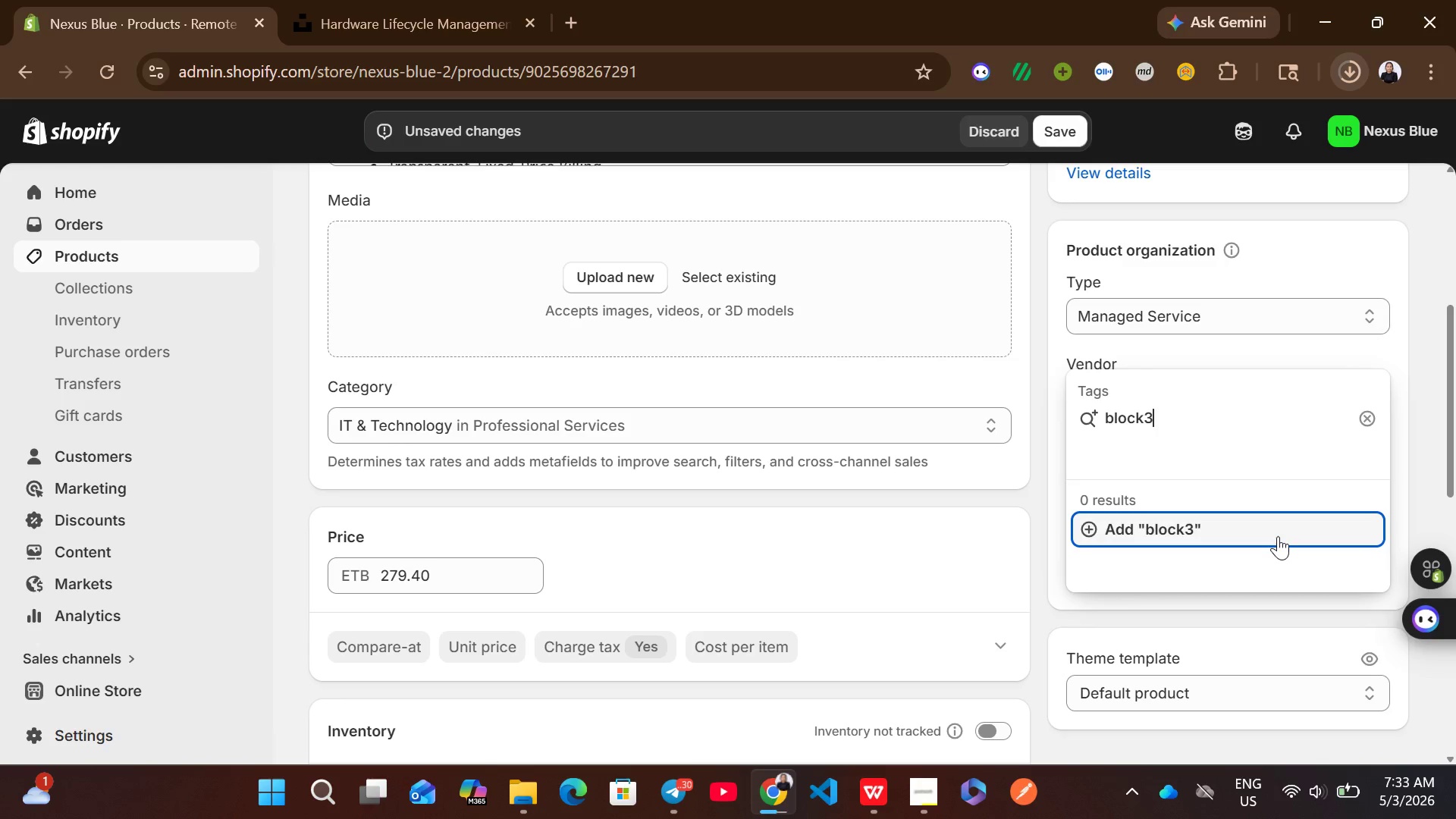 
key(Backspace)
 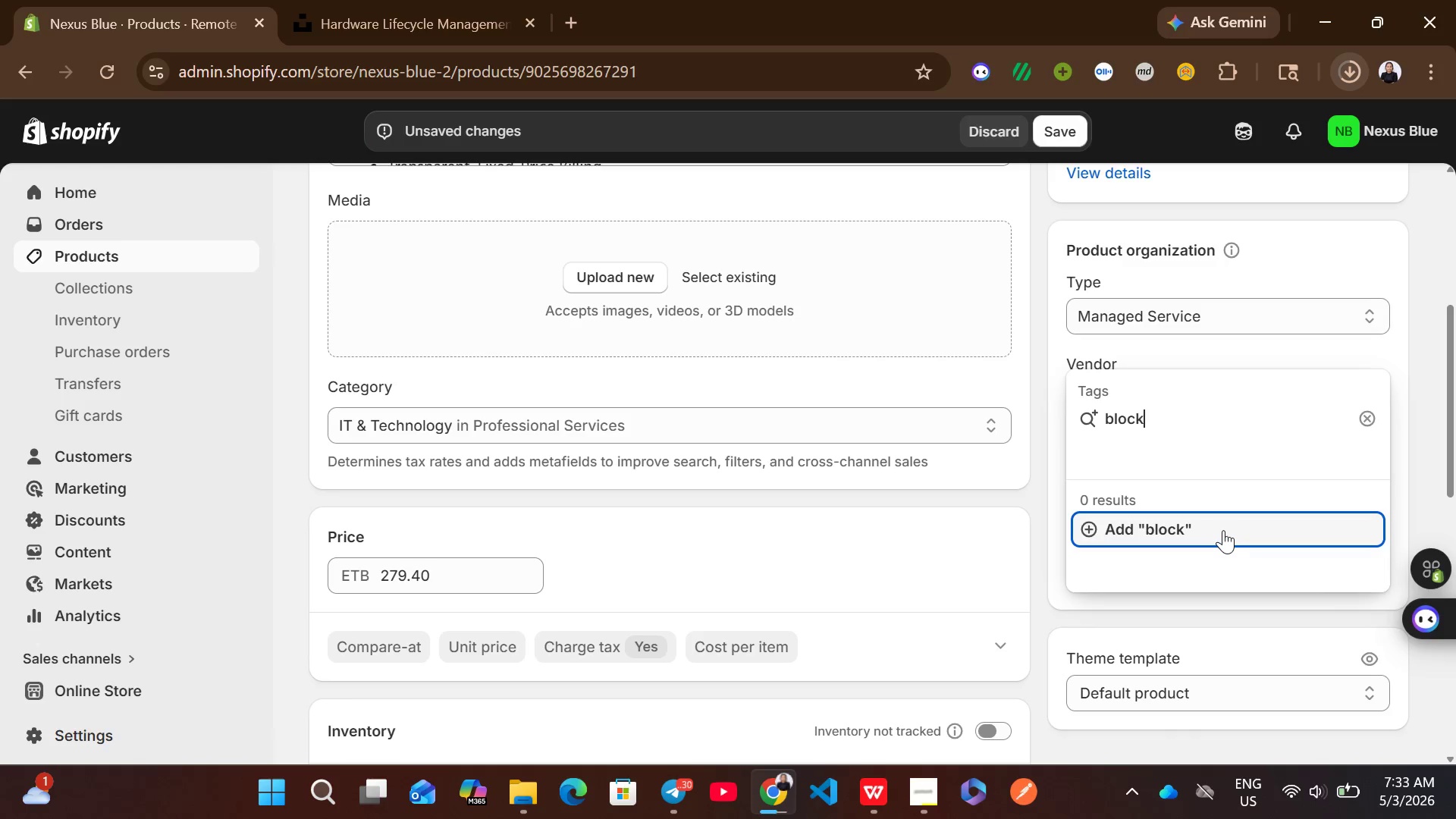 
left_click([1223, 530])
 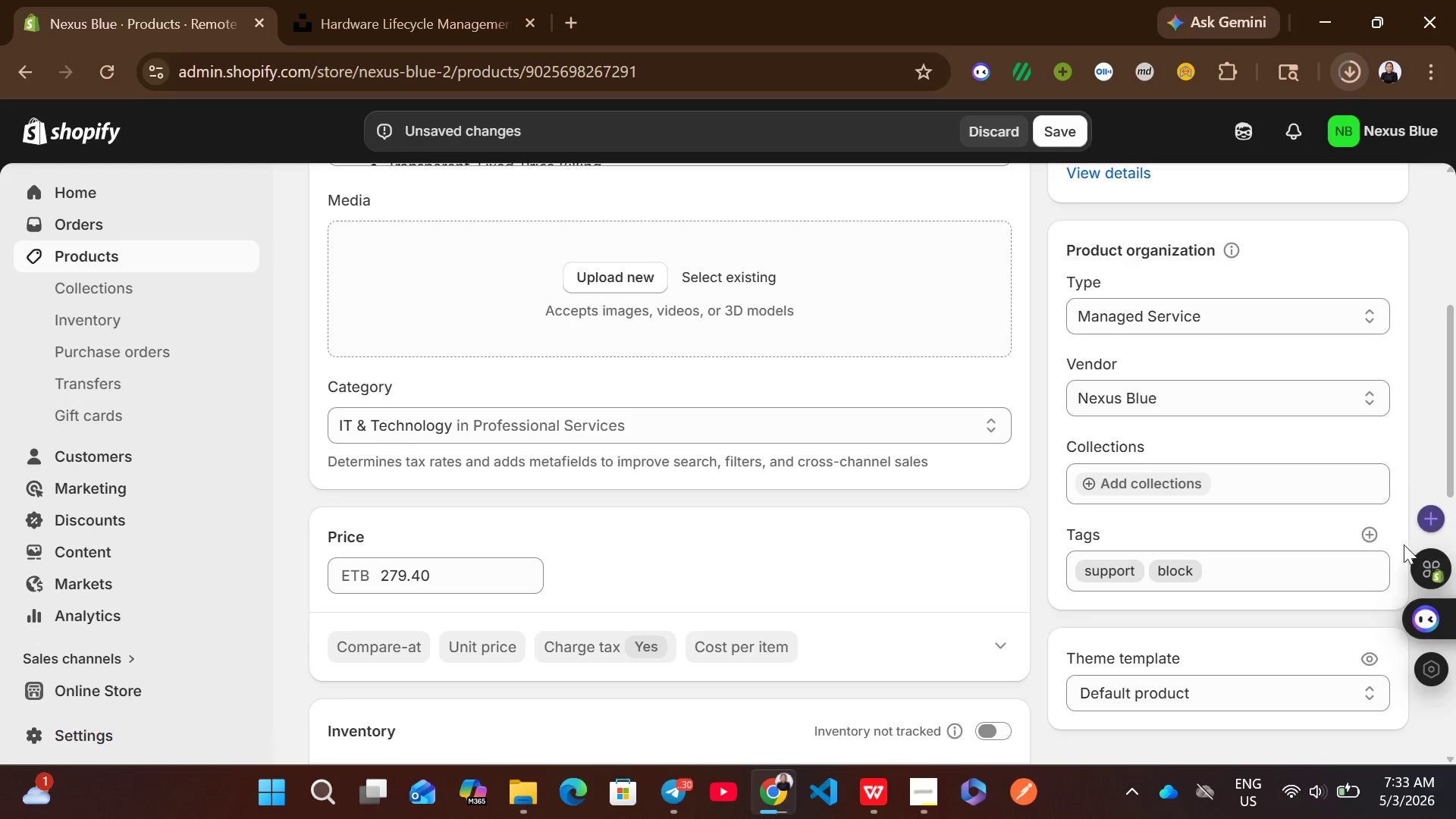 
left_click([1373, 533])
 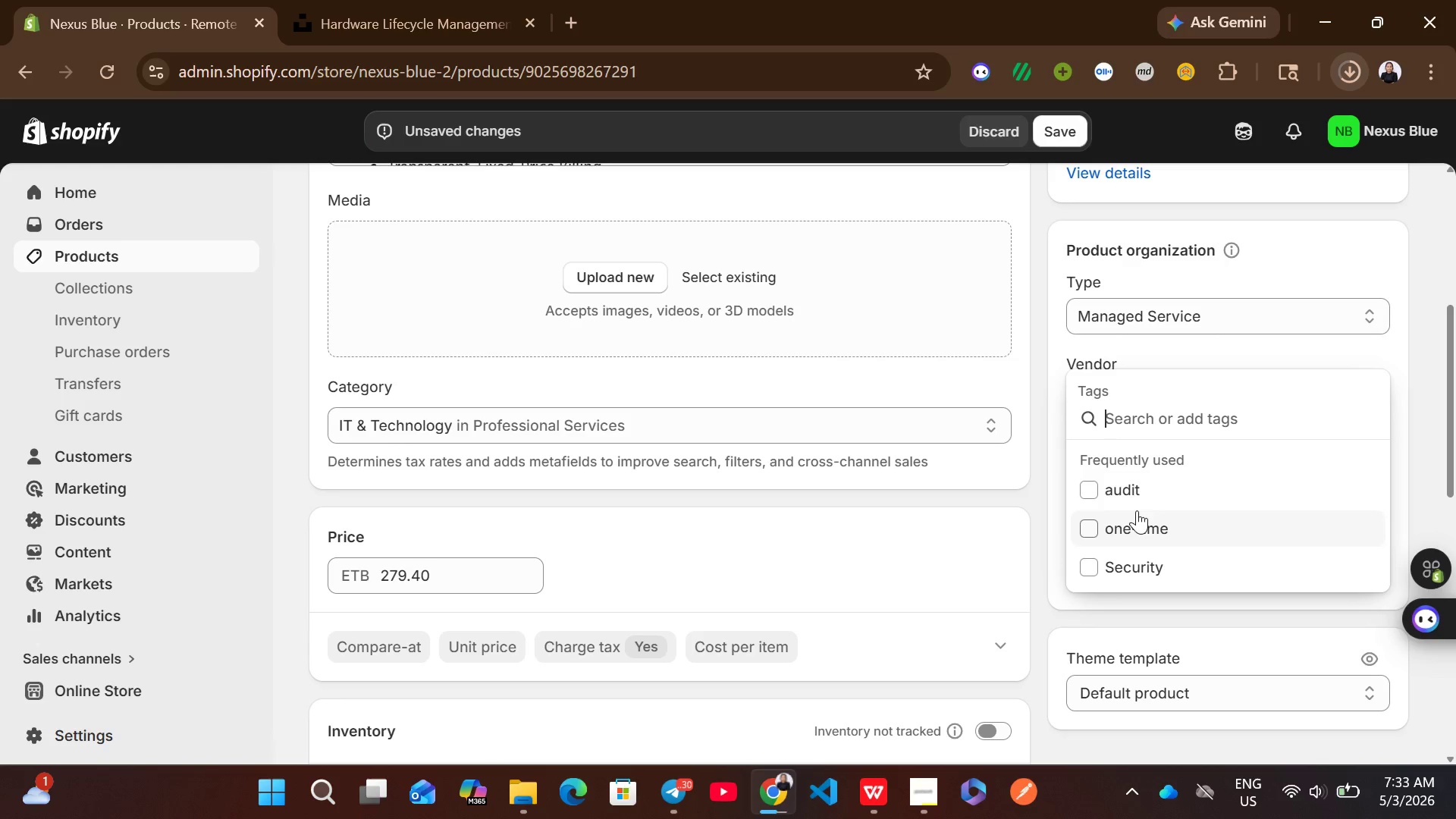 
left_click([1119, 496])
 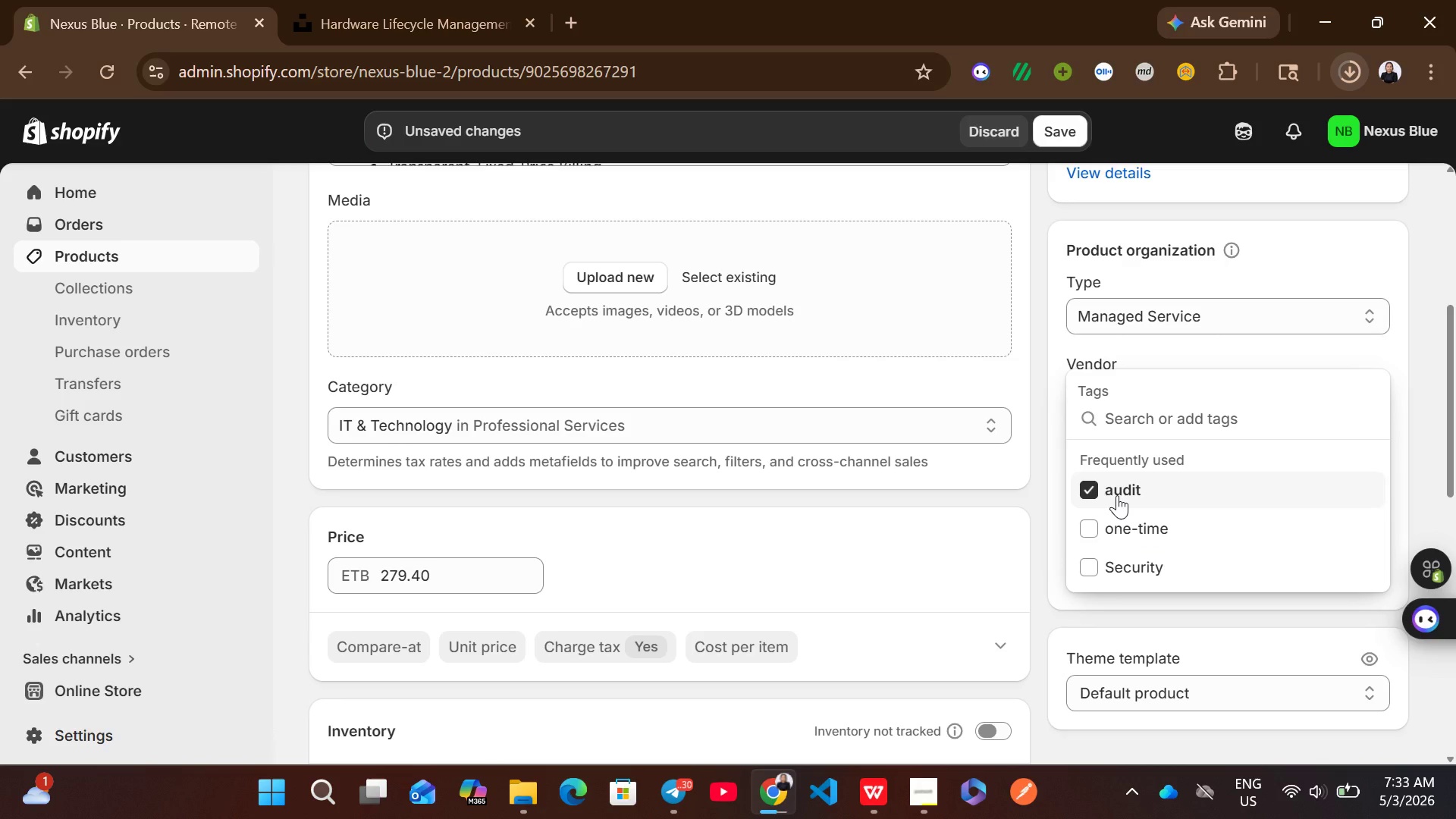 
wait(8.41)
 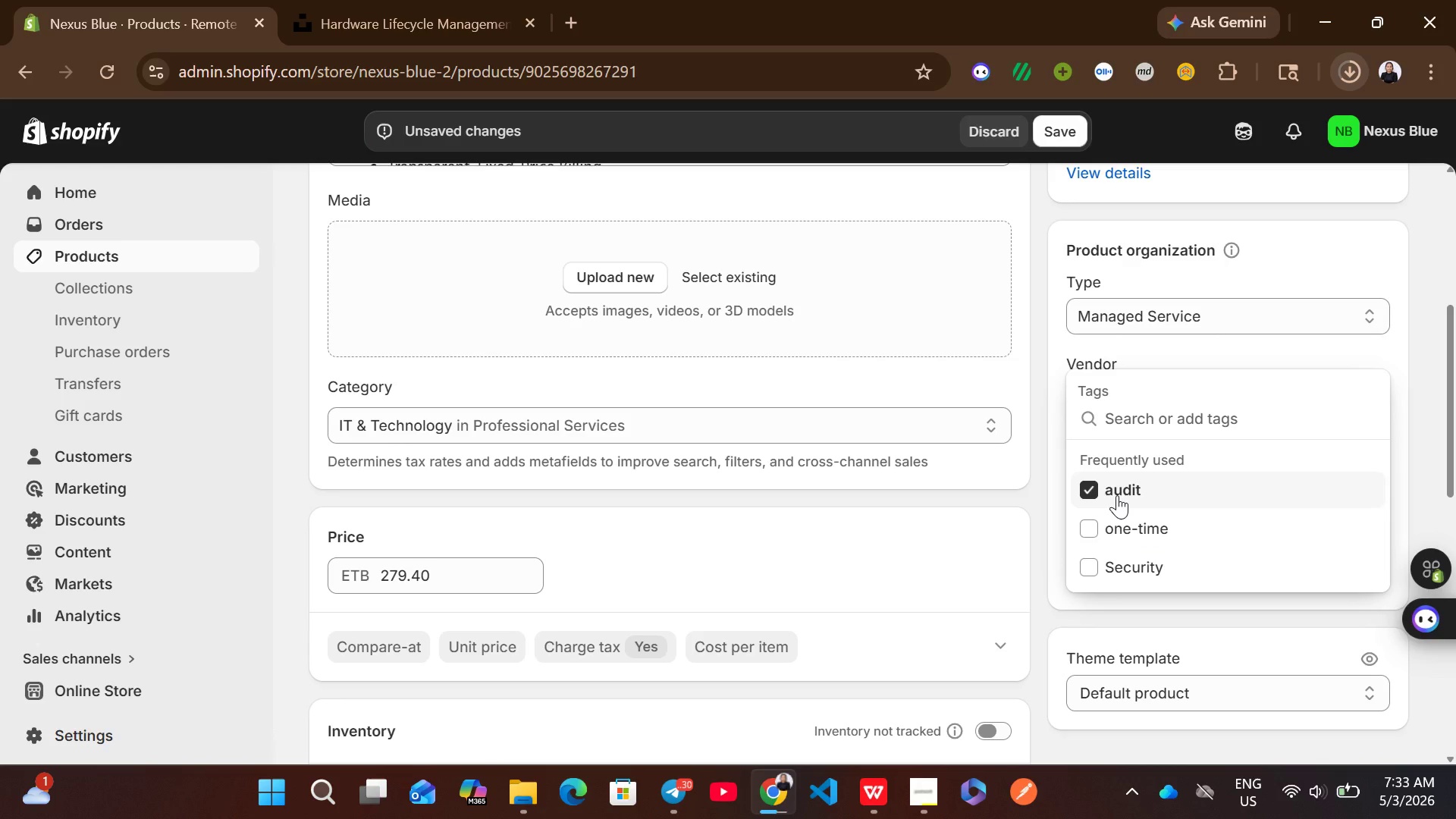 
left_click([1013, 522])
 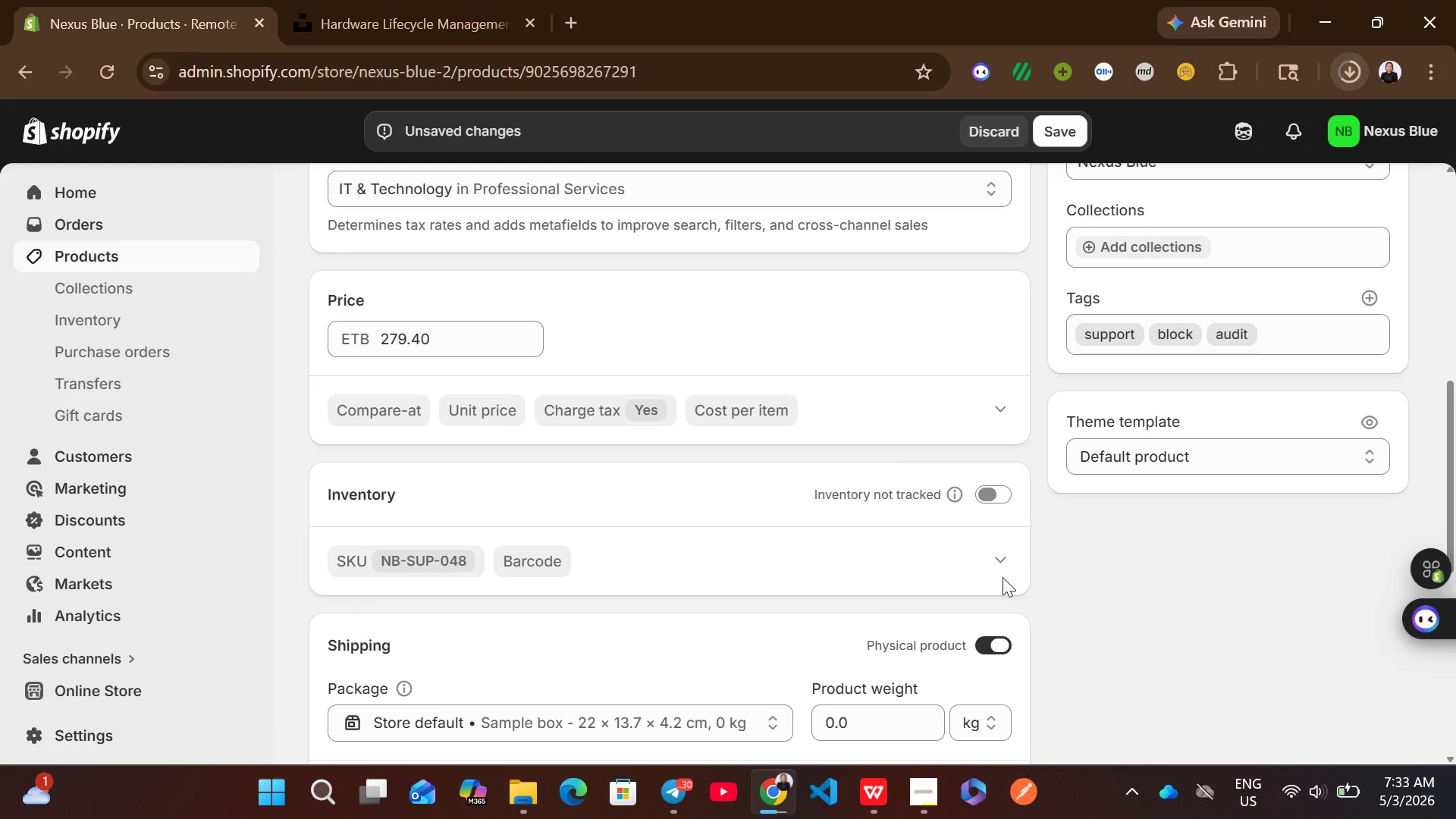 
left_click([989, 501])
 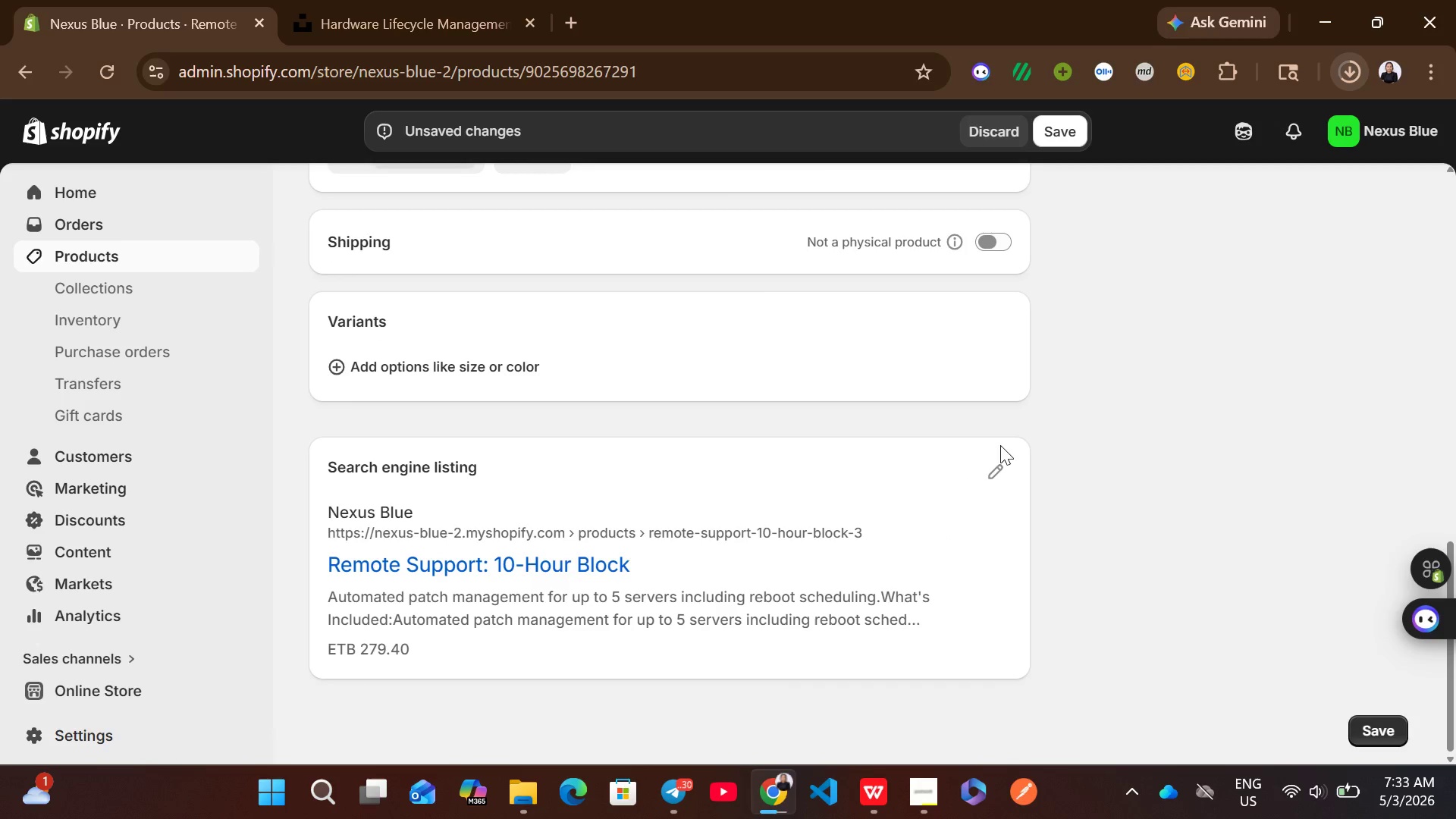 
left_click([992, 472])
 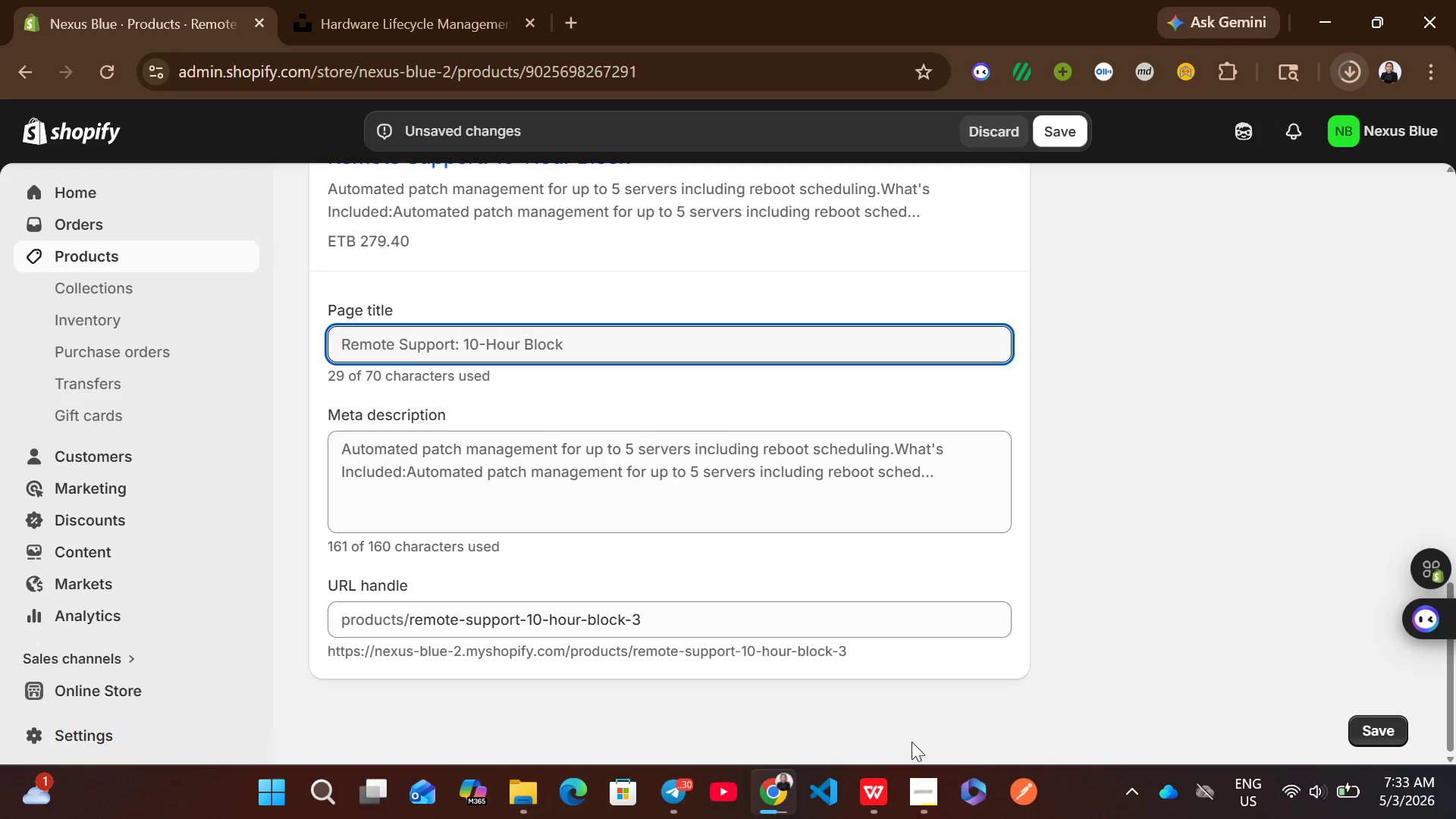 
left_click([871, 797])
 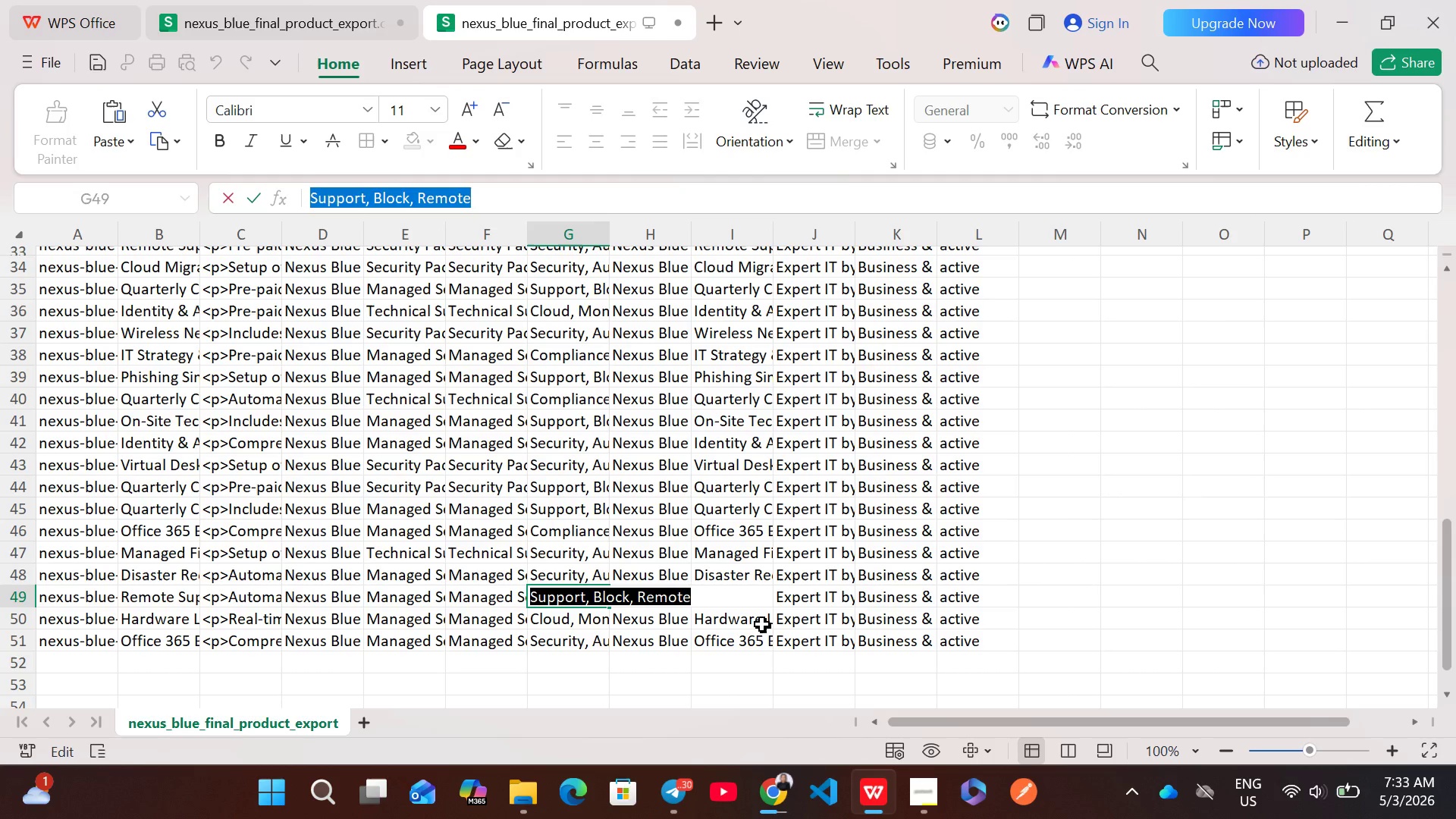 
left_click([762, 624])
 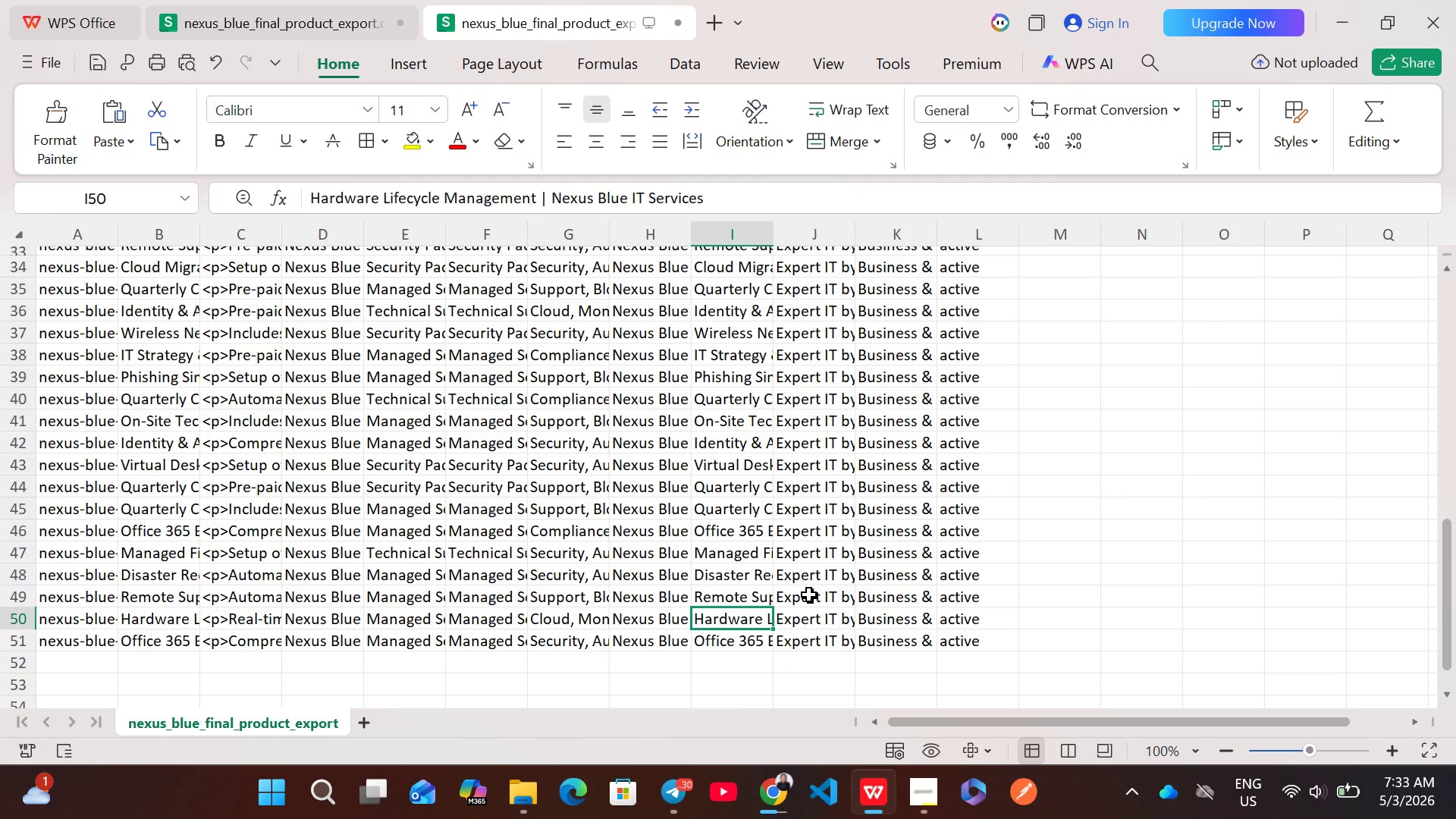 
double_click([809, 595])
 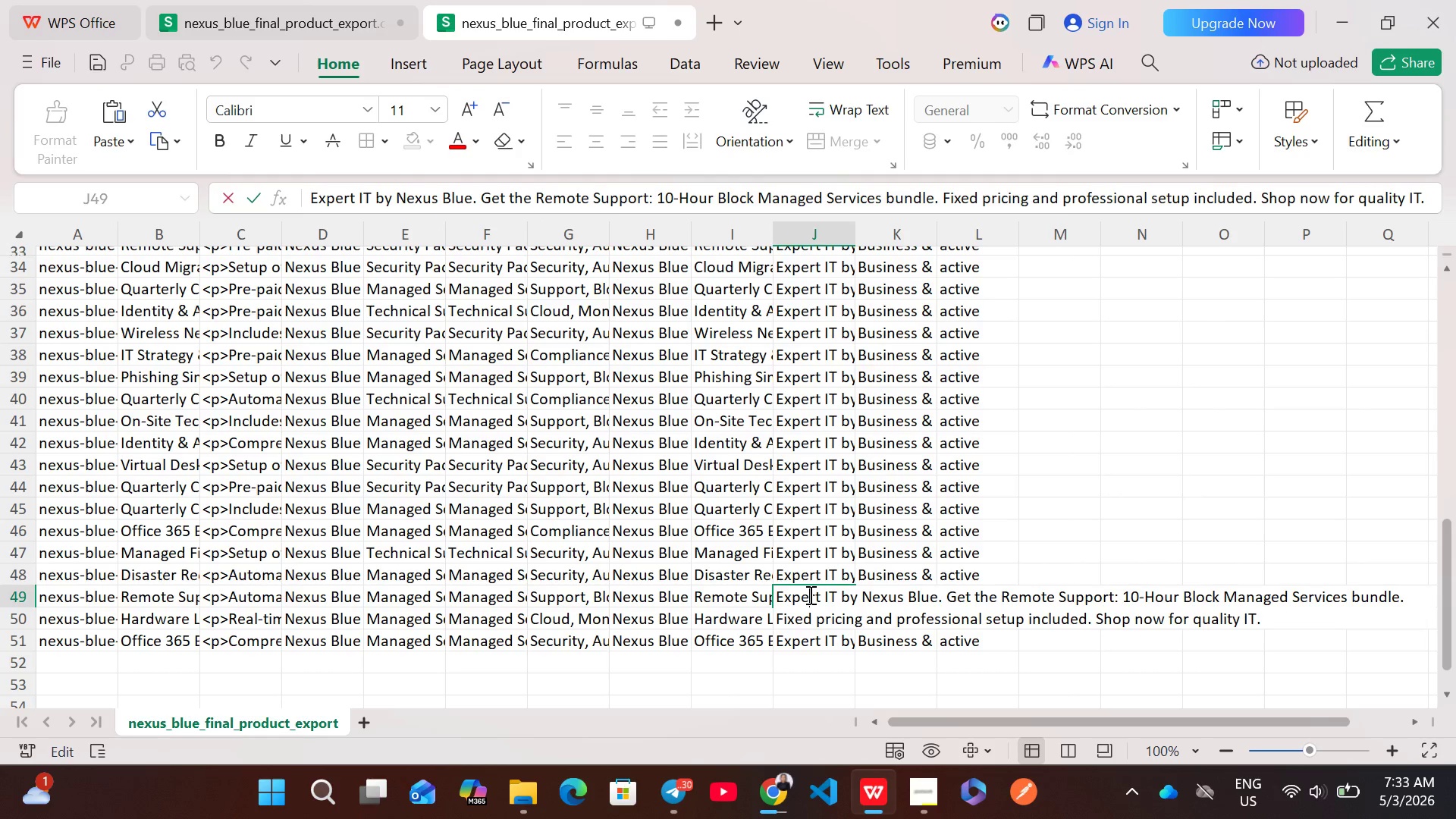 
key(Control+A)
 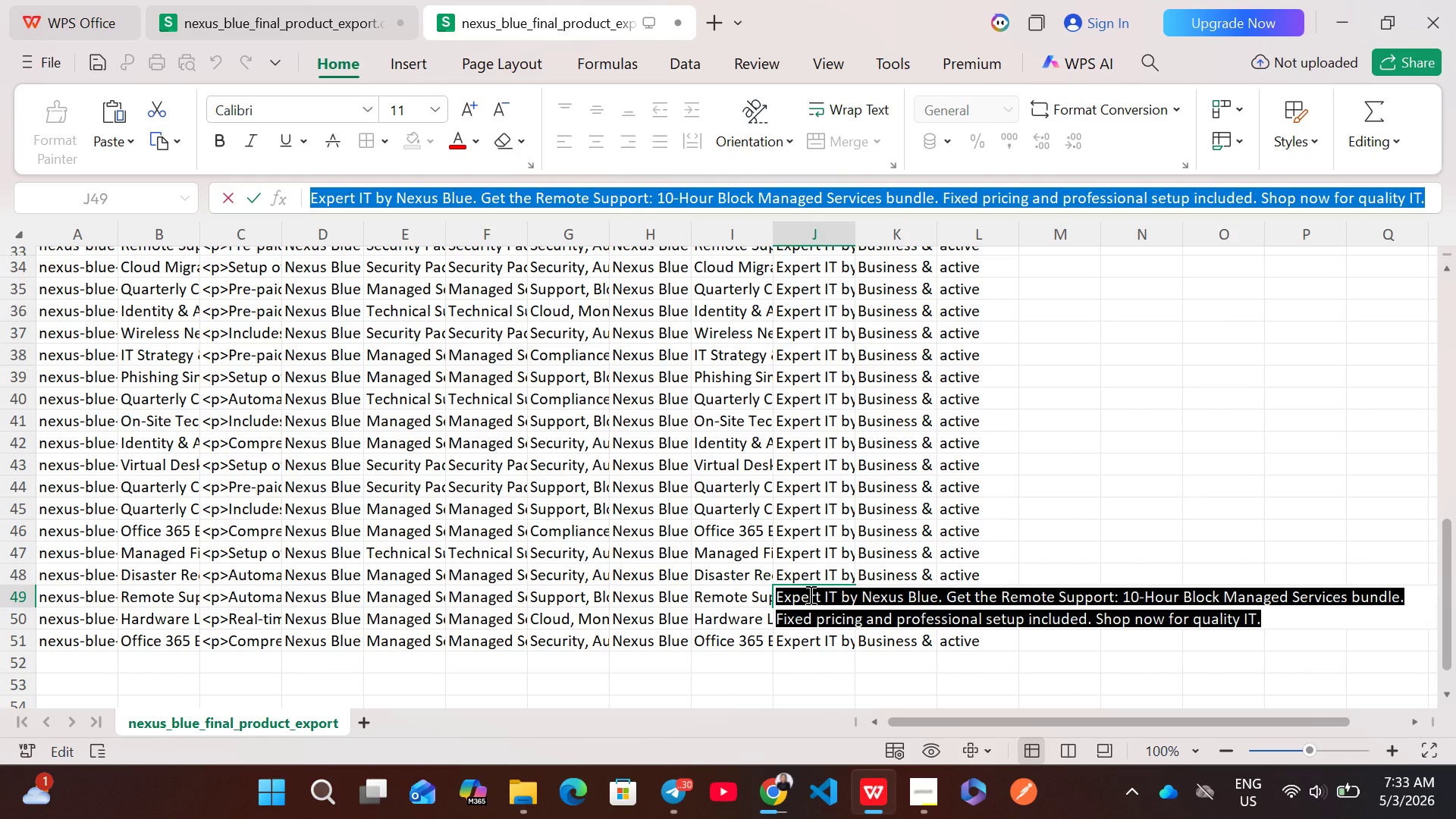 
key(Control+C)
 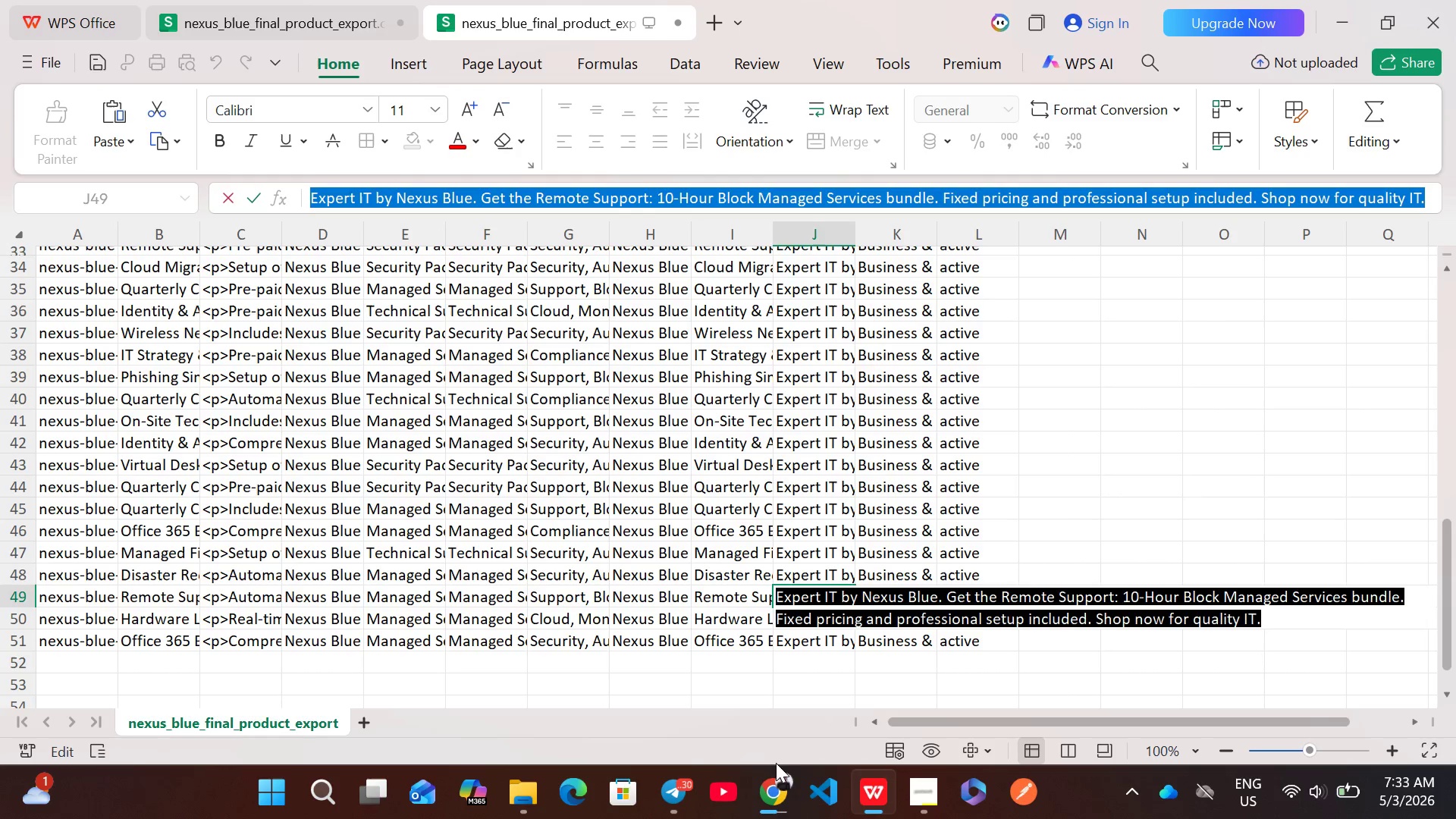 
left_click([779, 770])
 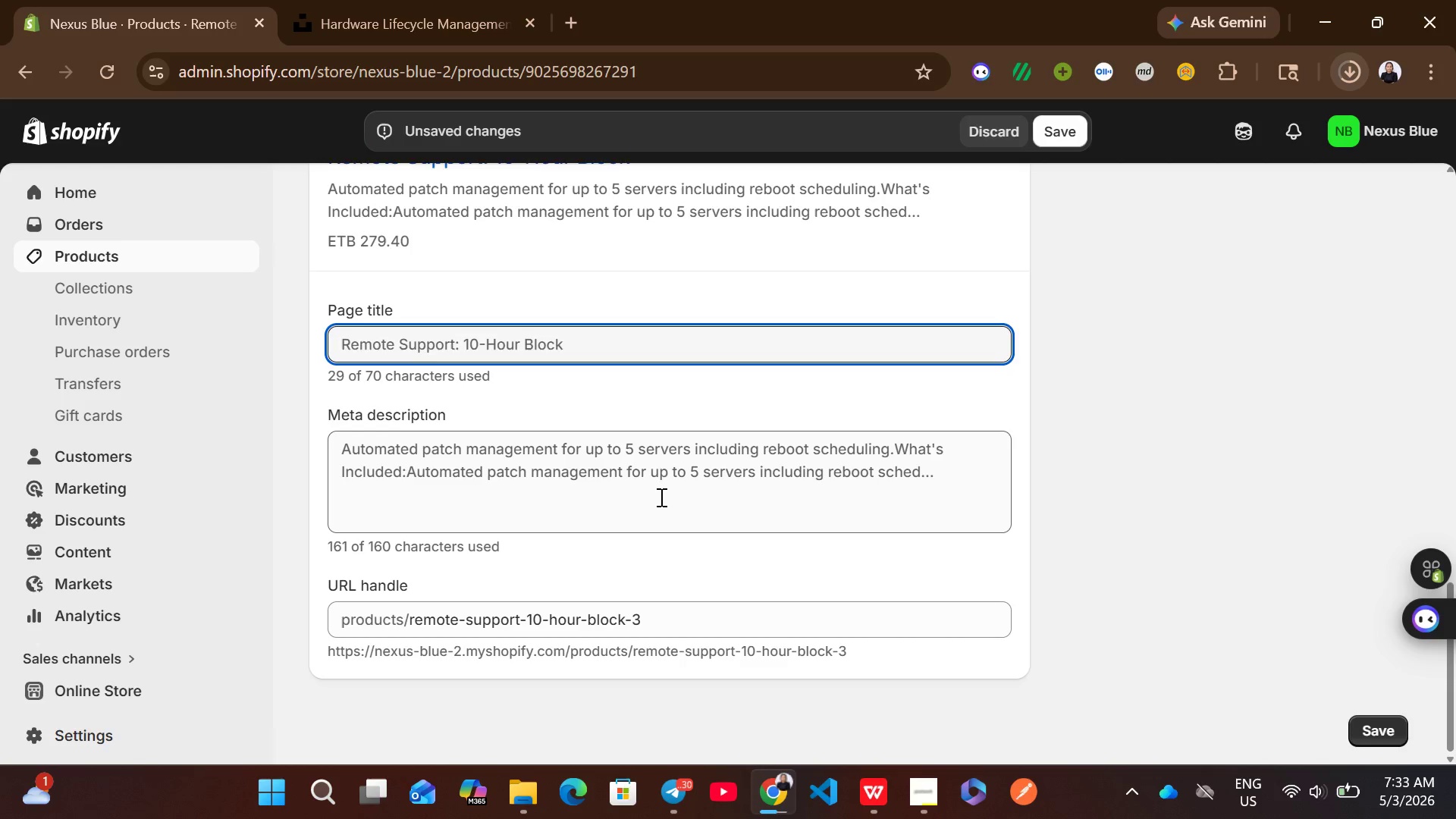 
left_click([660, 493])
 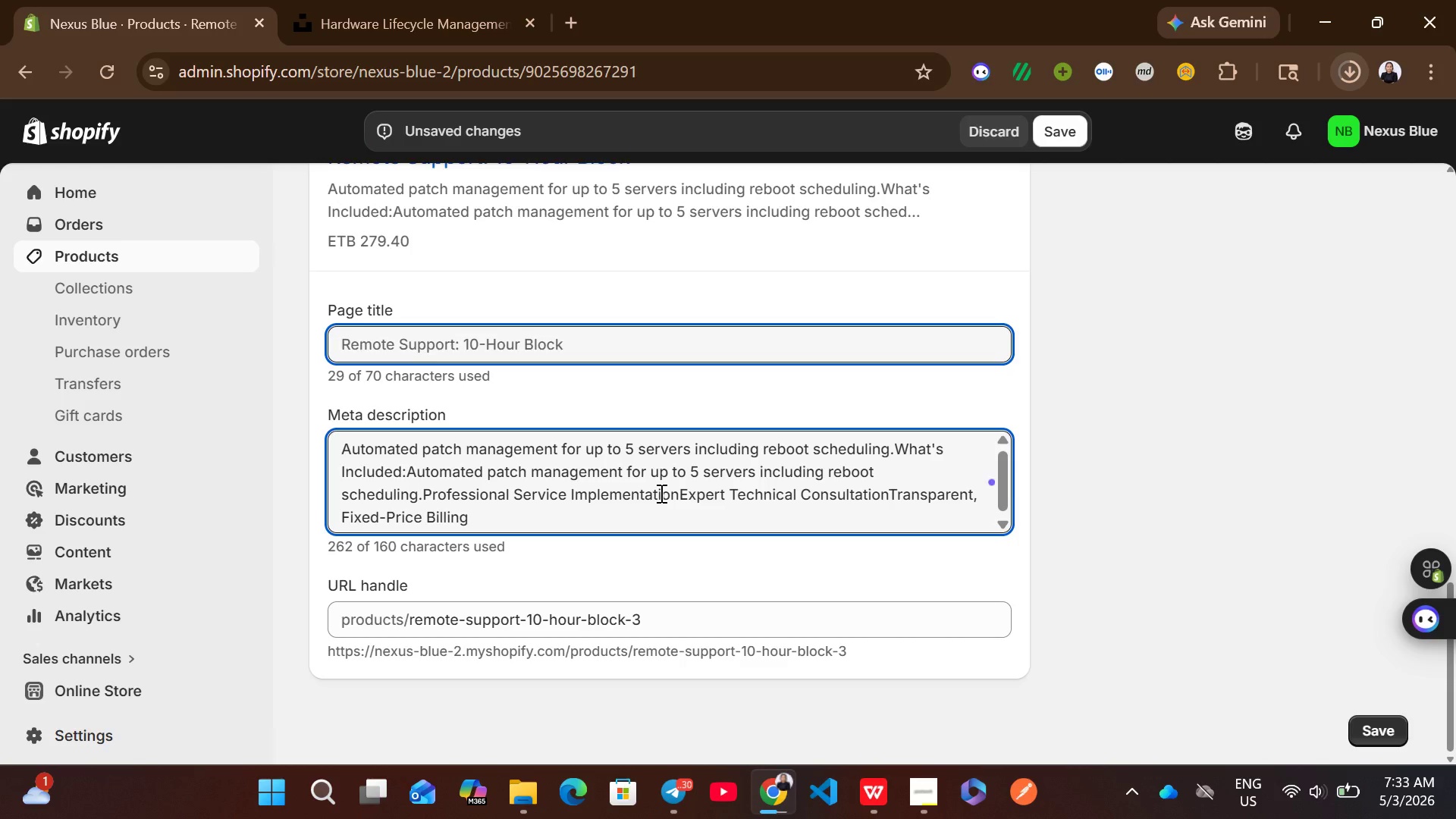 
key(Control+A)
 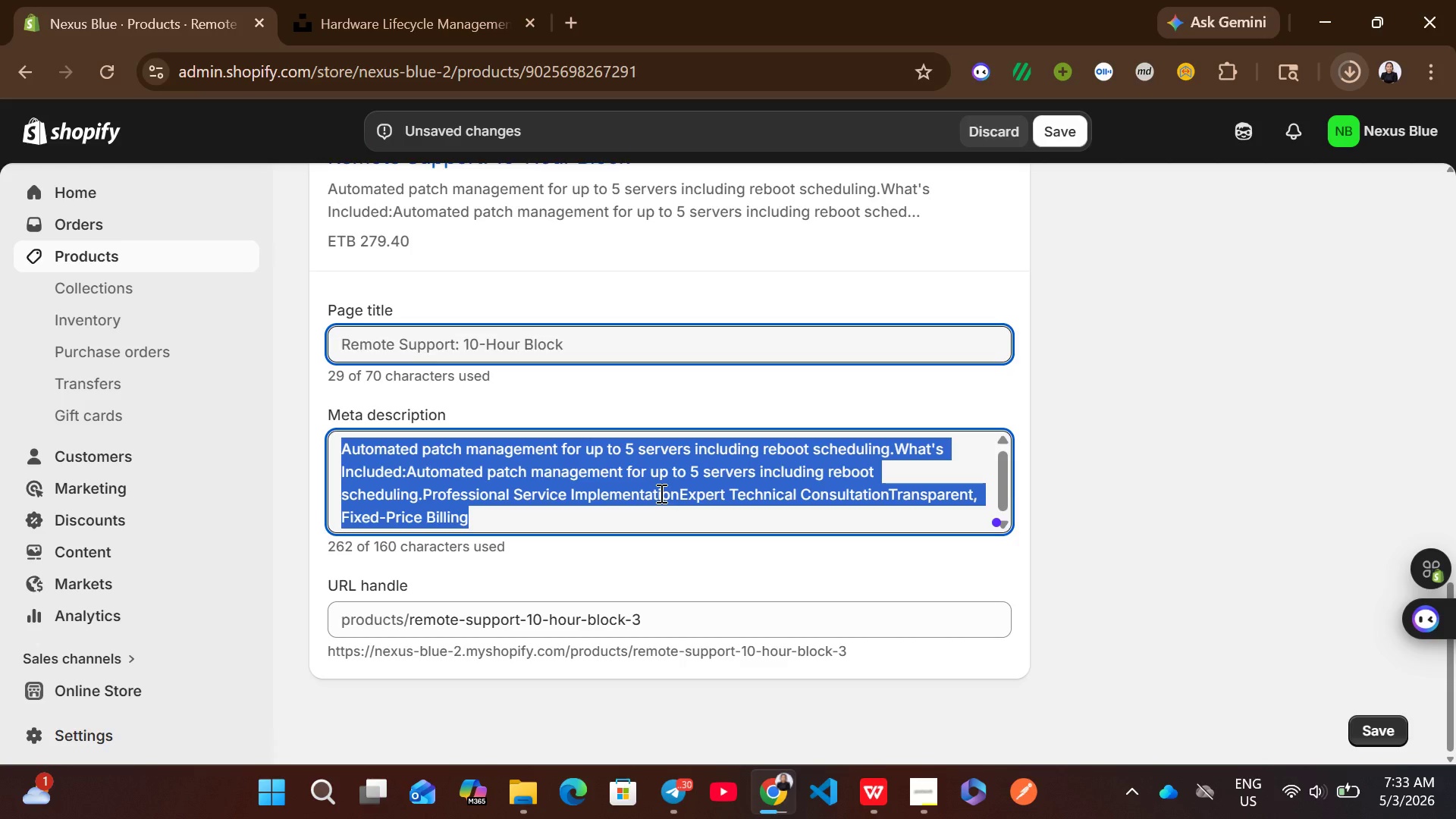 
key(Control+V)
 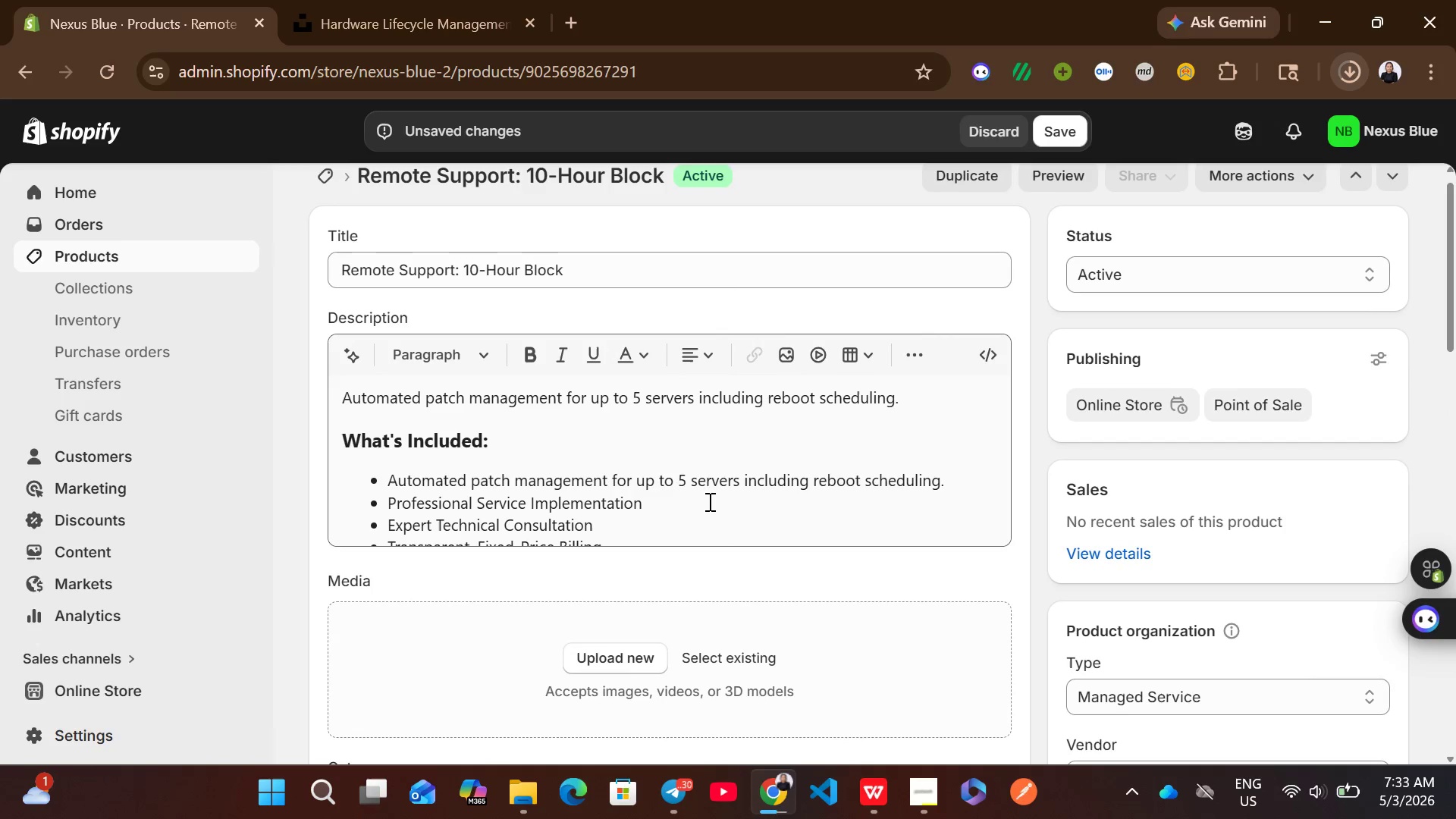 
wait(7.44)
 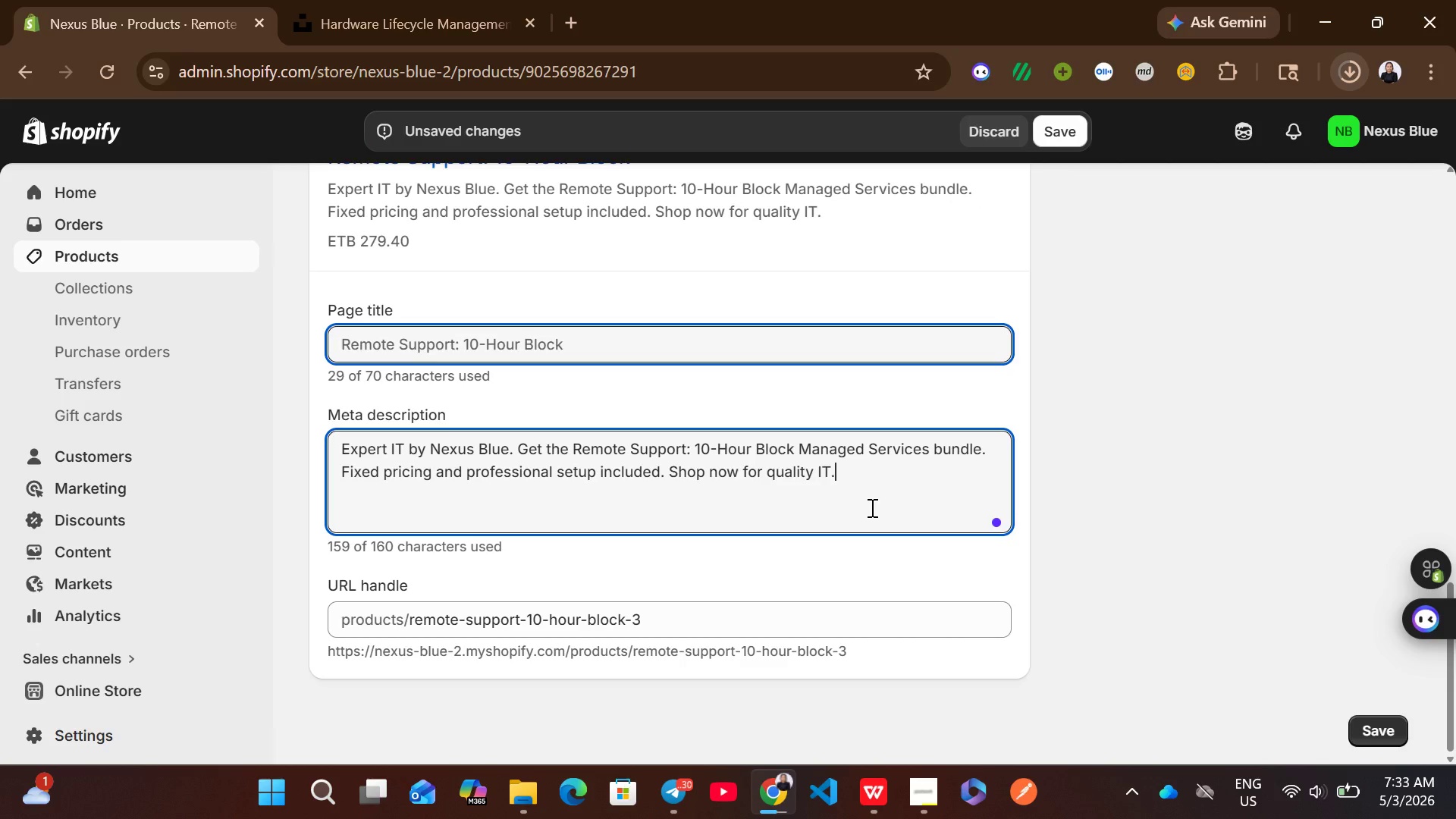 
left_click([601, 303])
 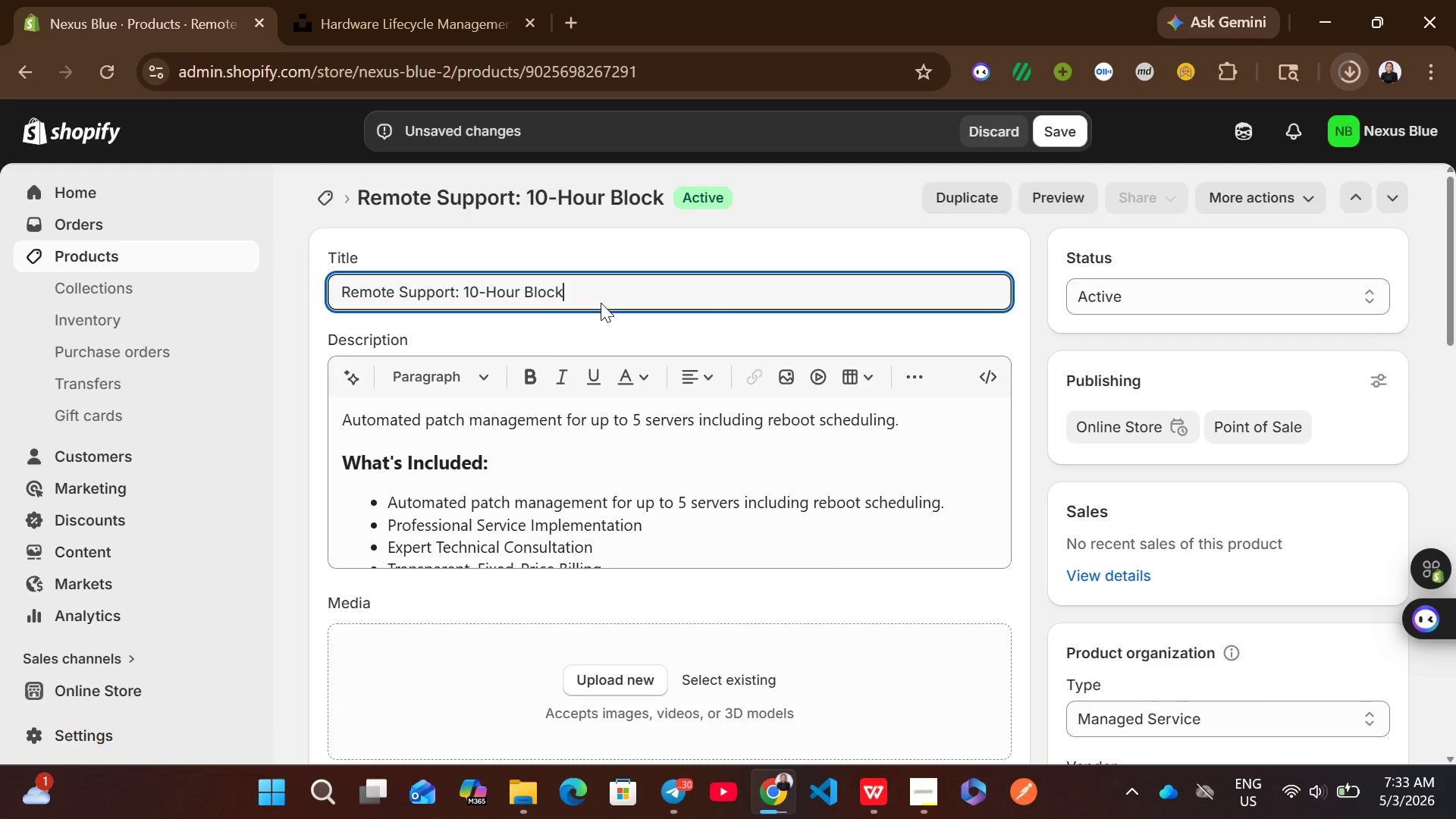 
key(Control+A)
 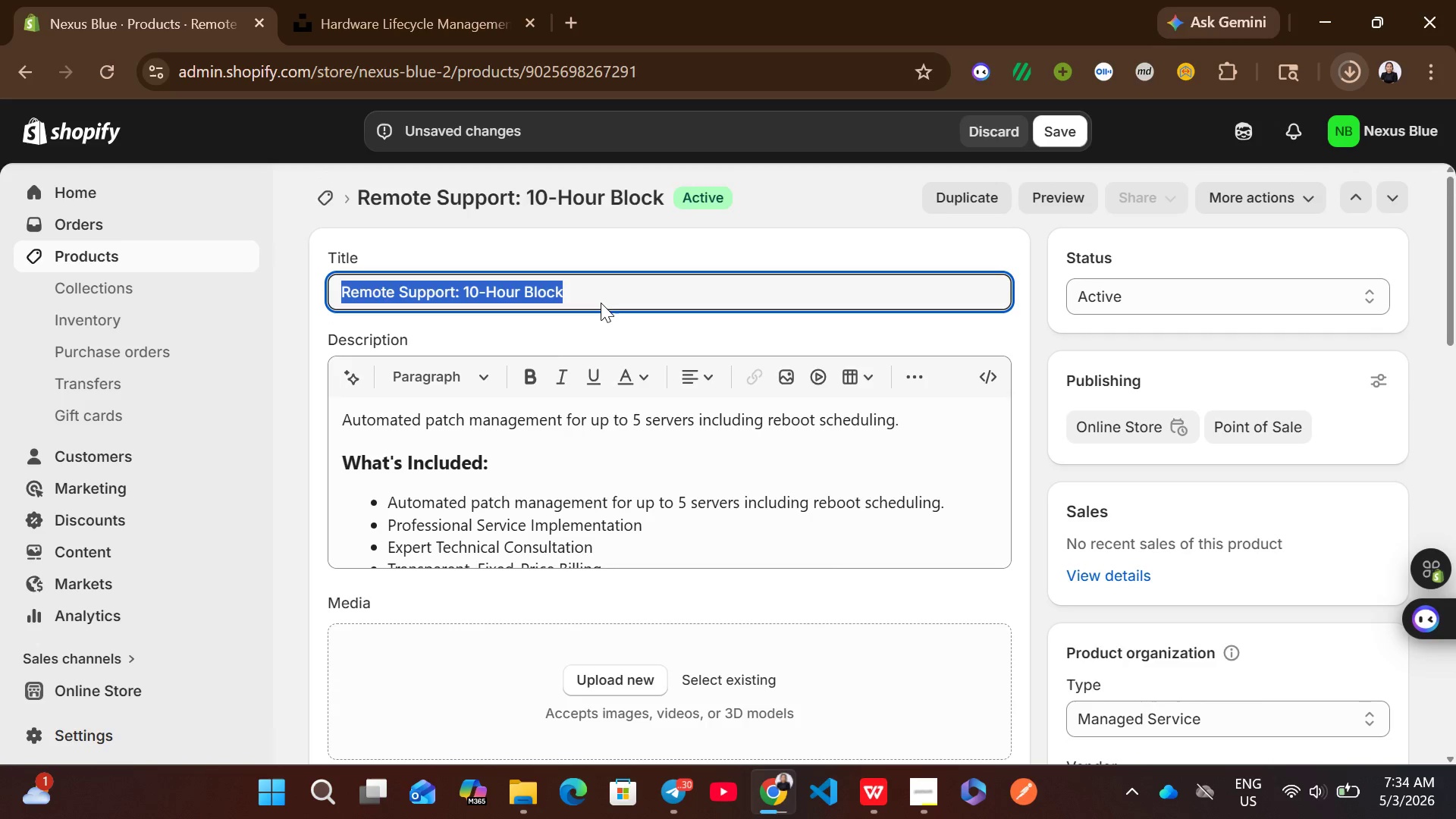 
key(Control+C)
 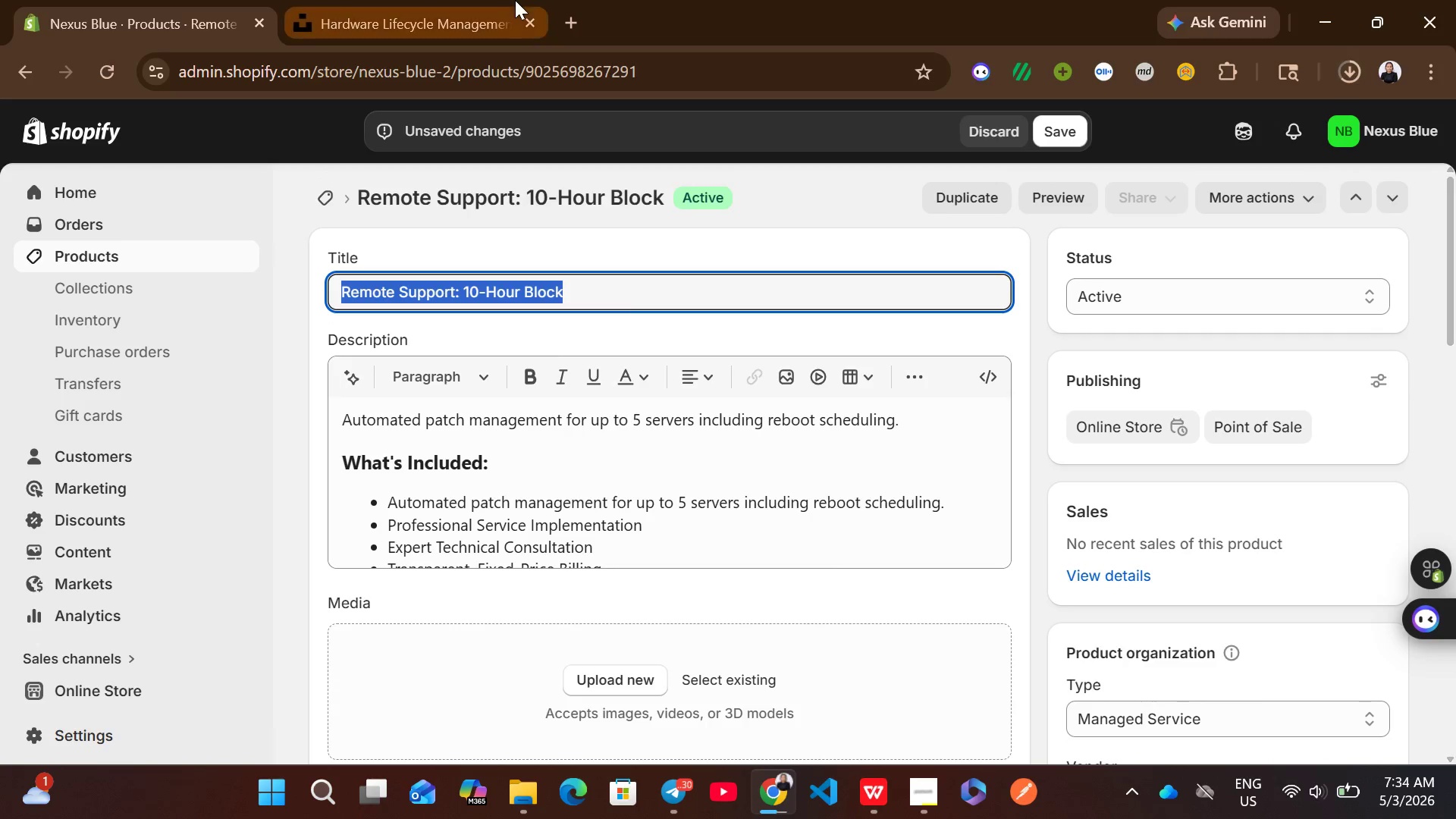 
left_click([515, 0])
 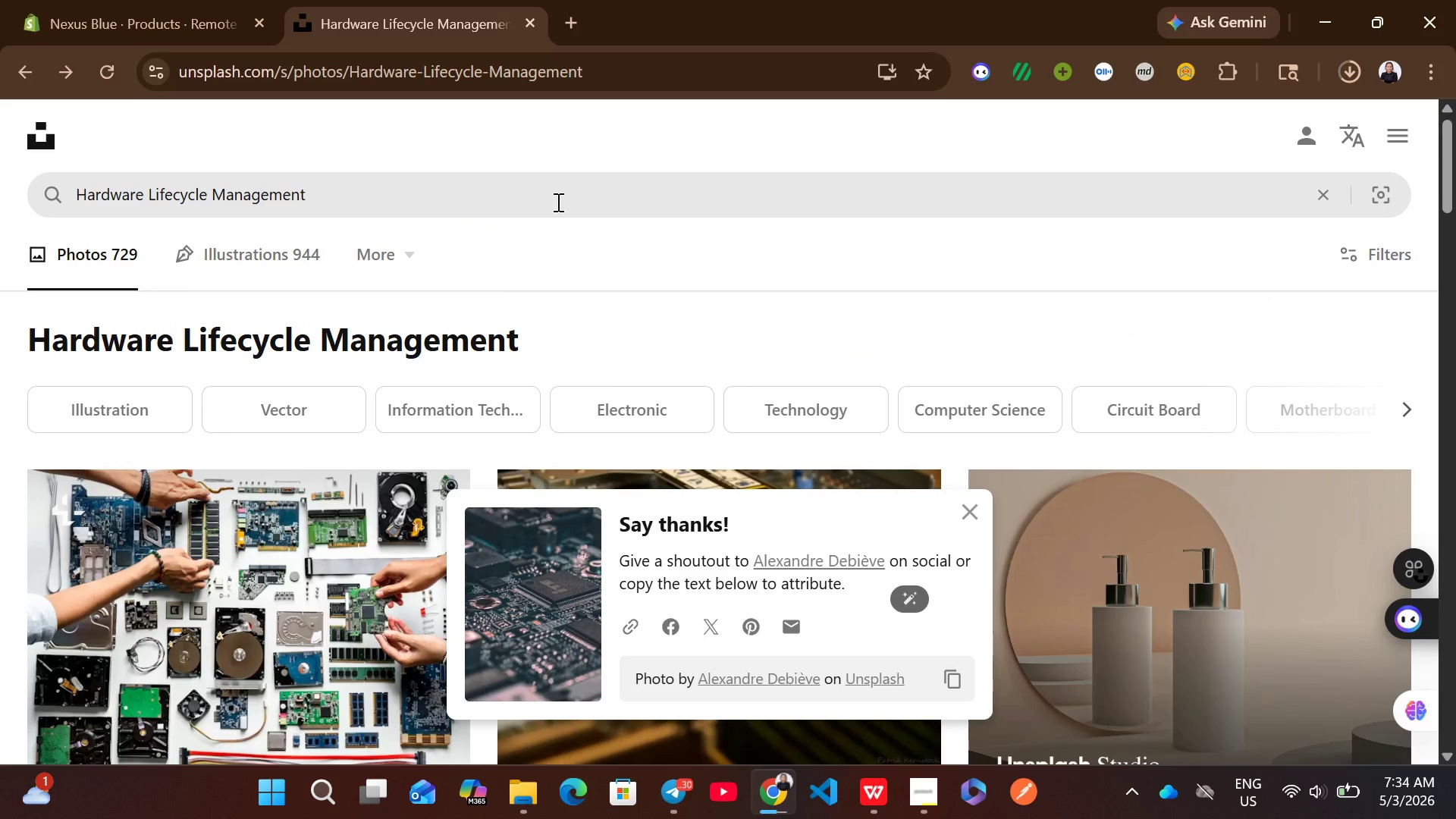 
left_click([557, 202])
 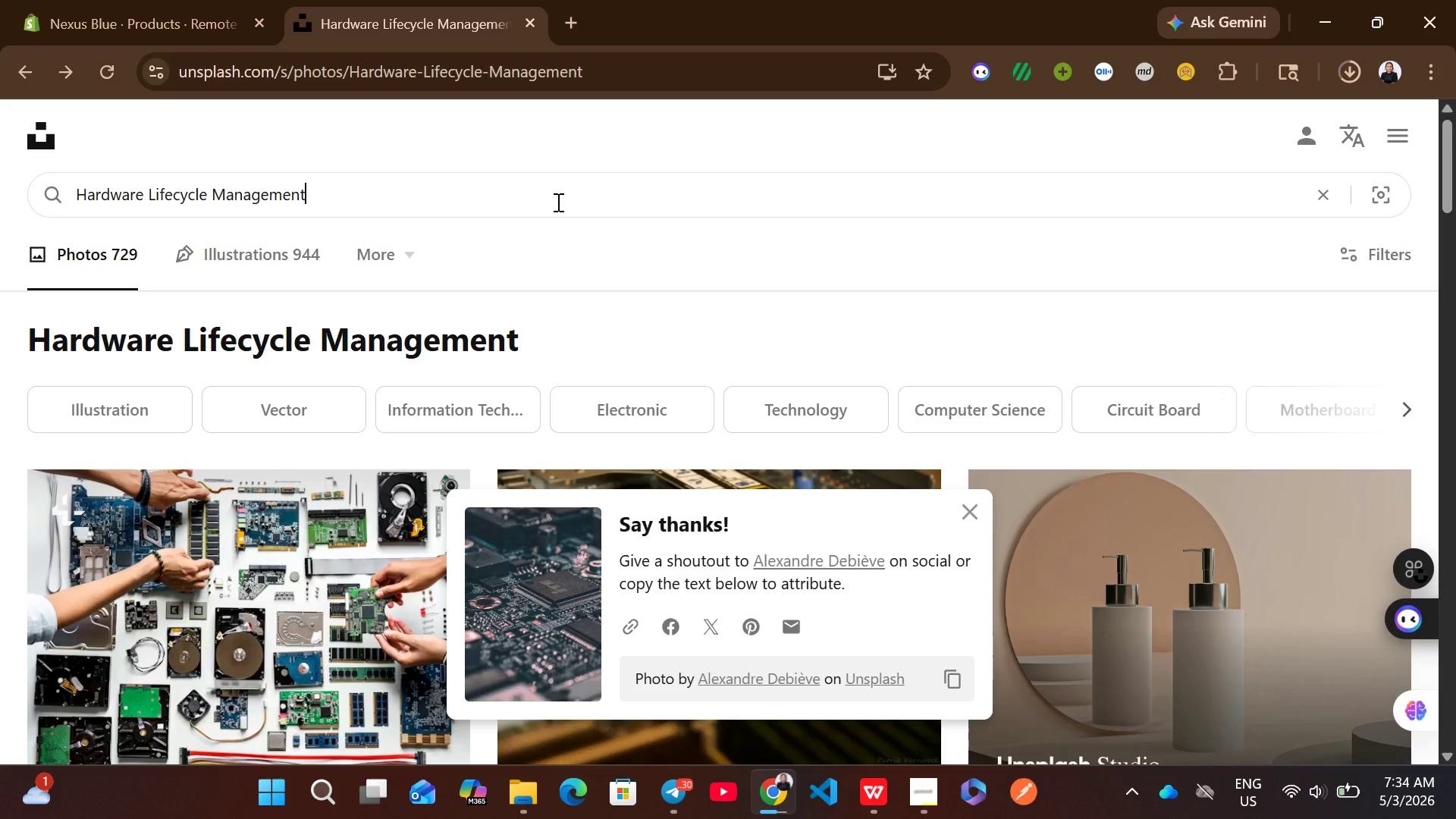 
key(Control+A)
 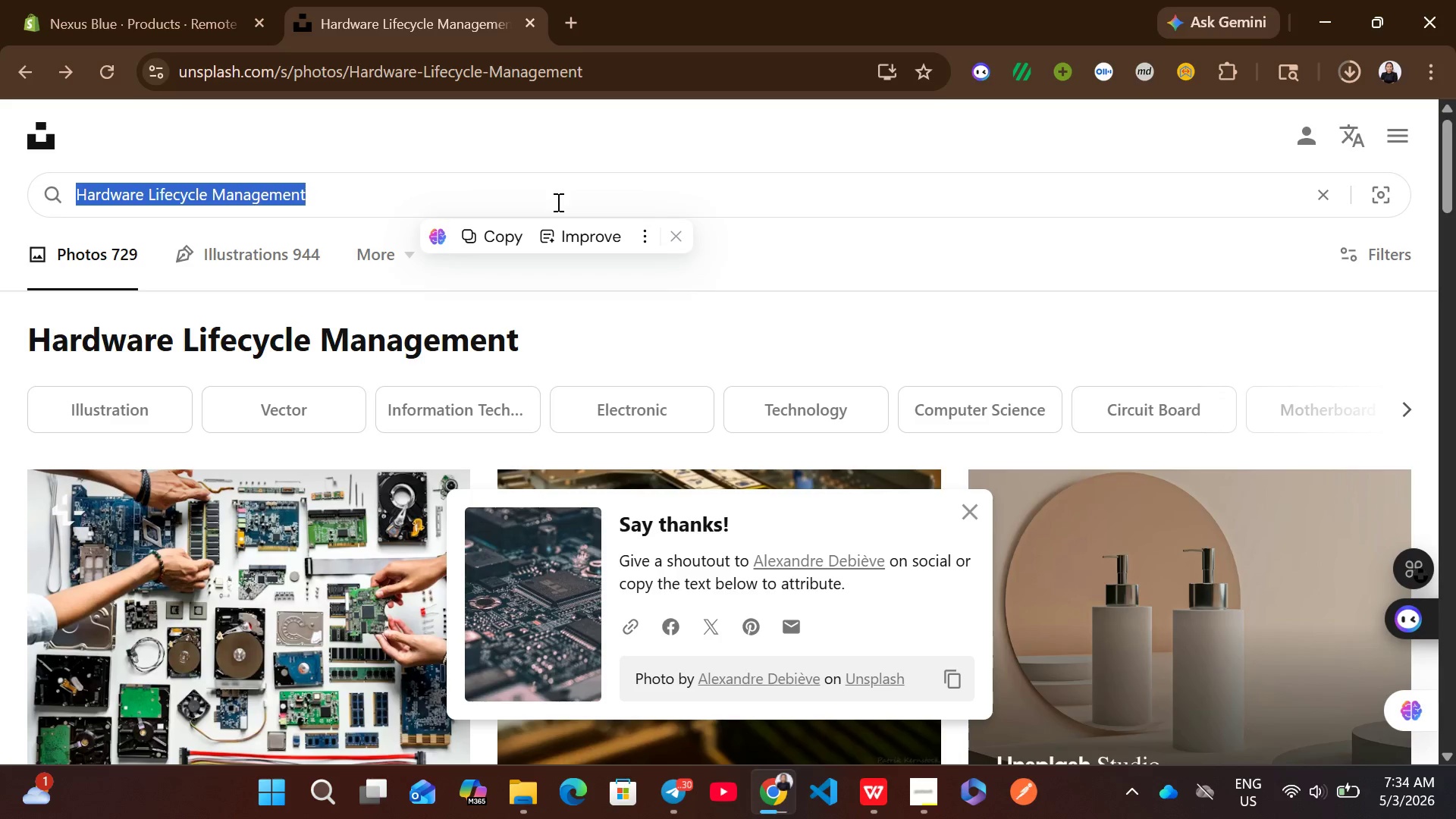 
key(Control+V)
 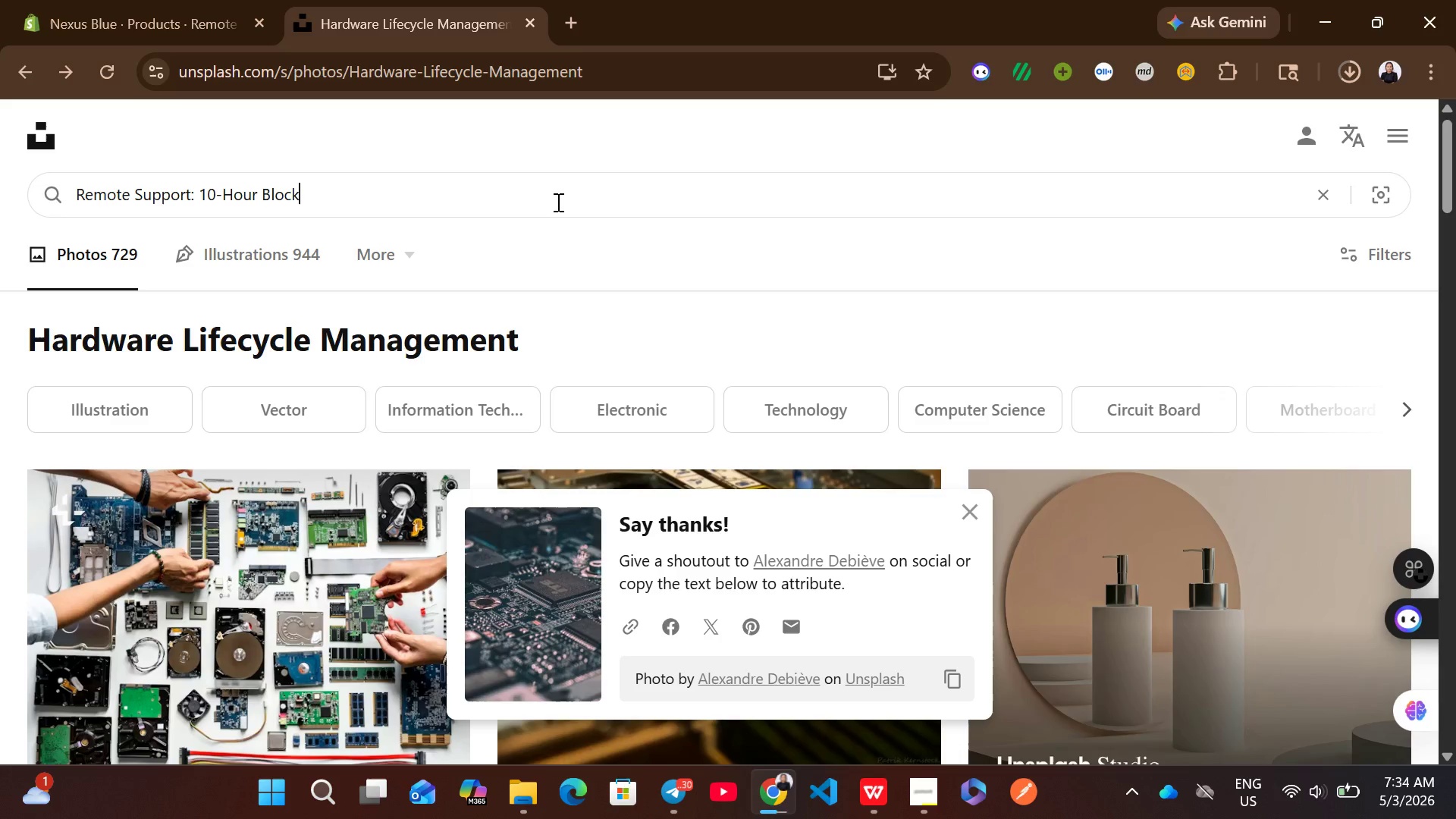 
key(Enter)
 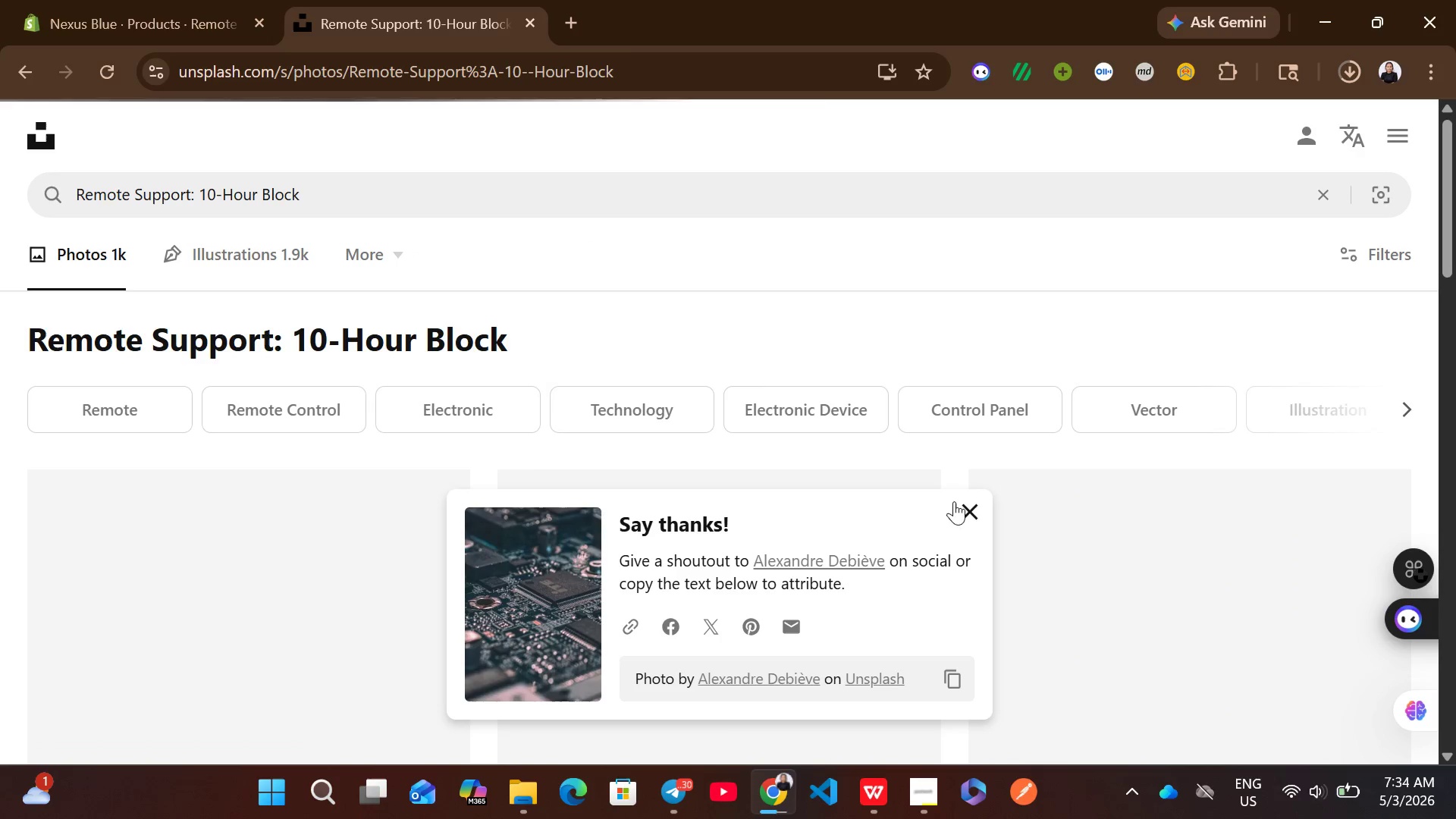 
left_click([981, 513])
 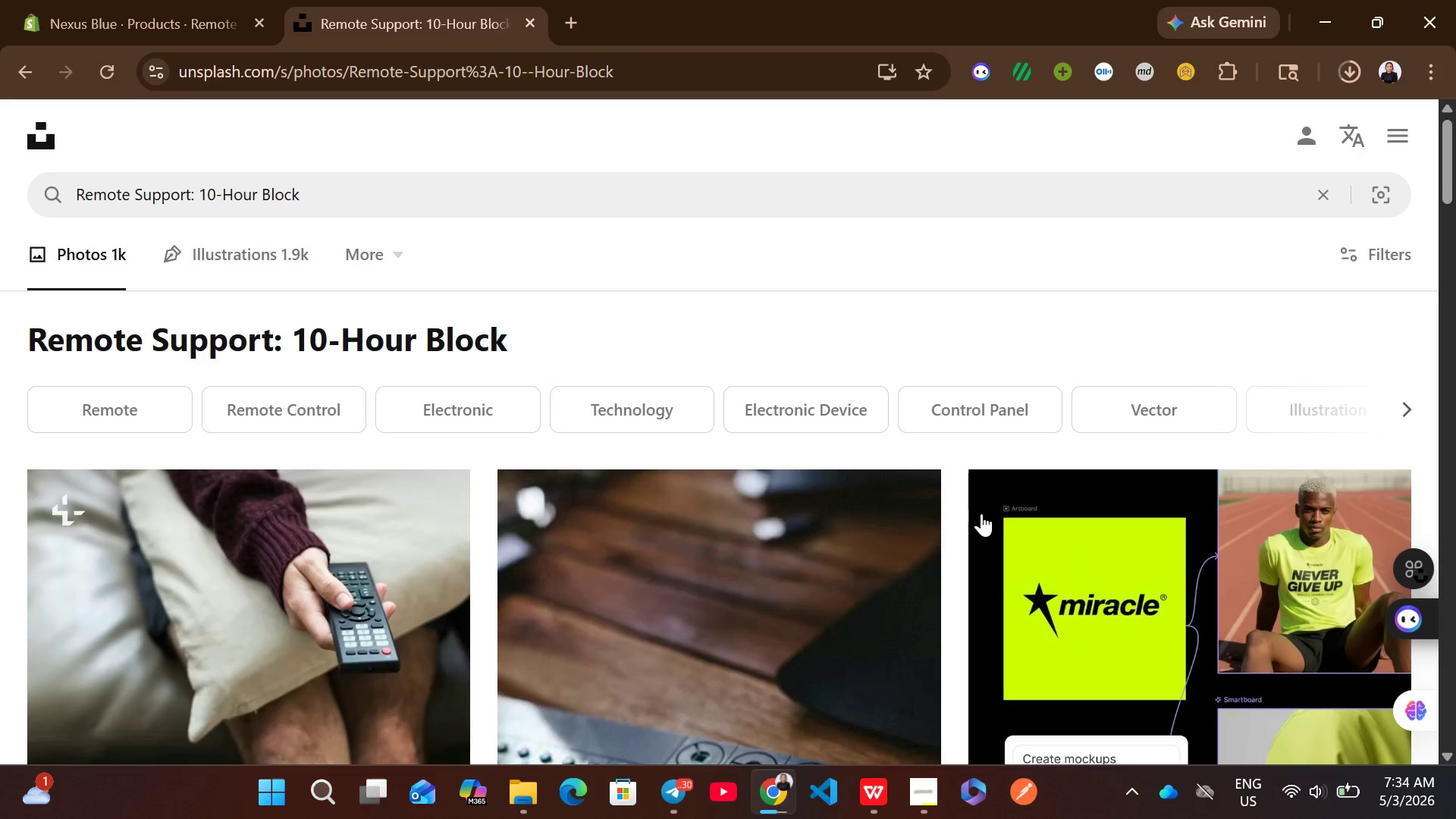 
mouse_move([879, 579])
 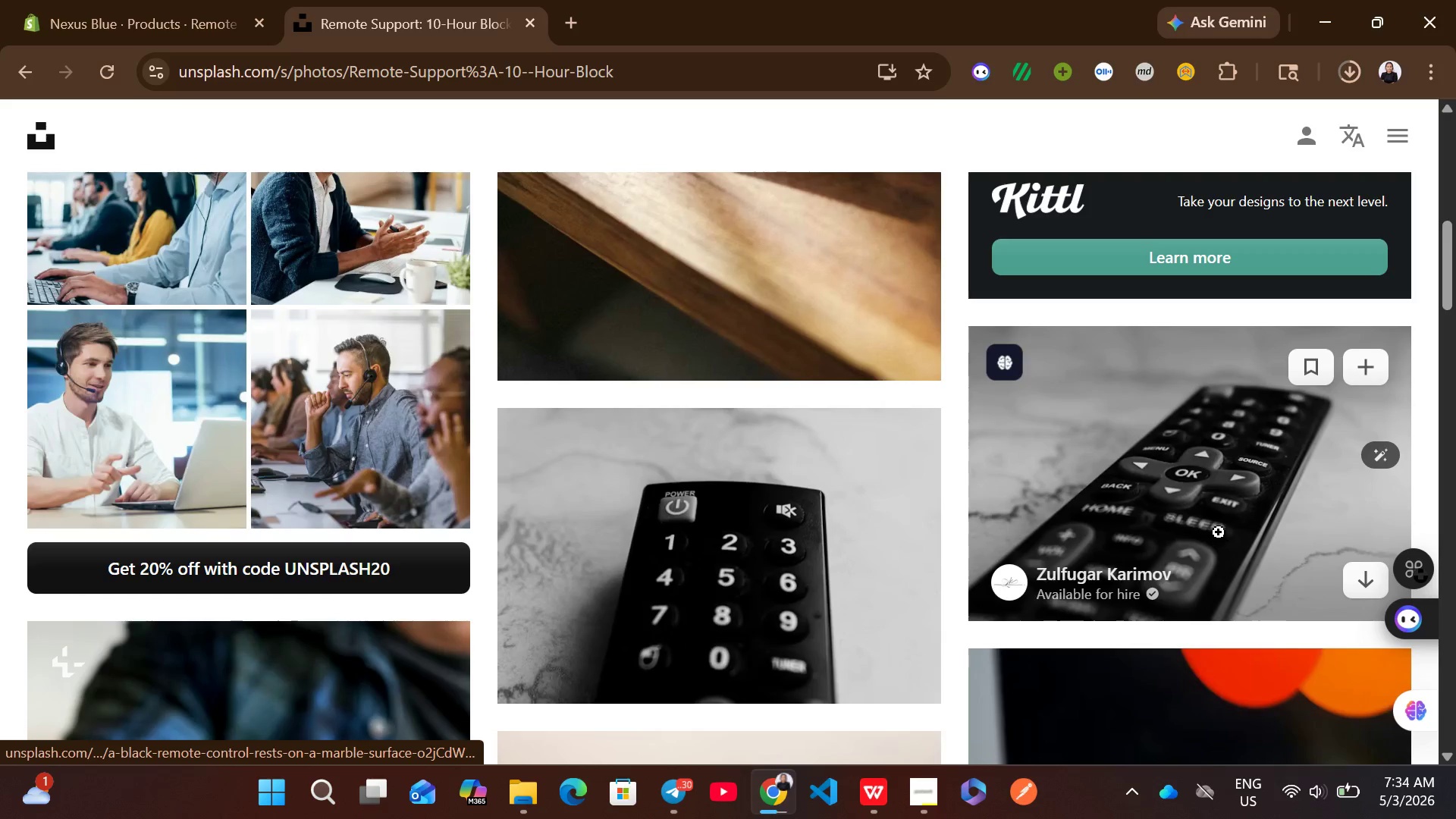 
left_click([1363, 568])
 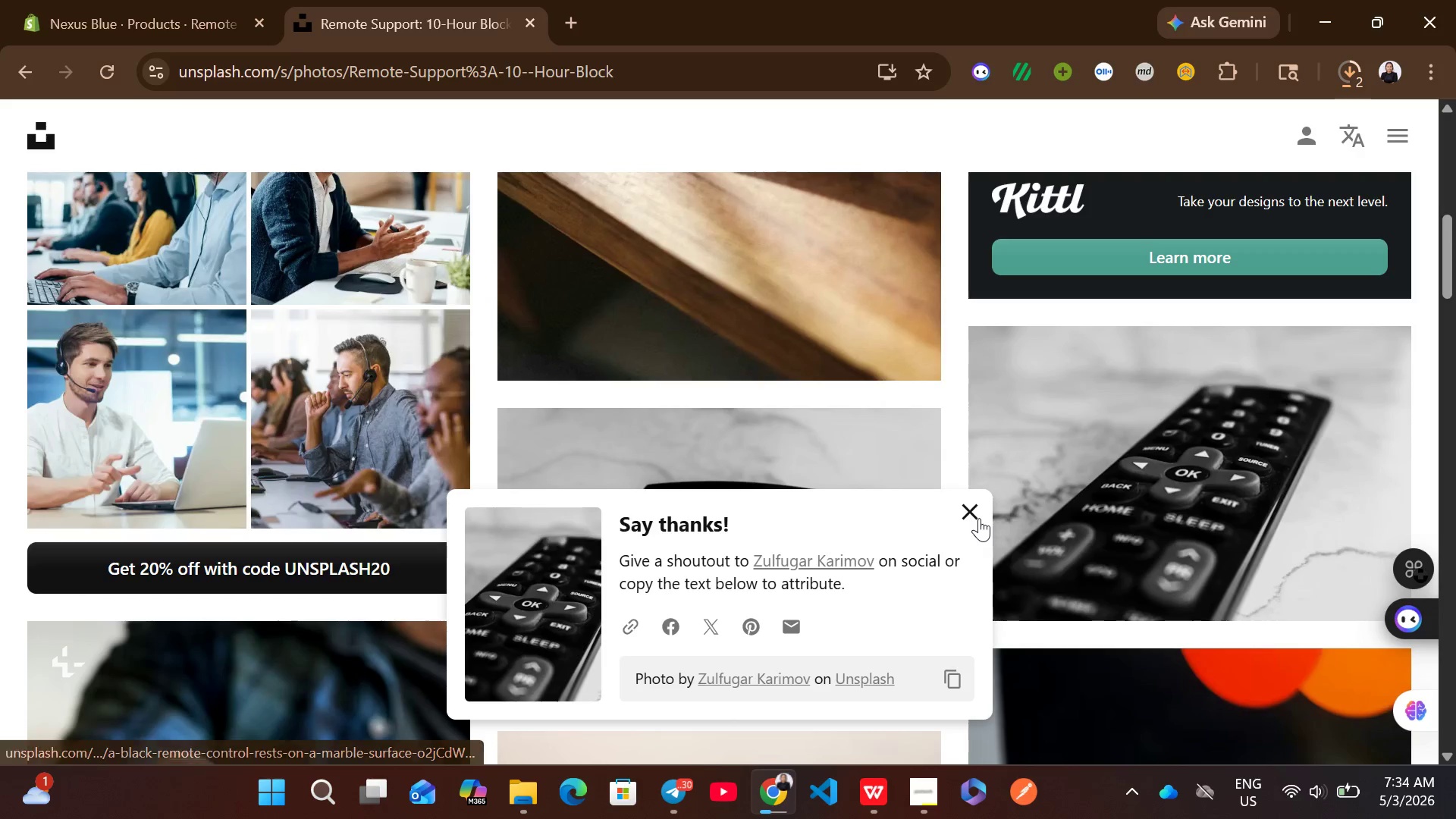 
left_click([964, 511])
 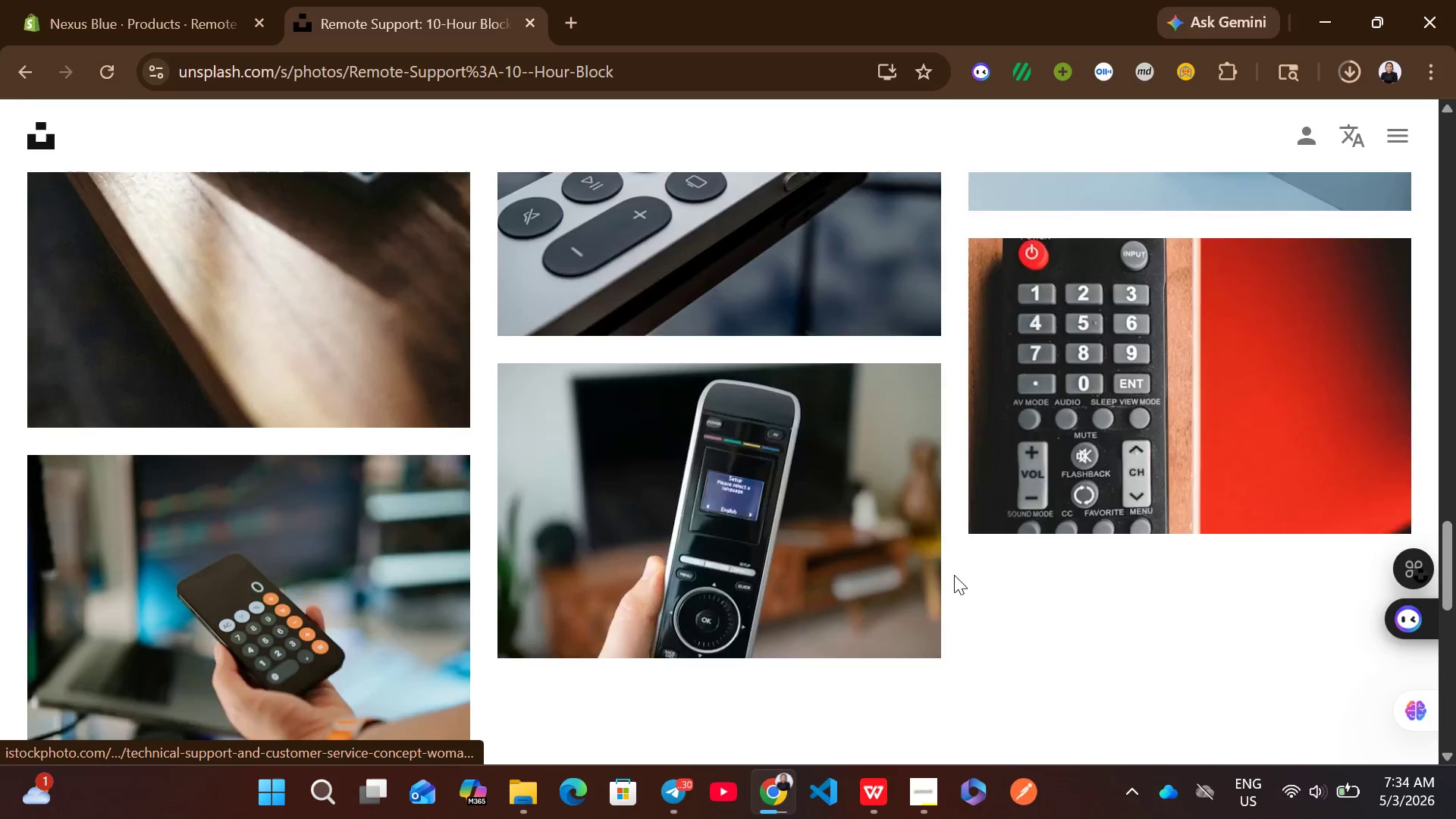 
wait(25.3)
 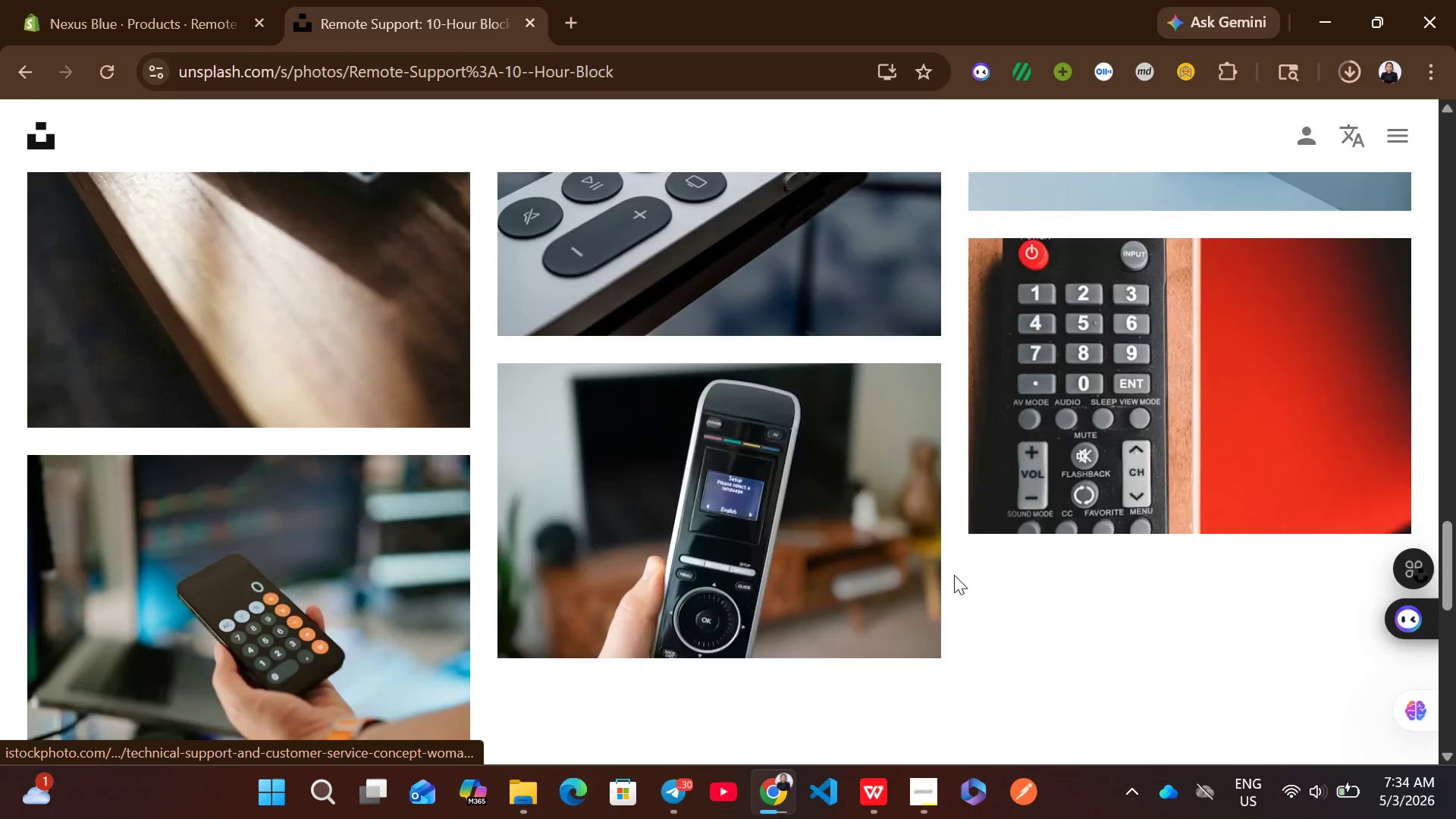 
left_click([136, 197])
 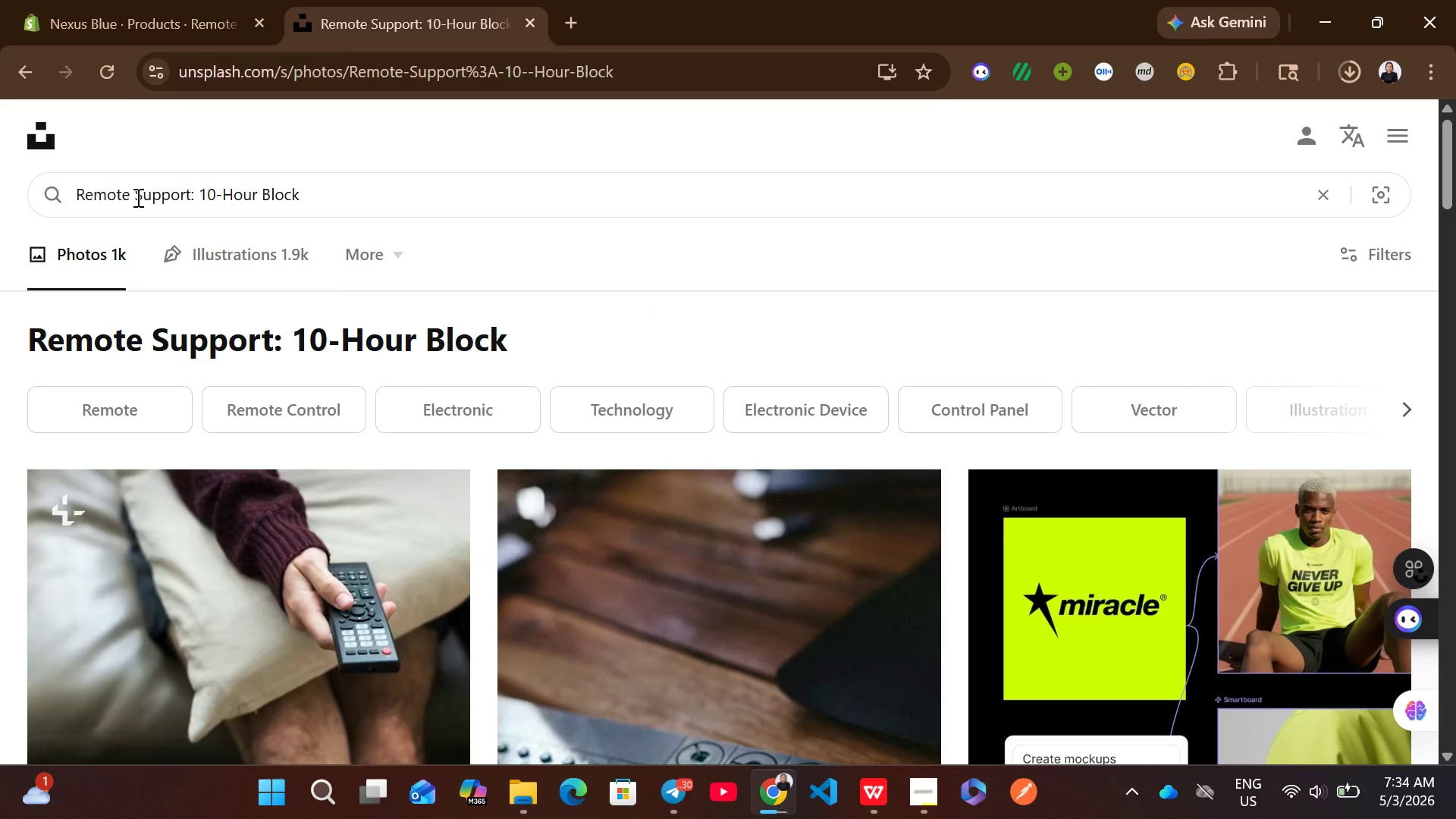 
type(ict )
 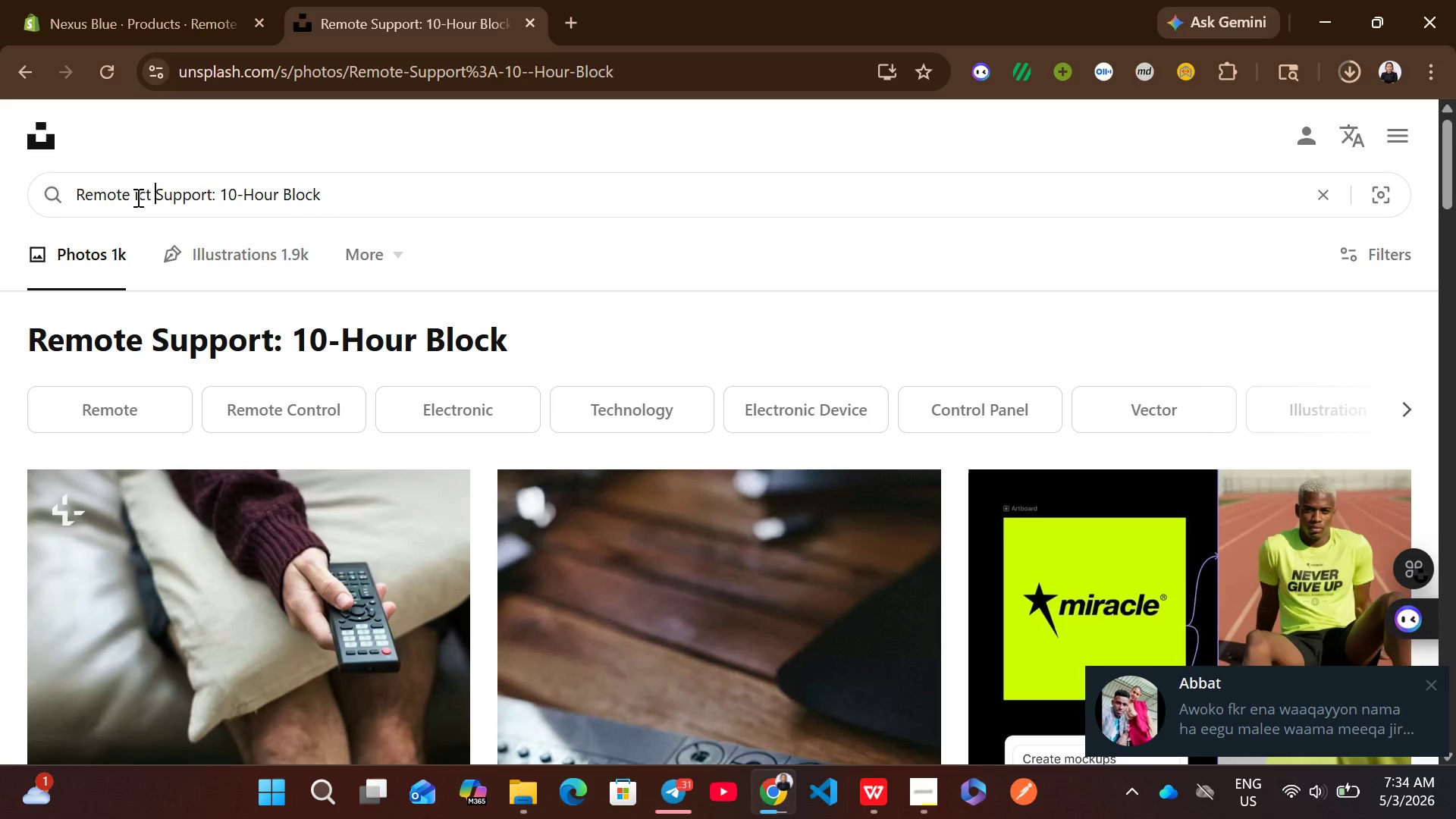 
key(Enter)
 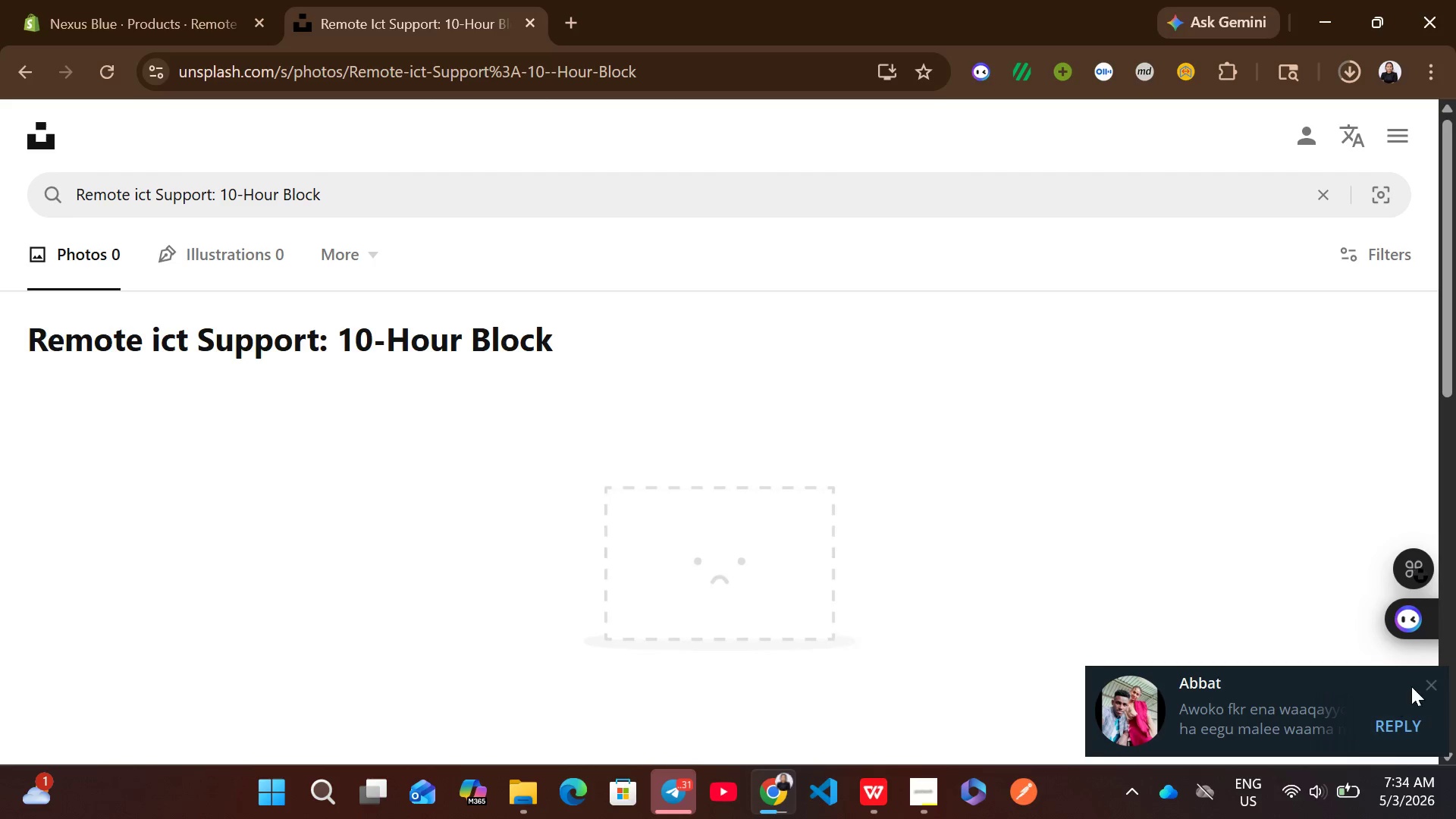 
left_click([1432, 679])
 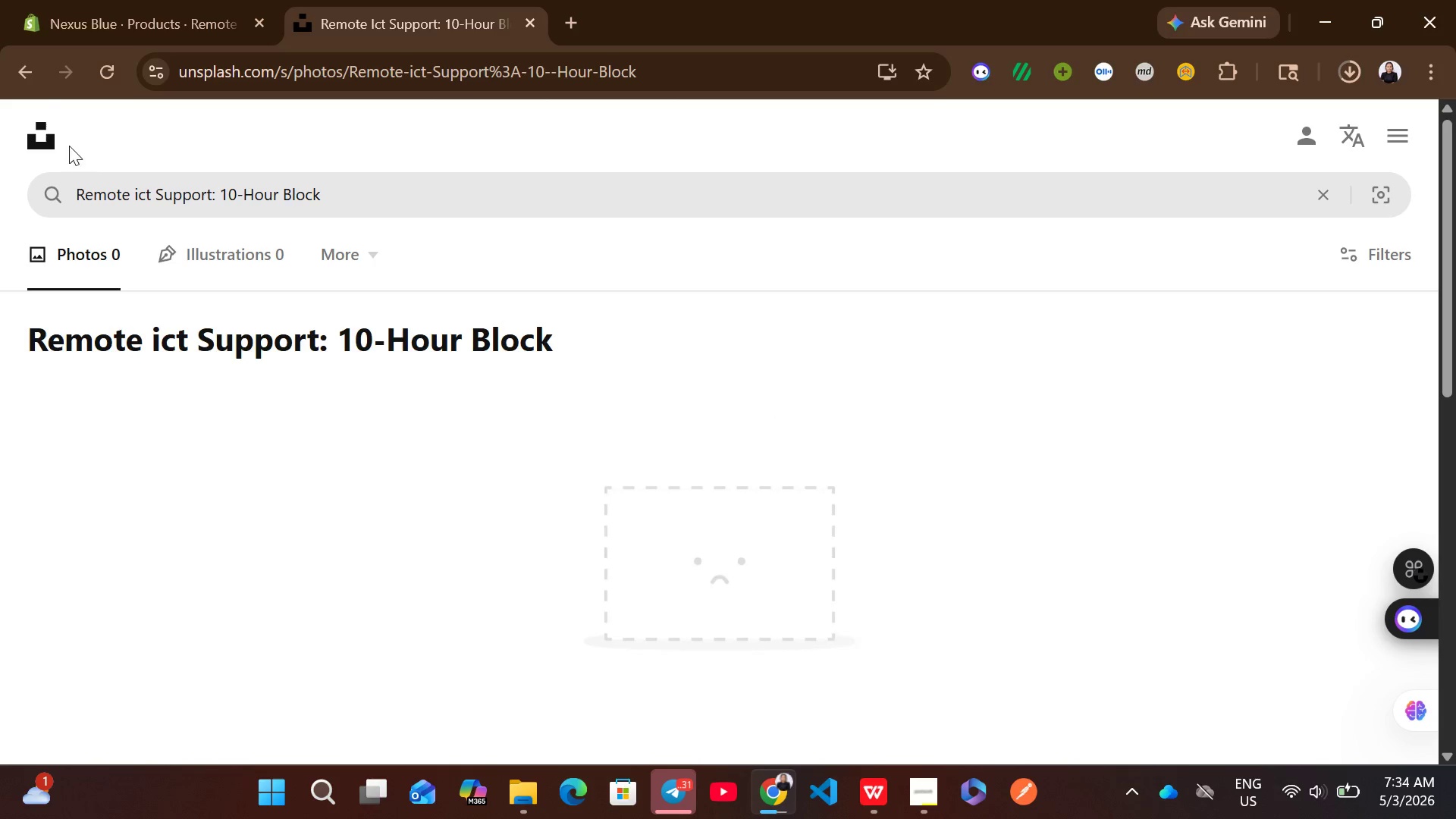 
left_click([33, 77])
 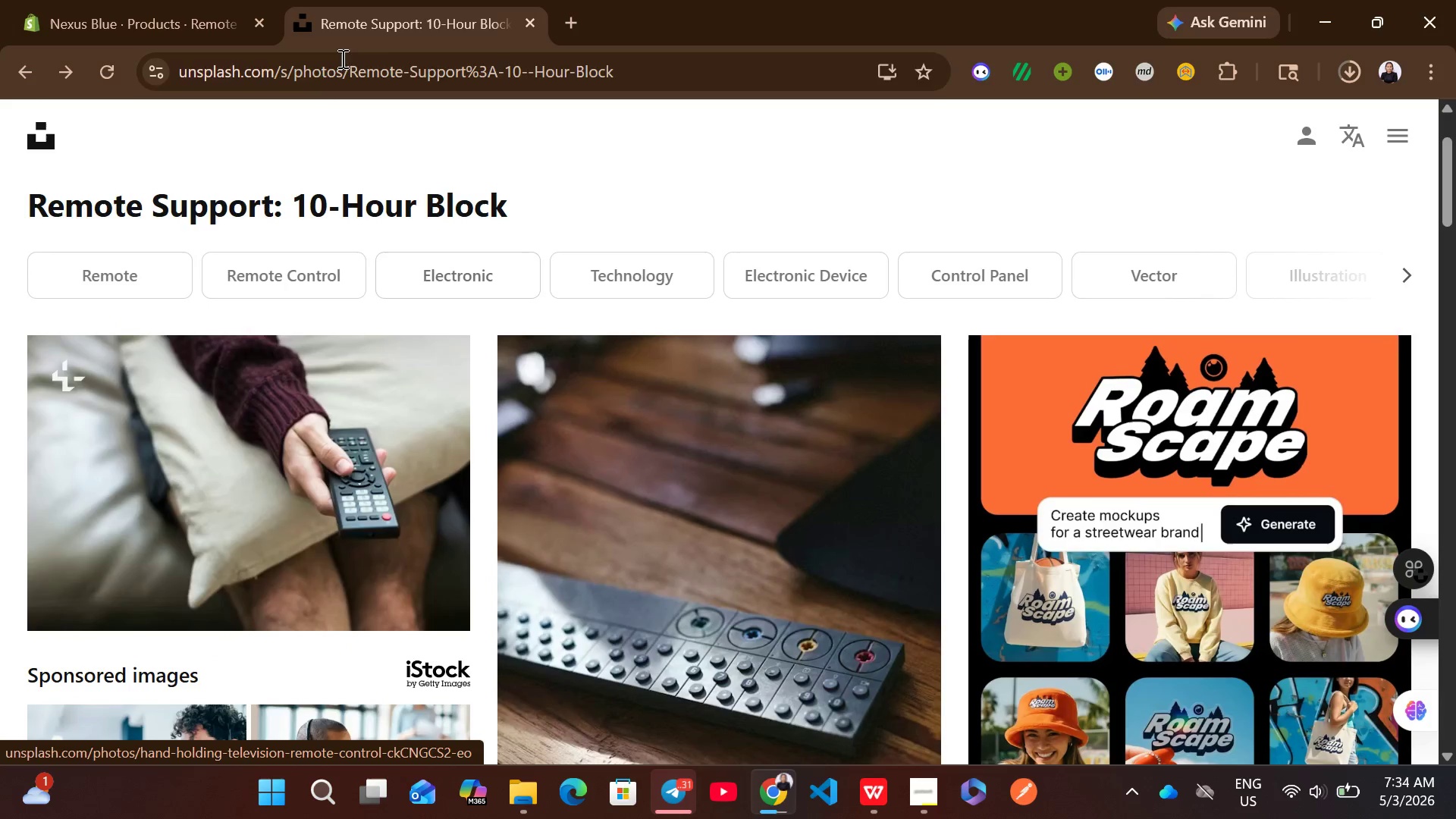 
left_click([176, 0])
 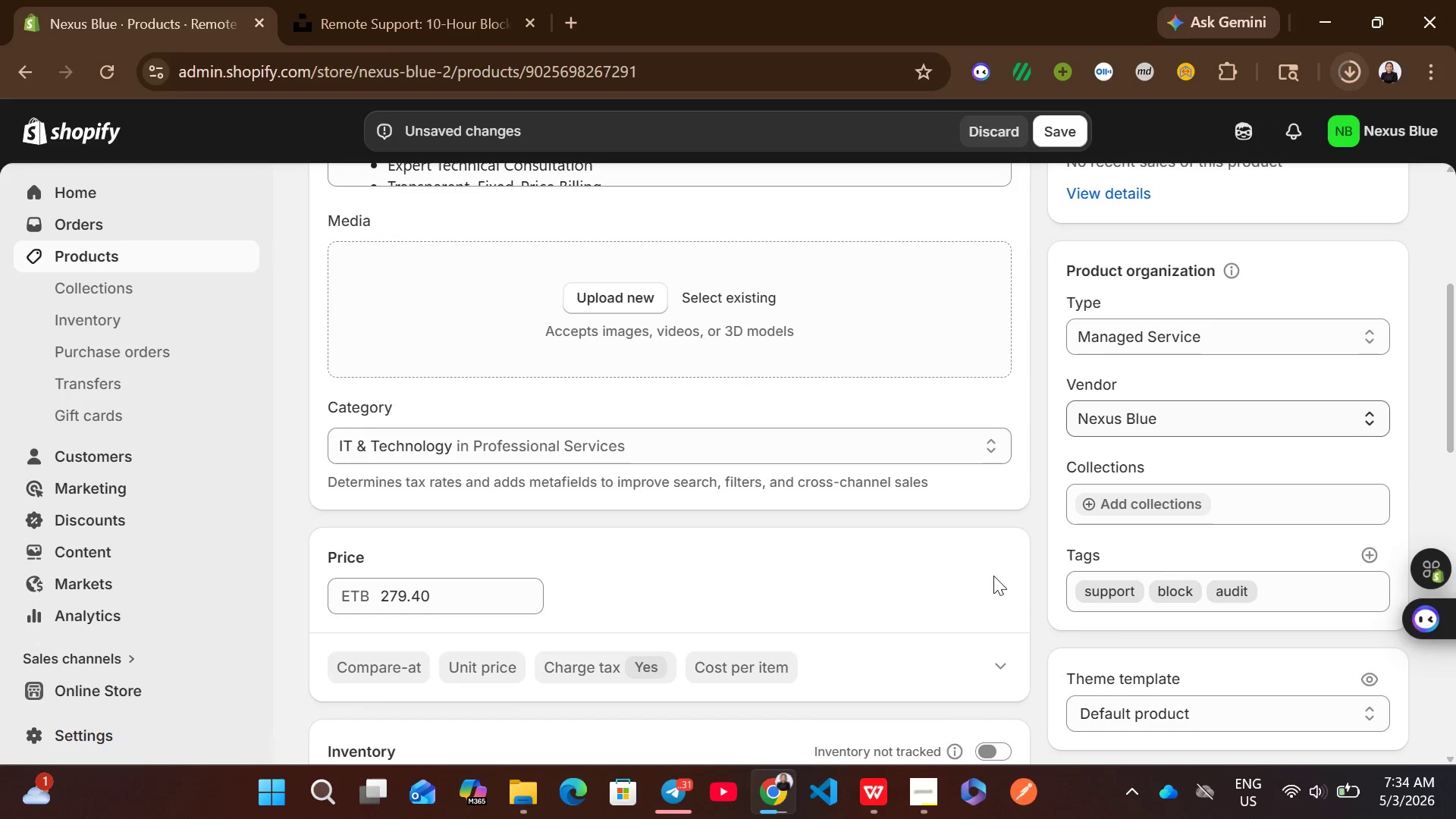 
left_click([867, 783])
 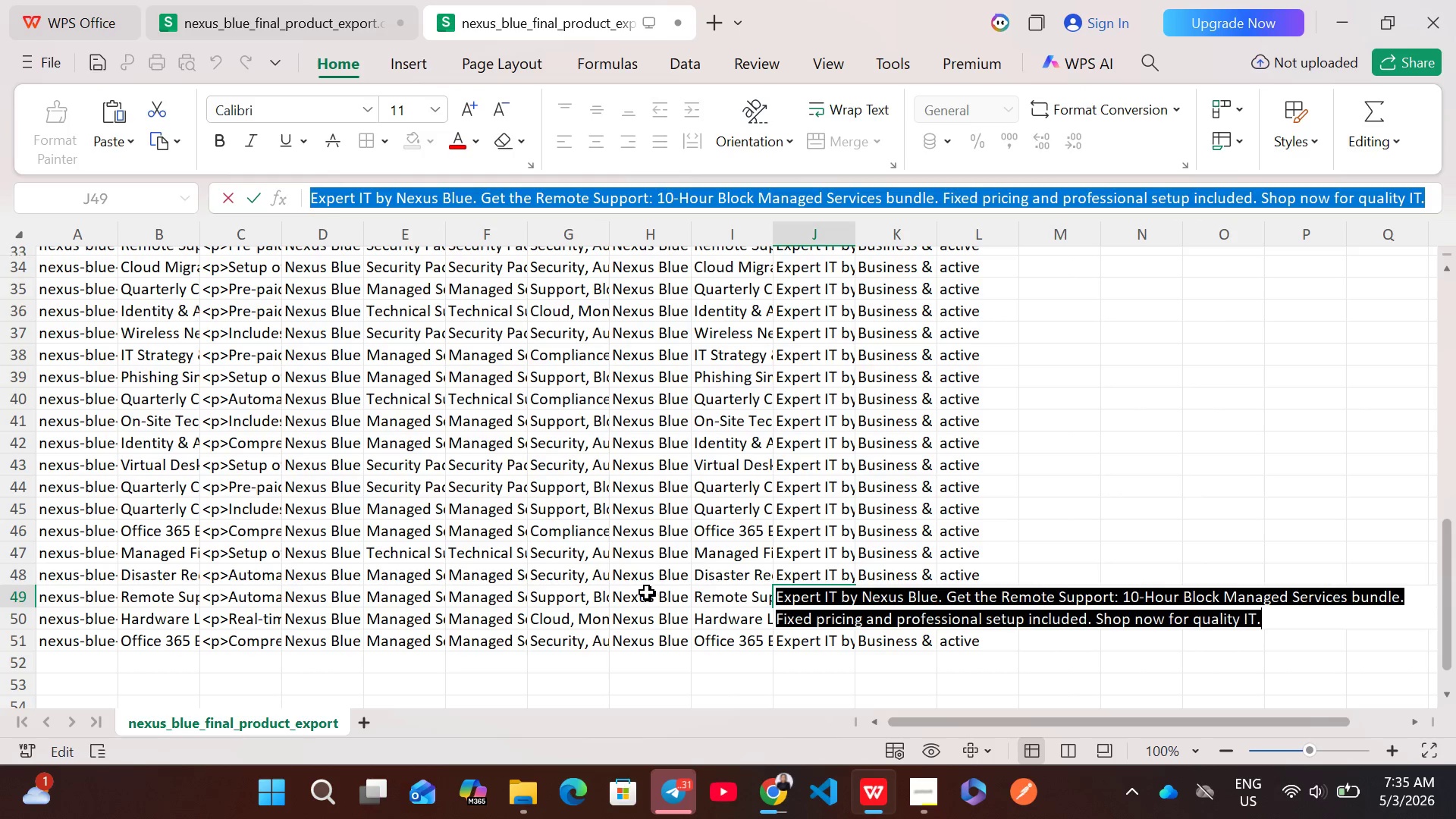 
double_click([644, 594])
 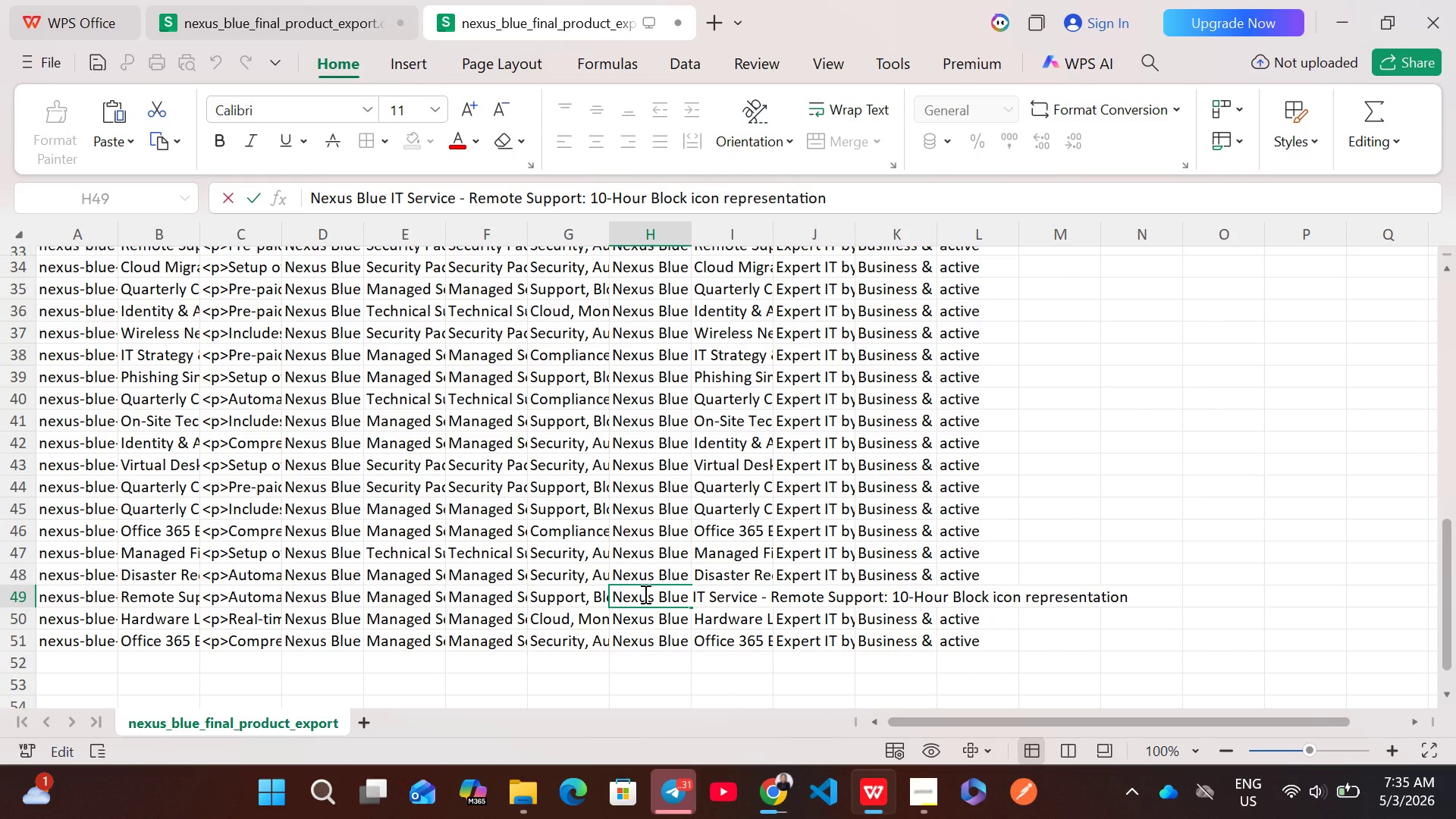 
key(Control+A)
 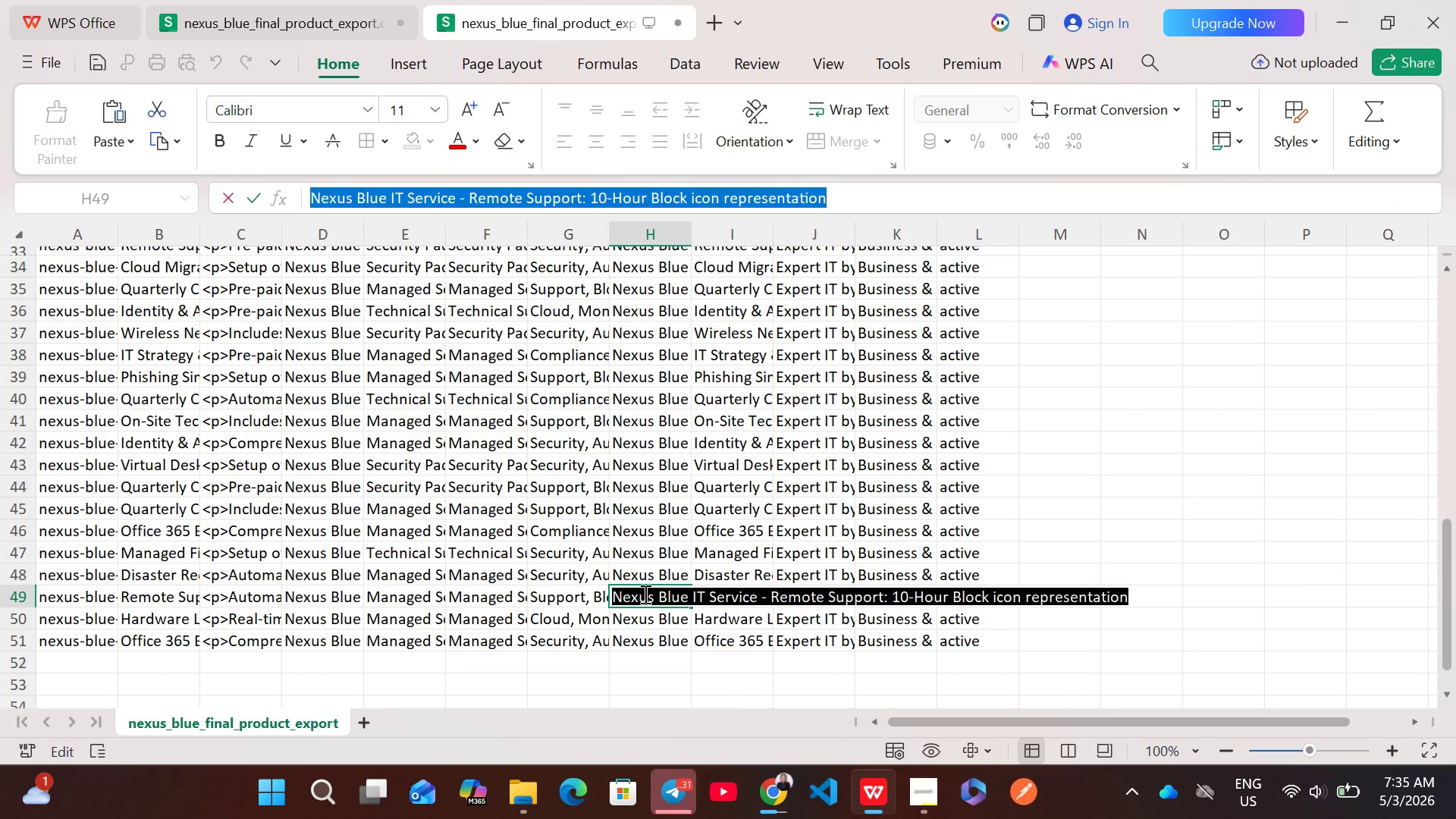 
key(Control+C)
 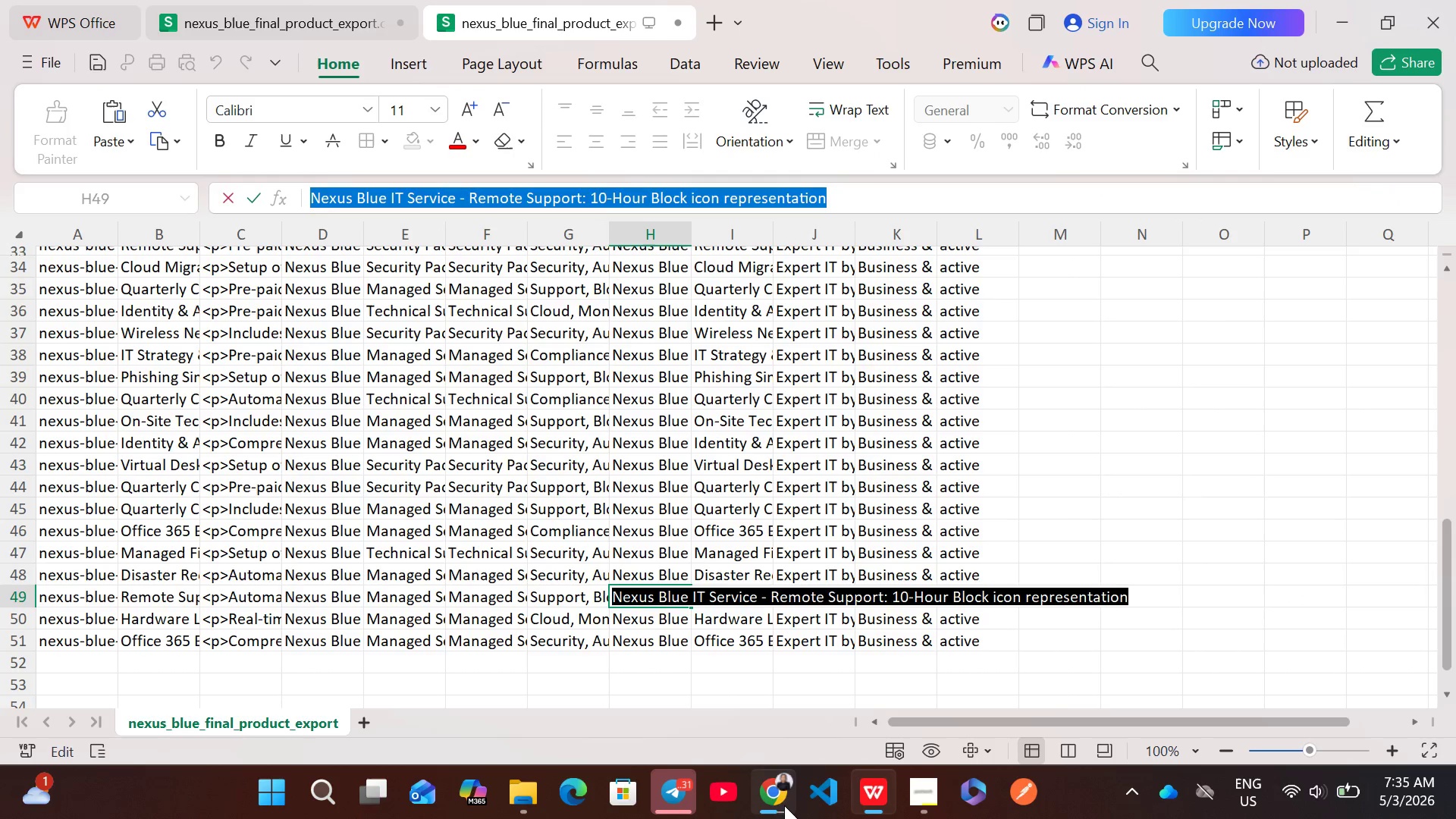 
left_click([783, 805])
 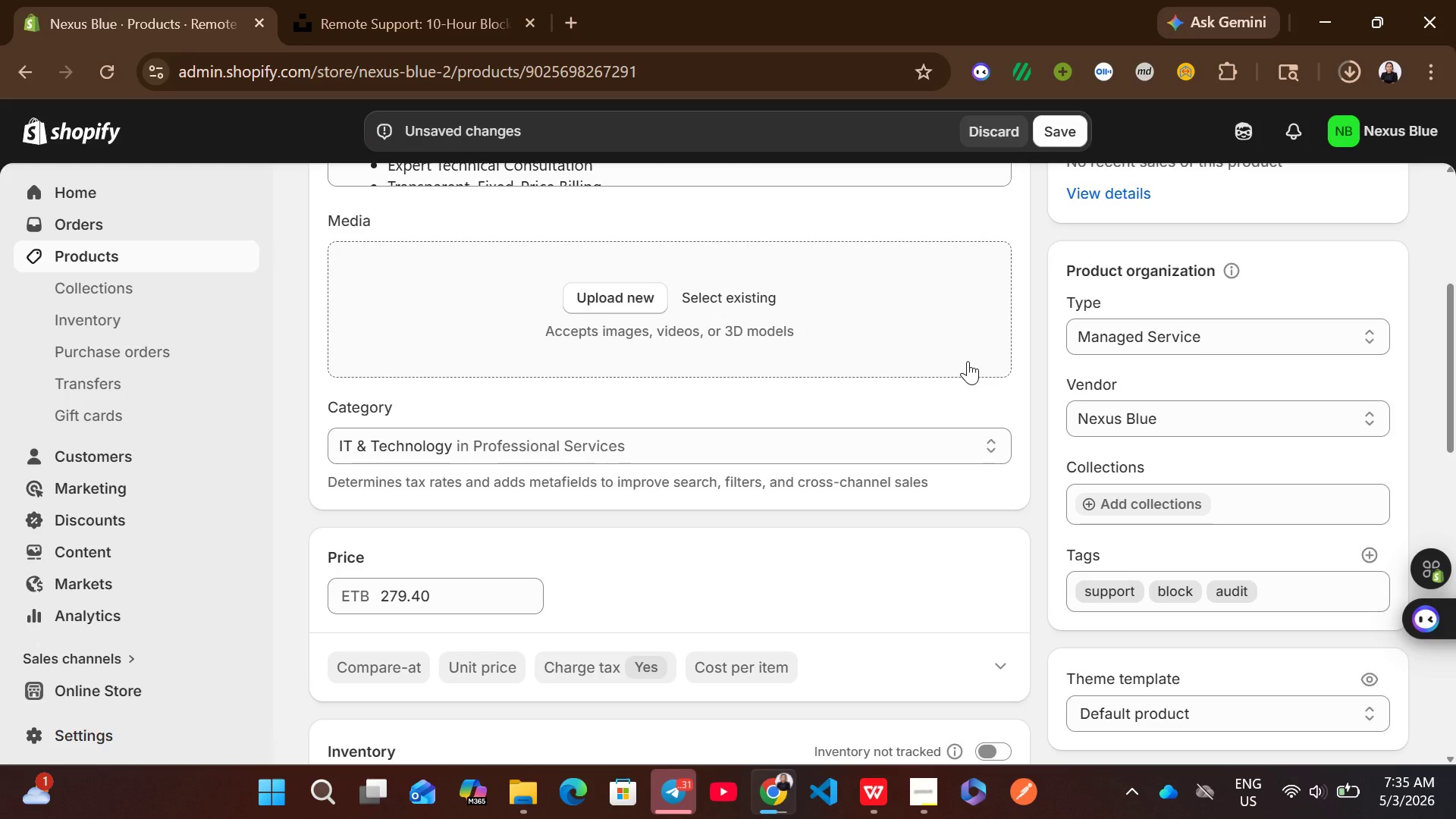 
wait(9.59)
 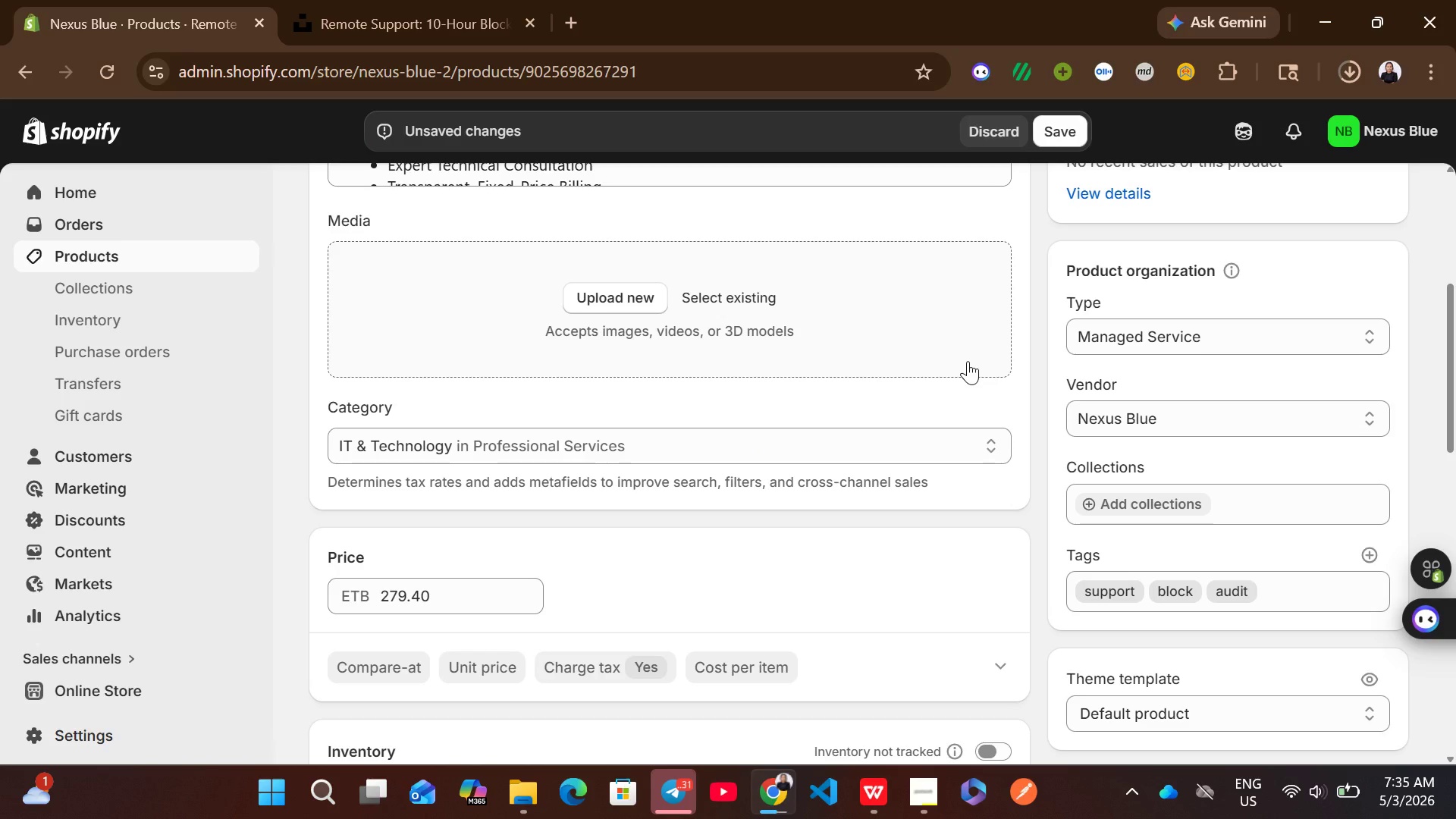 
left_click([1341, 83])
 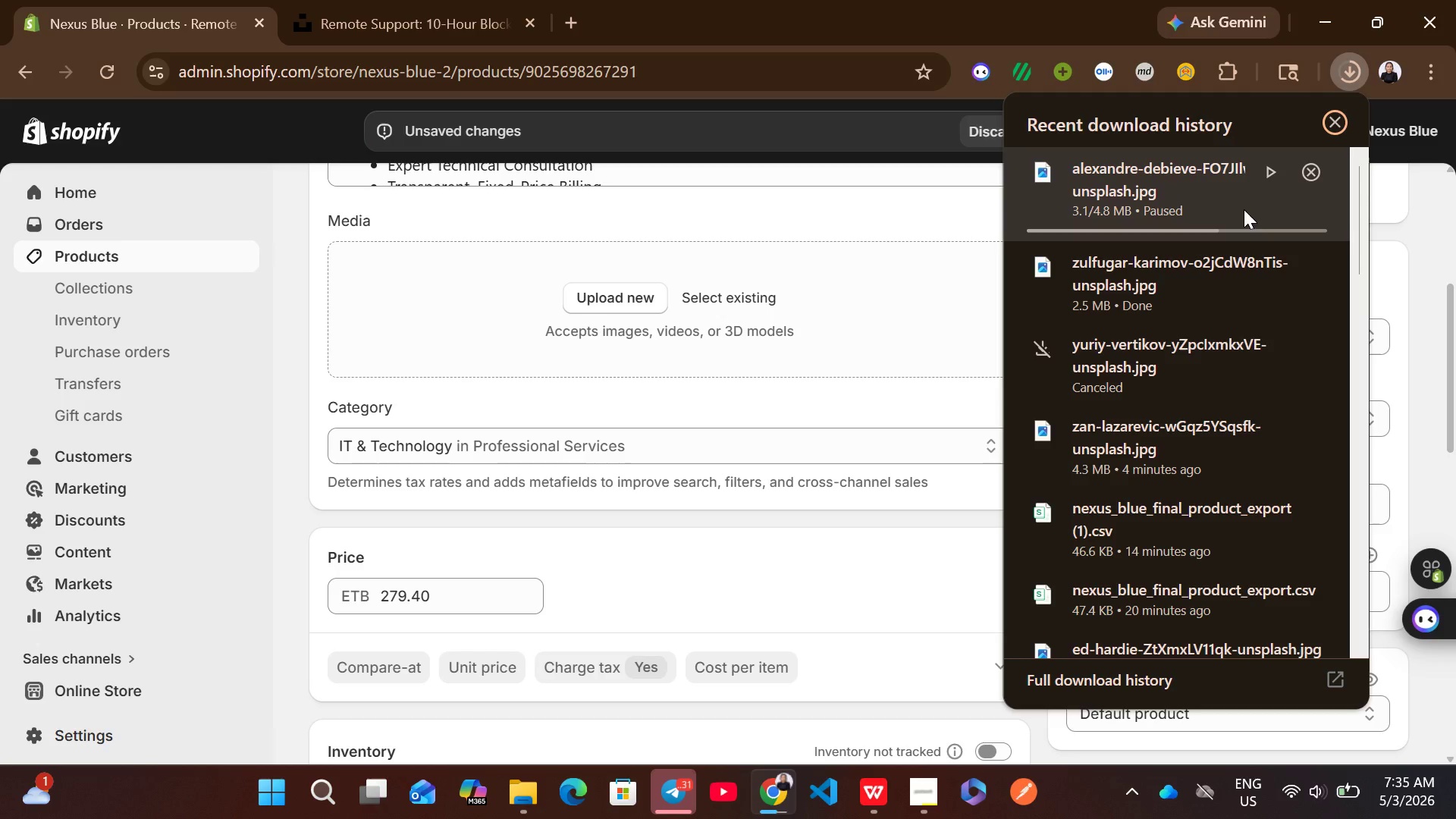 
left_click([1274, 167])
 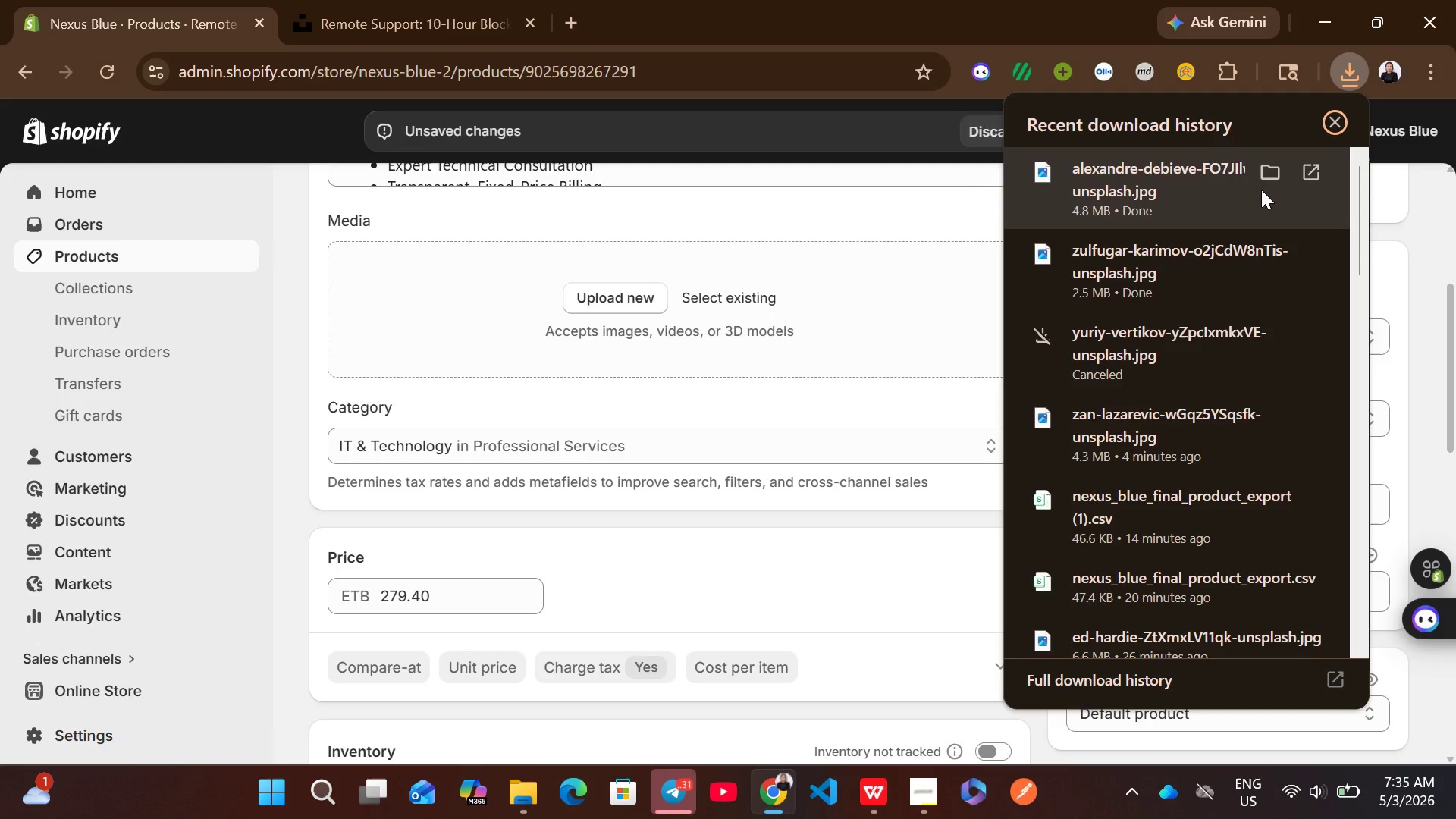 
left_click([362, 0])
 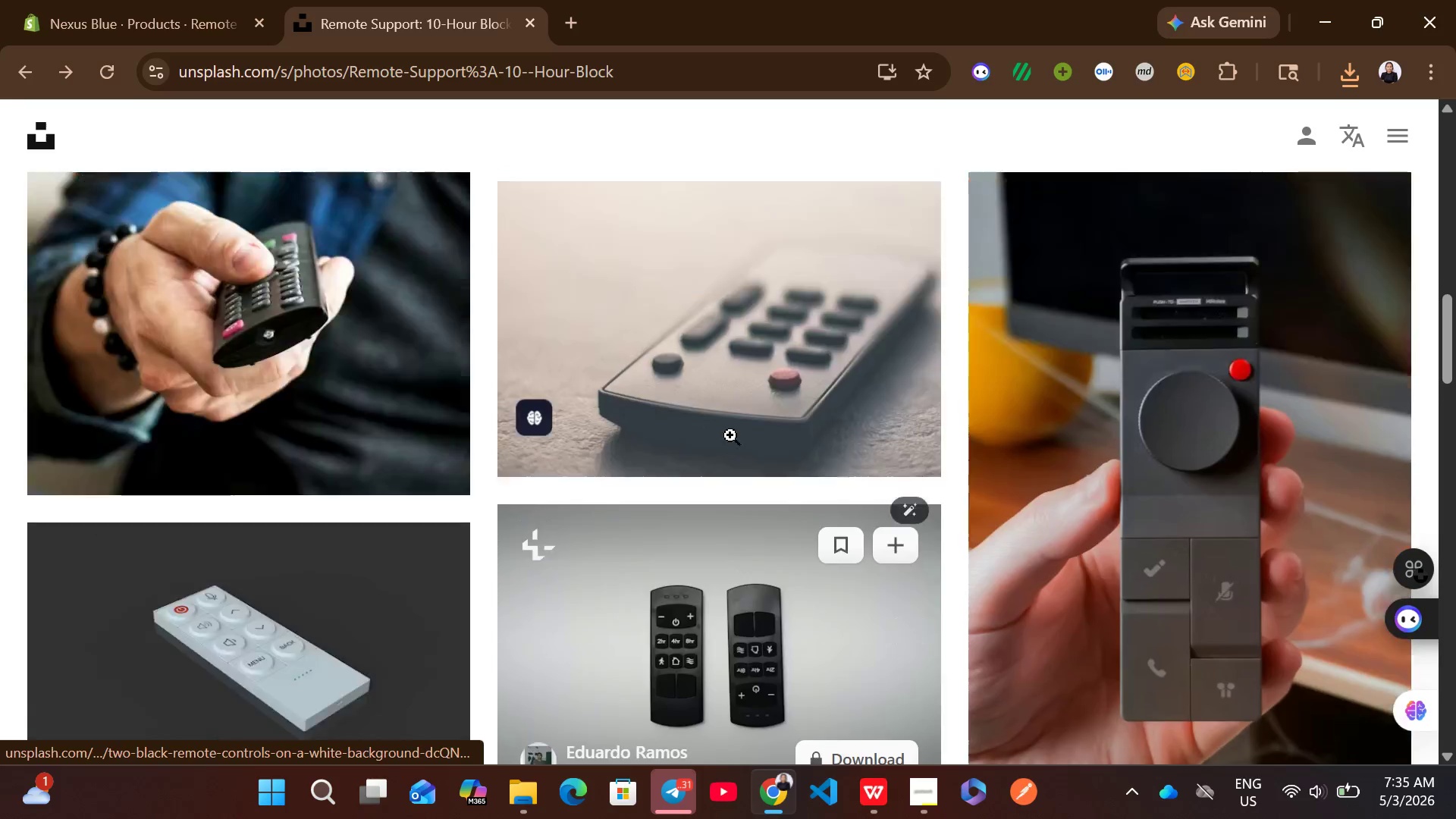 
wait(9.49)
 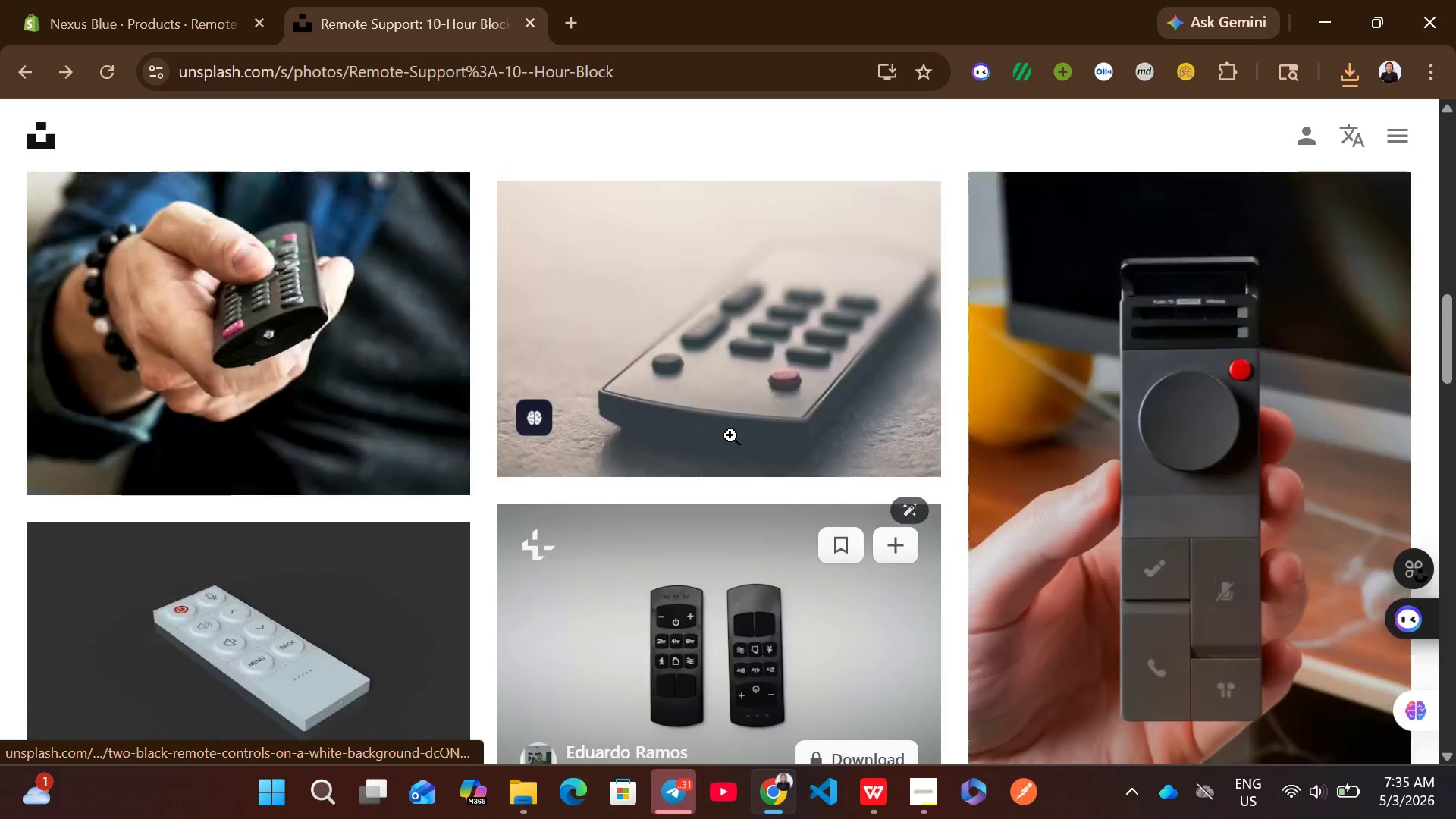 
left_click([908, 541])
 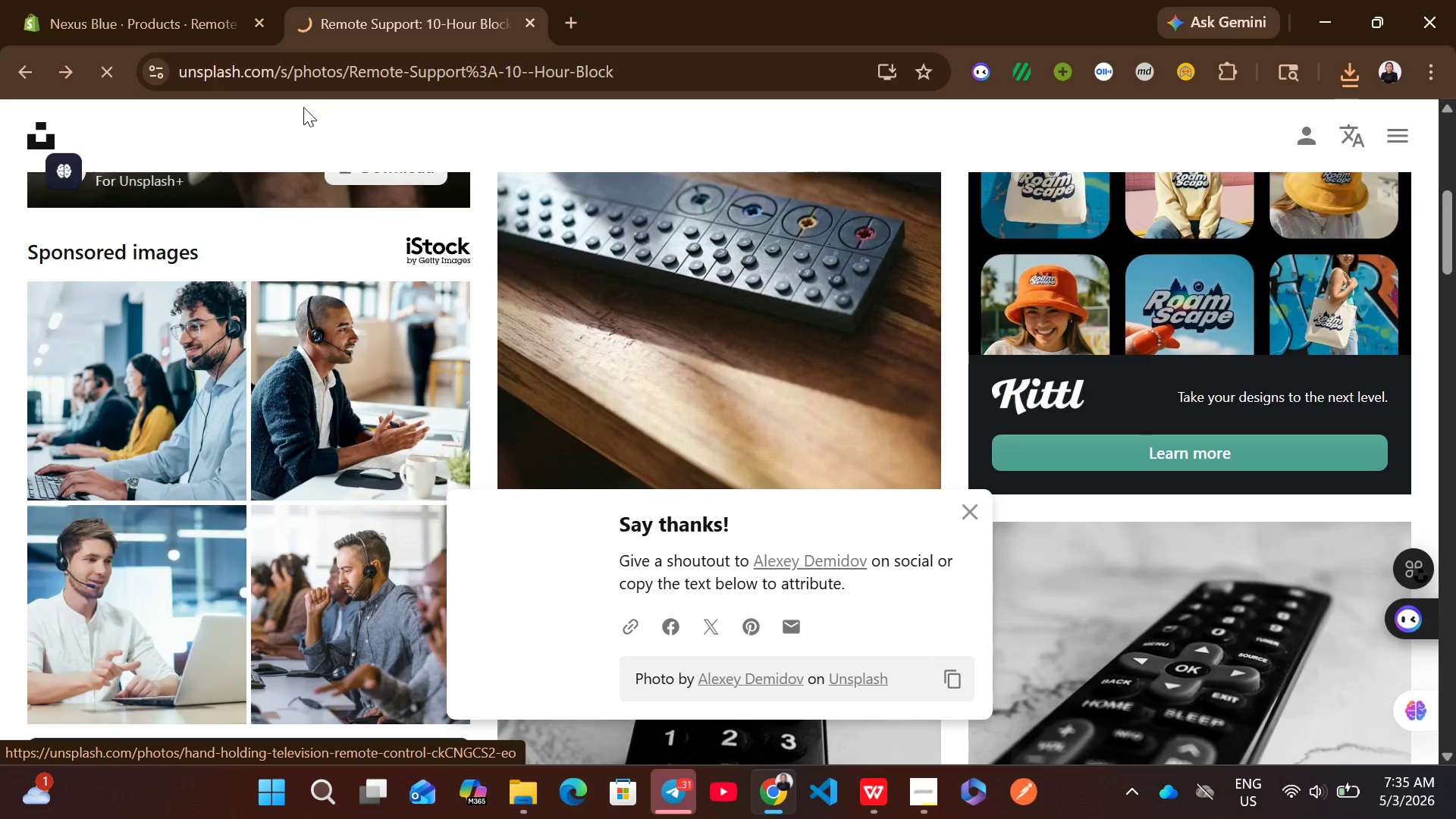 
left_click([197, 0])
 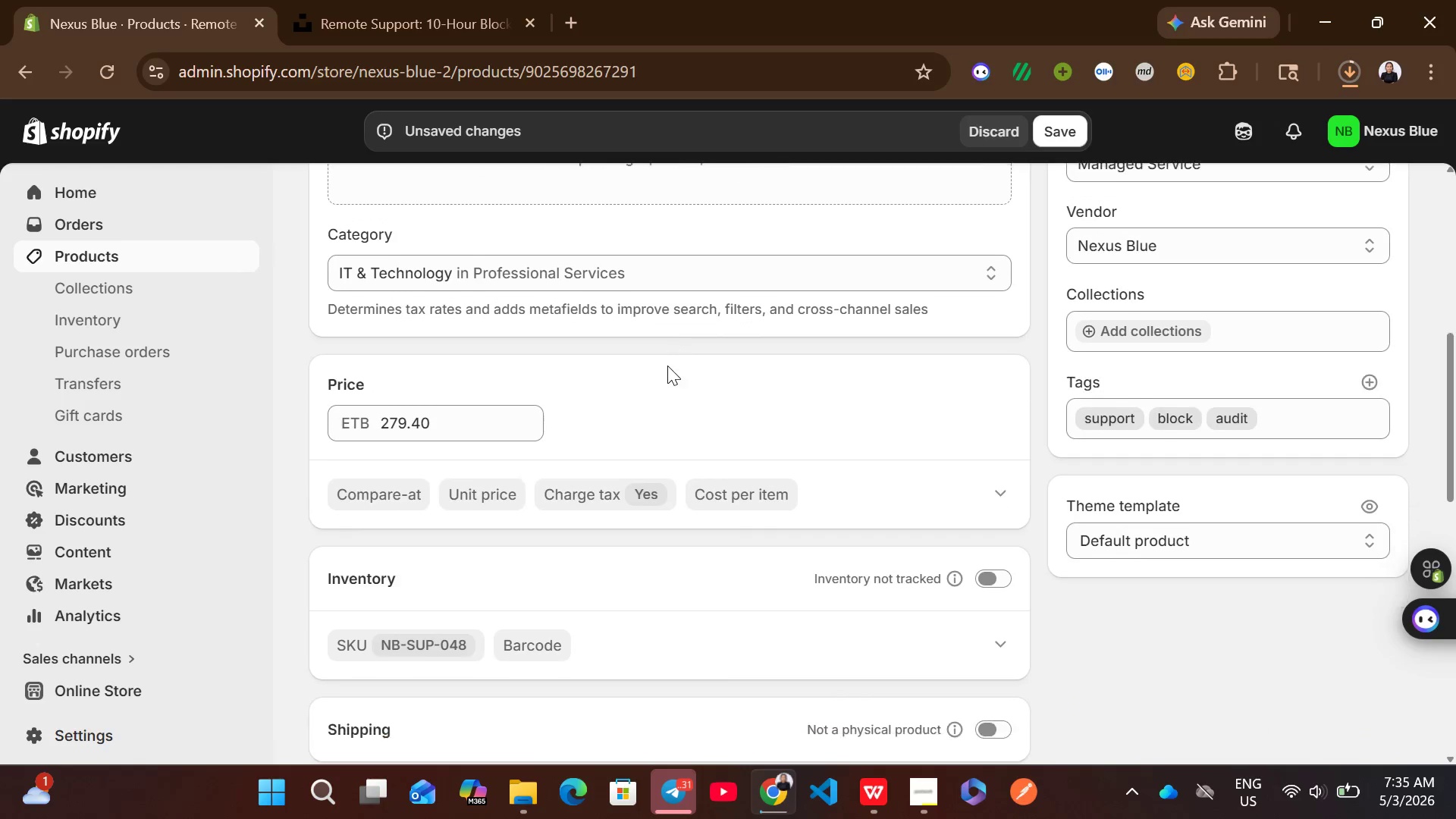 
wait(9.36)
 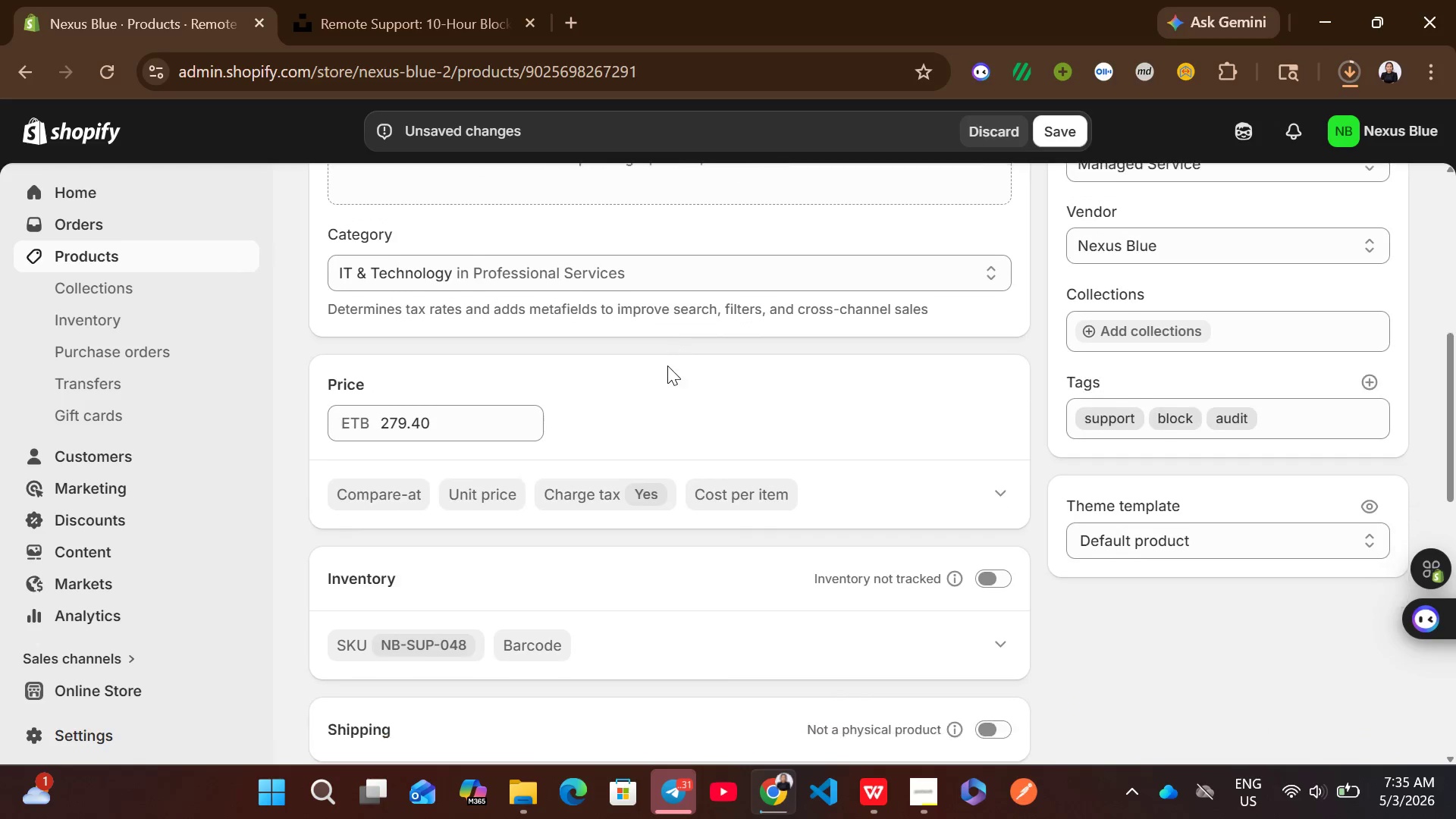 
left_click([1339, 74])
 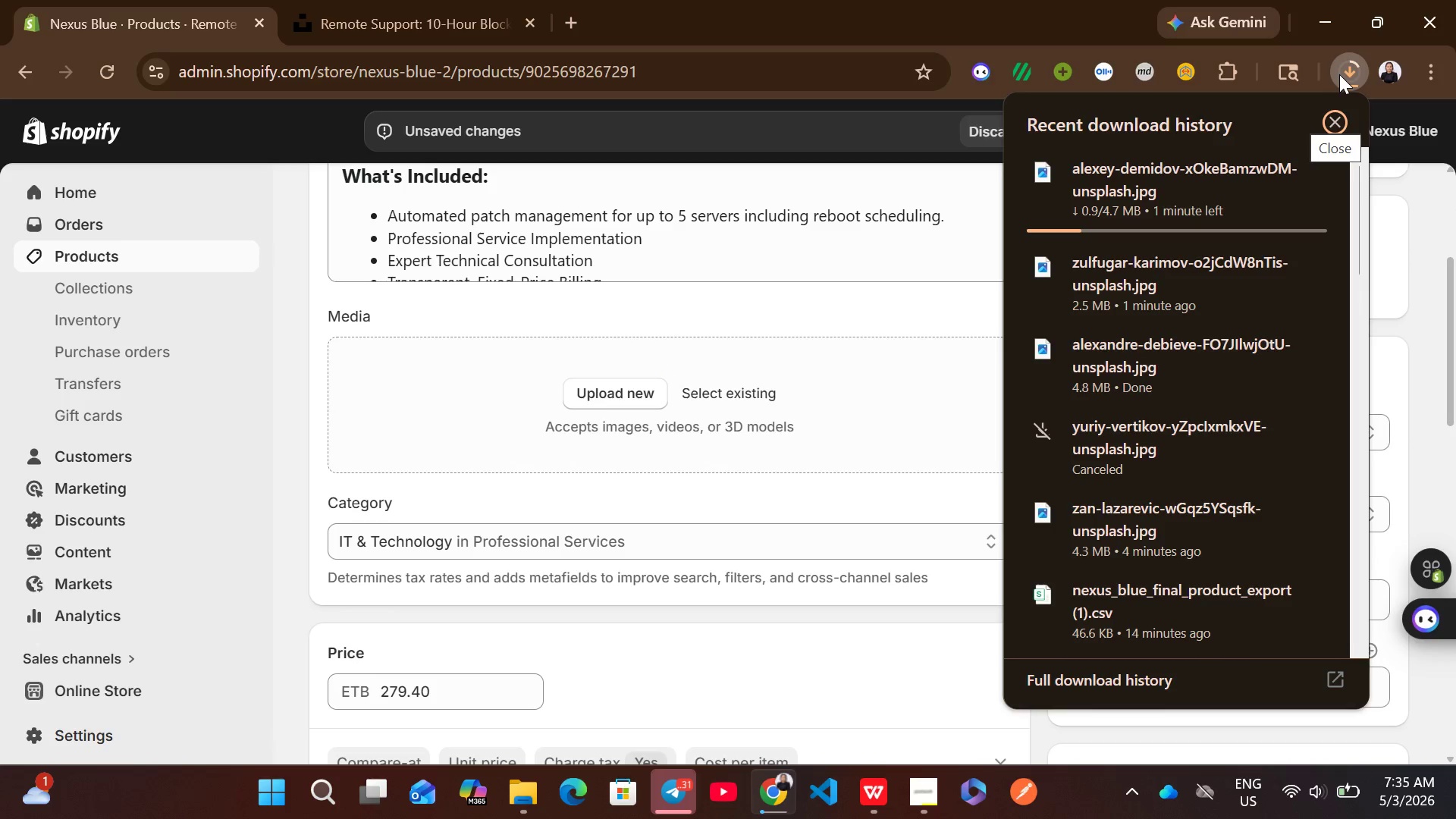 
left_click([368, 0])
 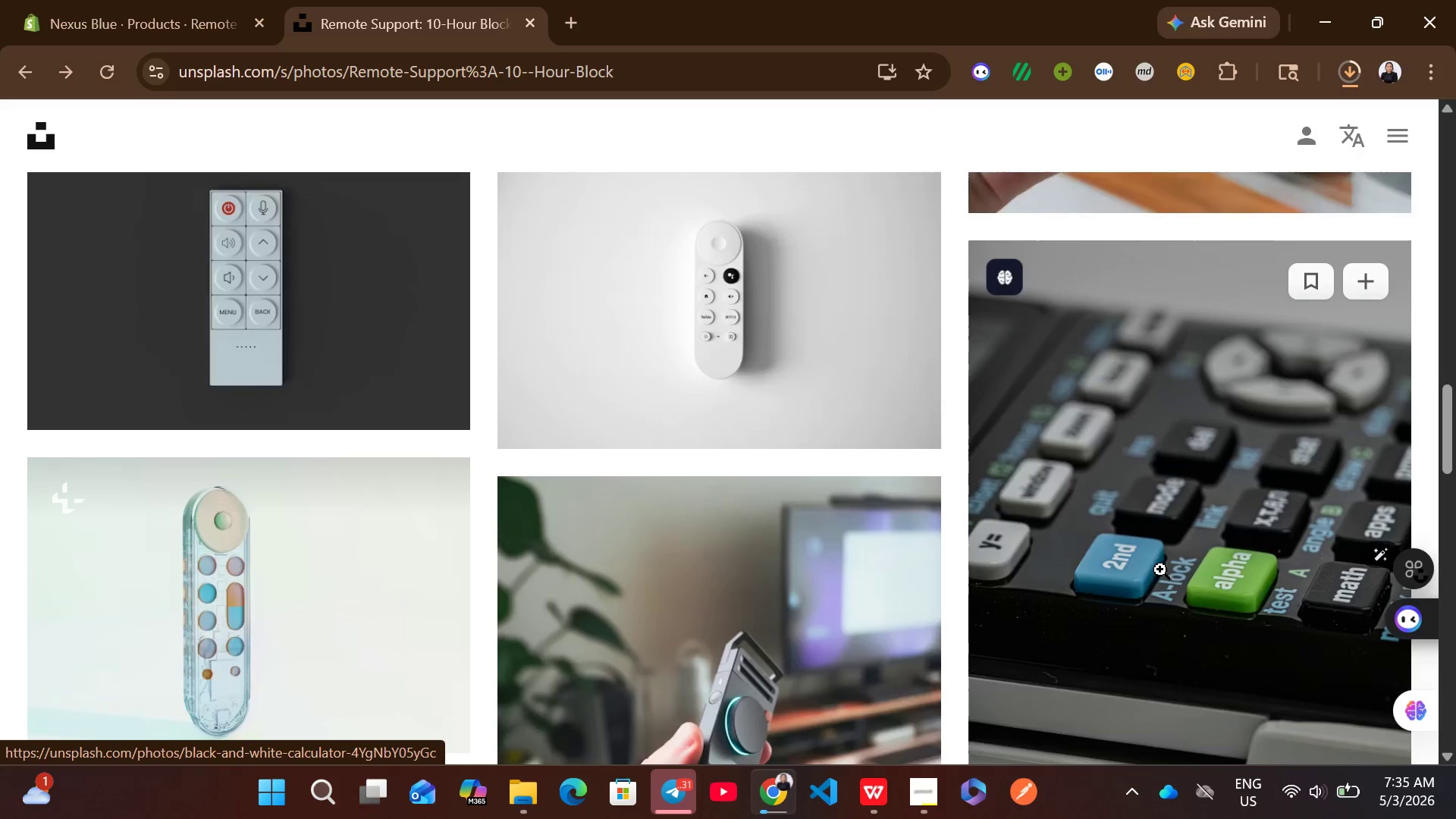 
mouse_move([1354, 515])
 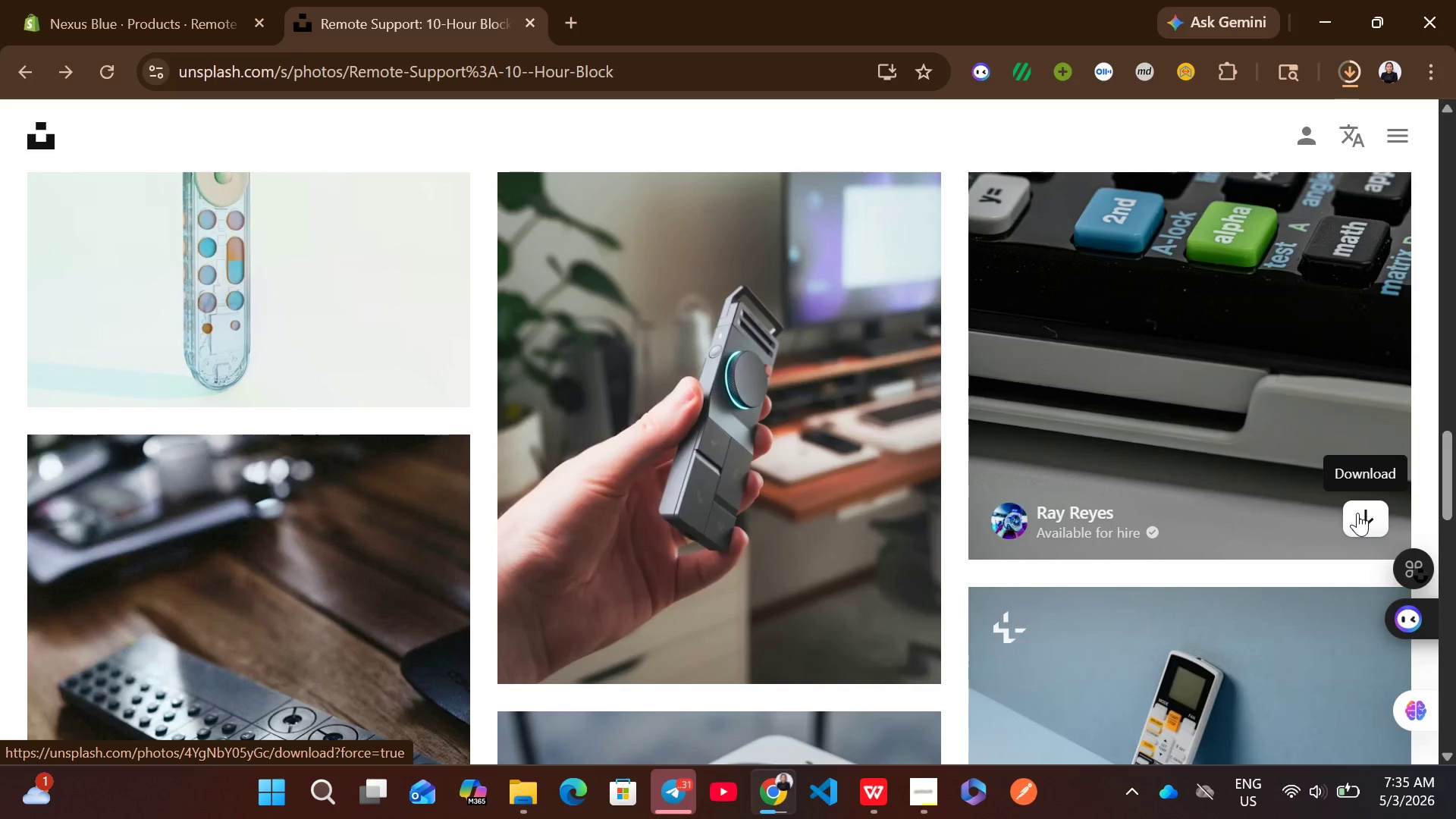 
mouse_move([878, 508])
 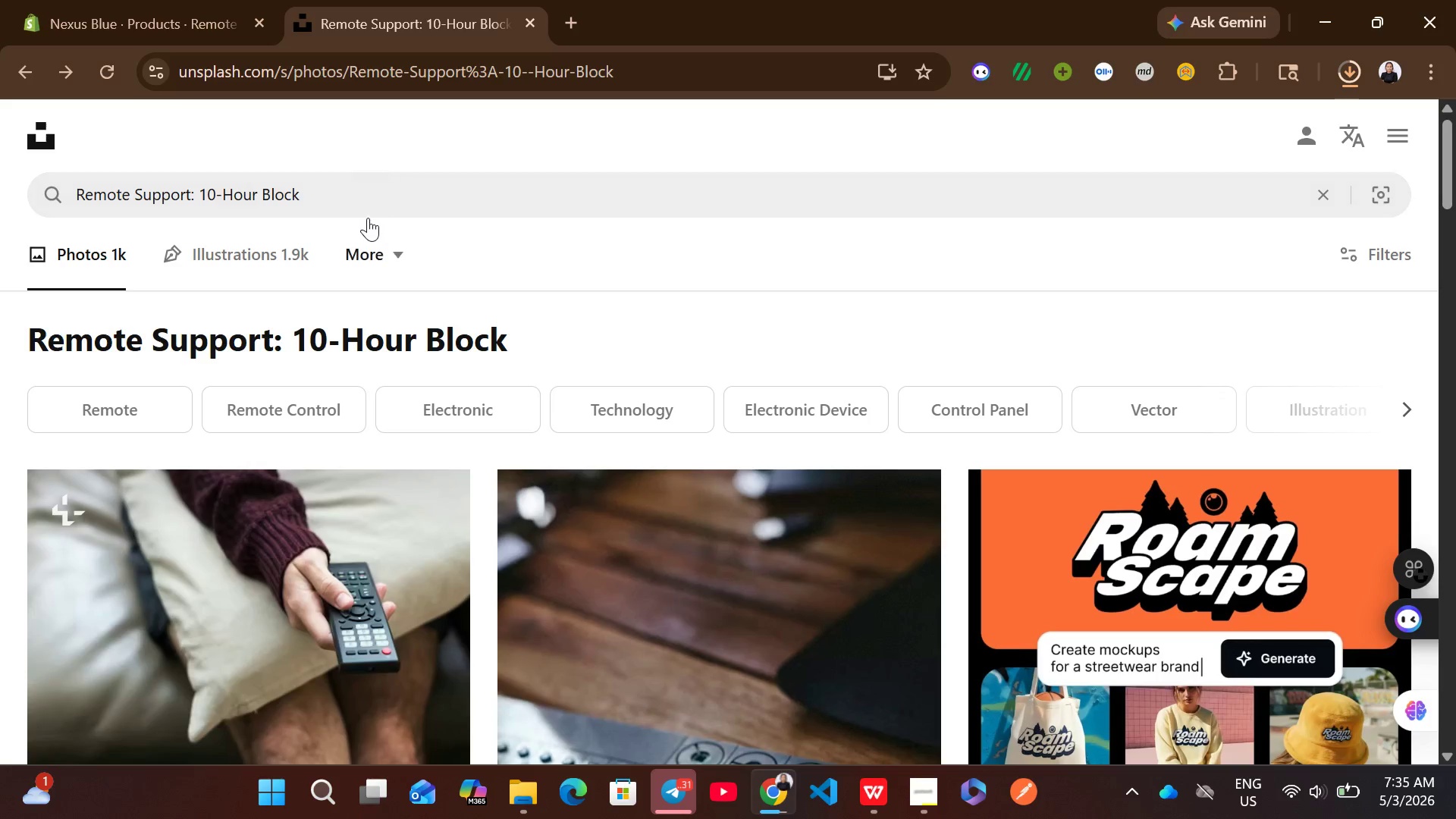 
left_click_drag(start_coordinate=[350, 210], to_coordinate=[191, 189])
 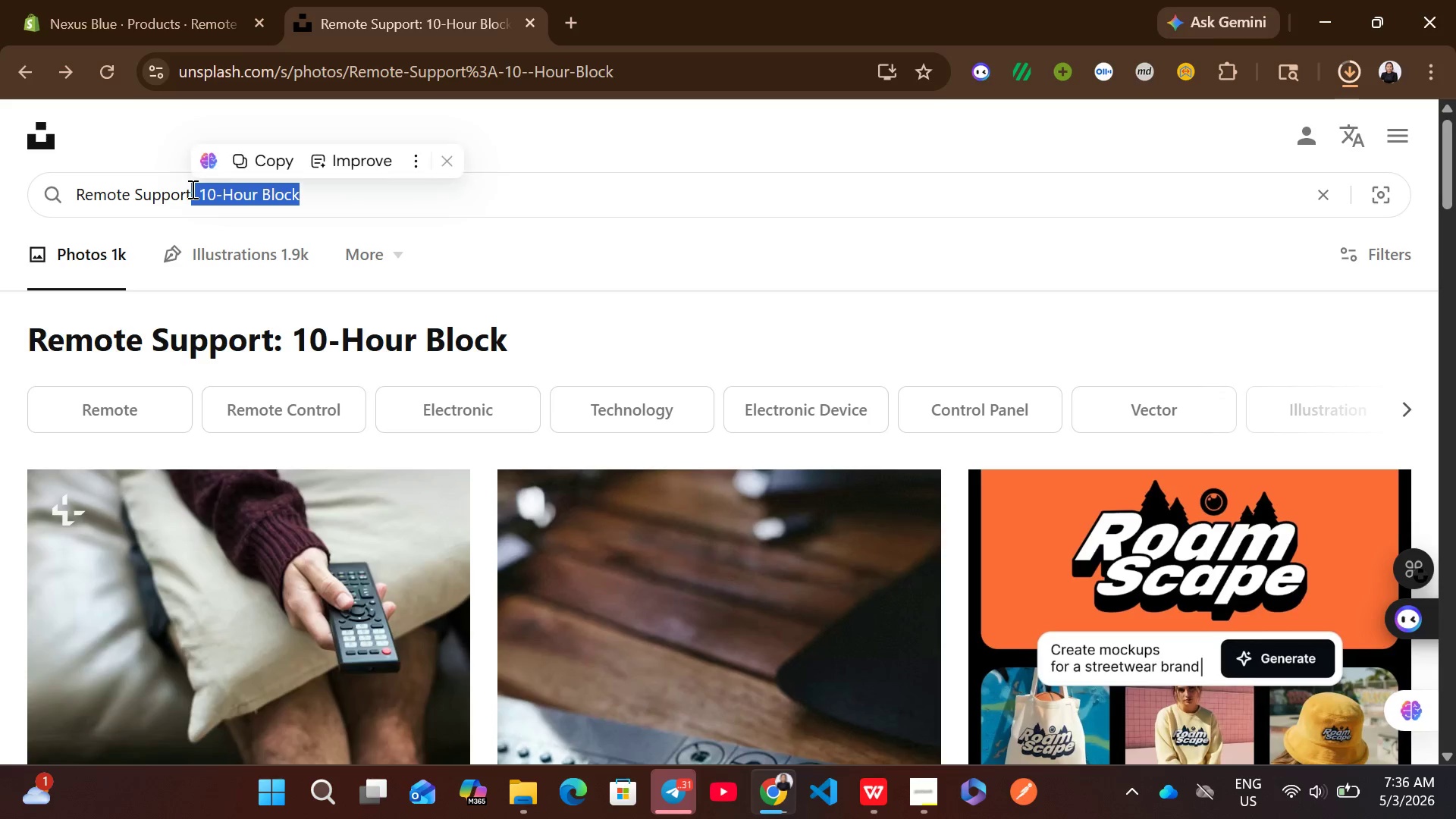 
key(Backspace)
 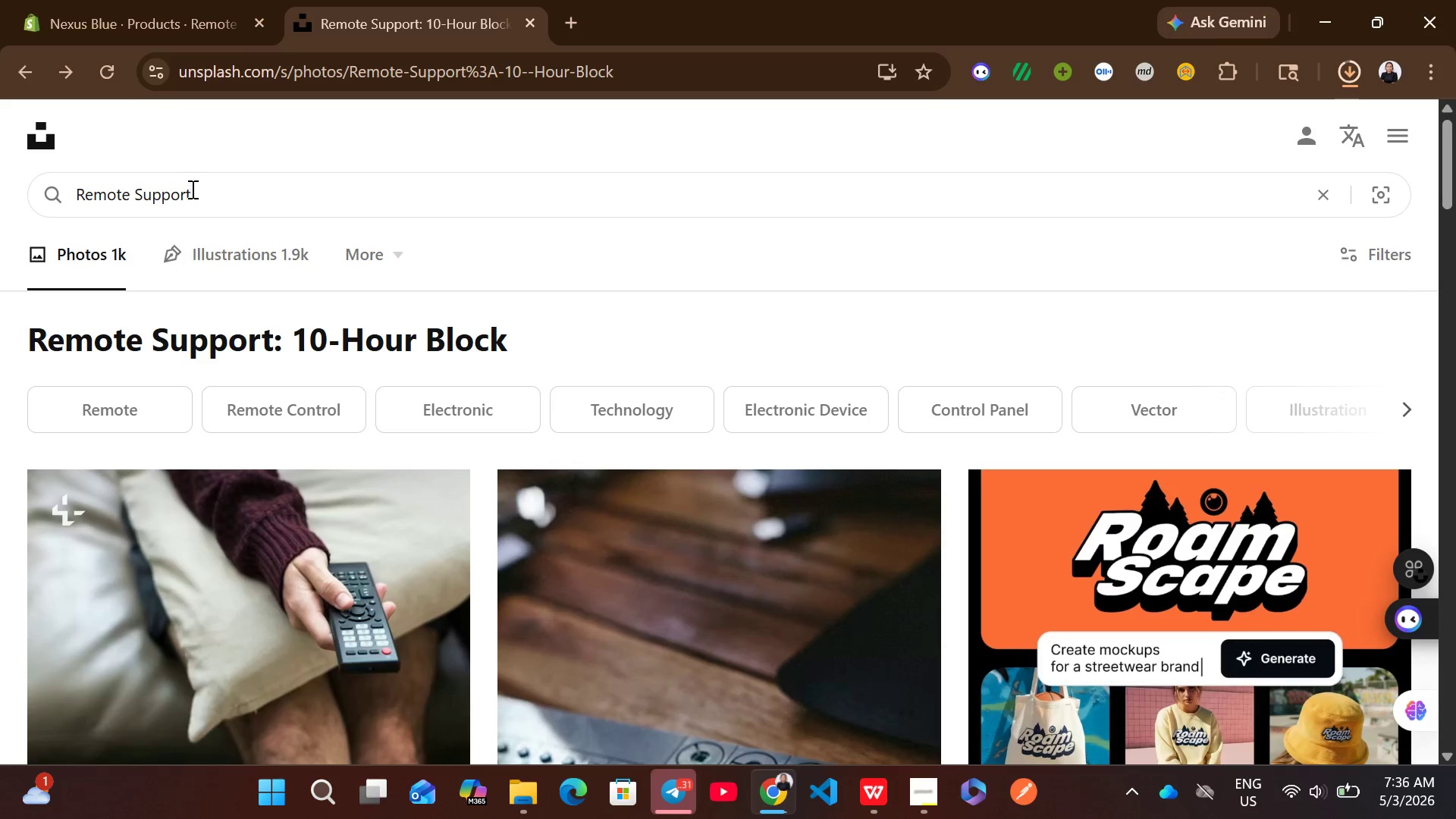 
key(Enter)
 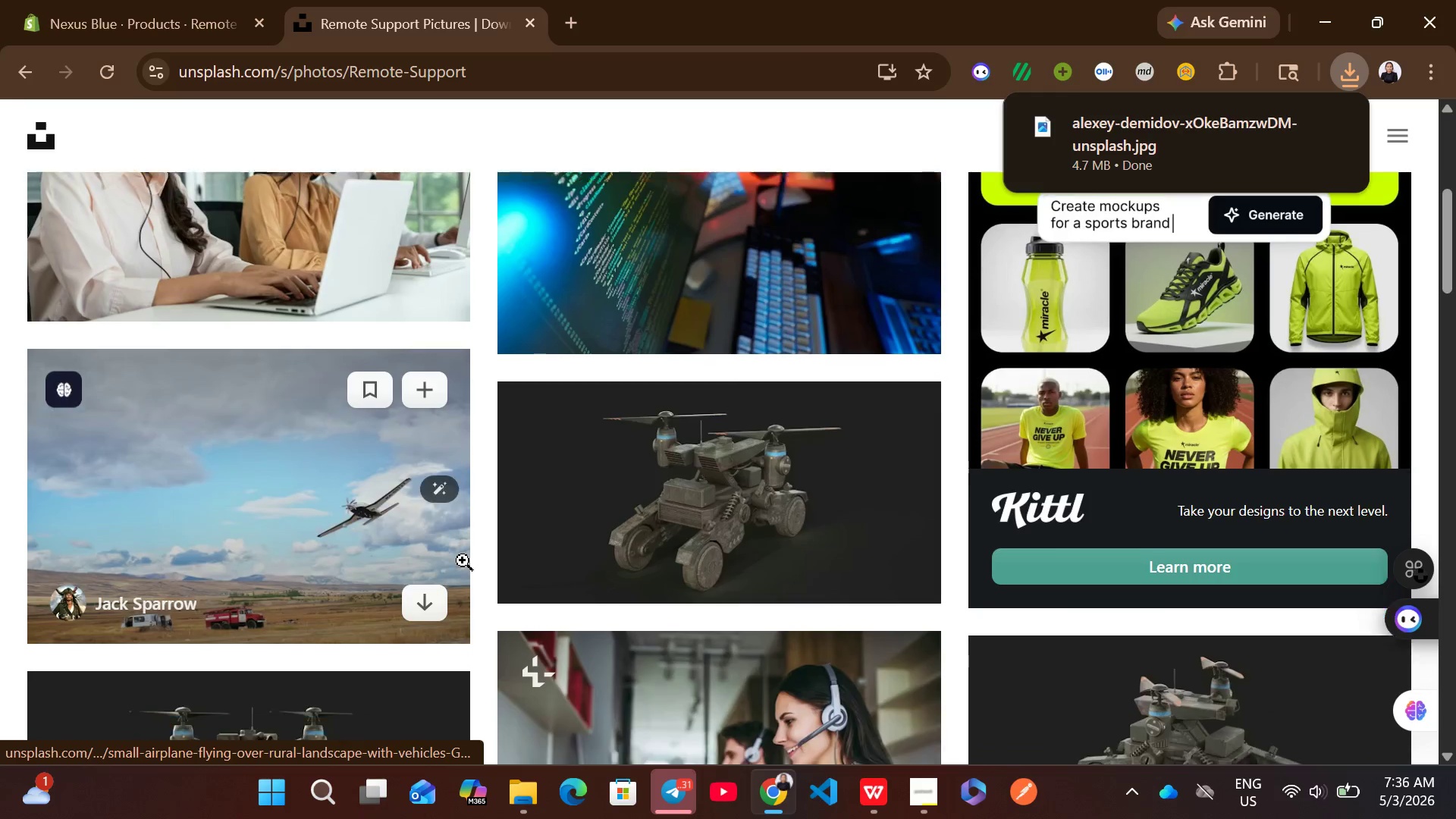 
wait(9.56)
 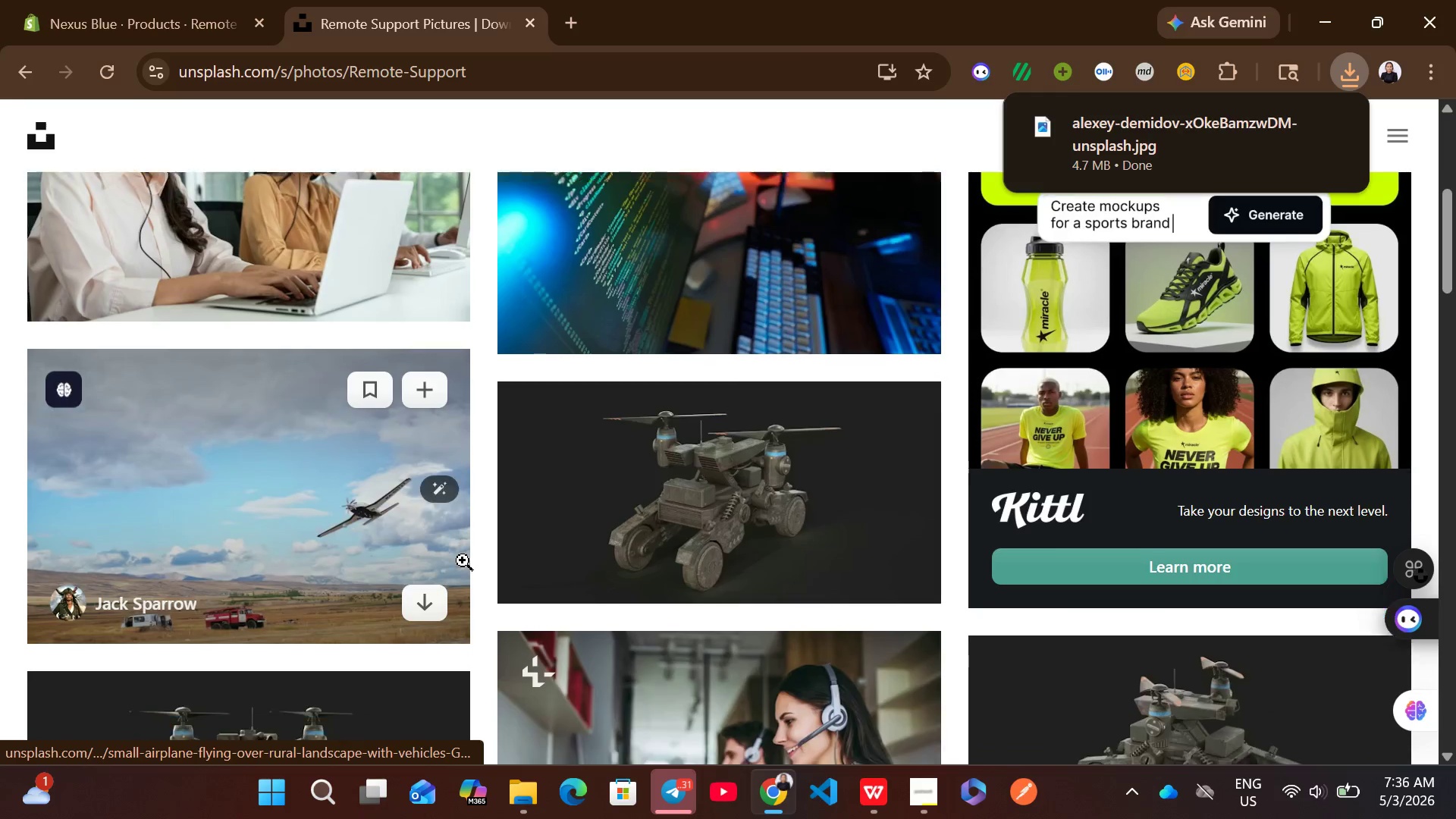 
left_click([426, 604])
 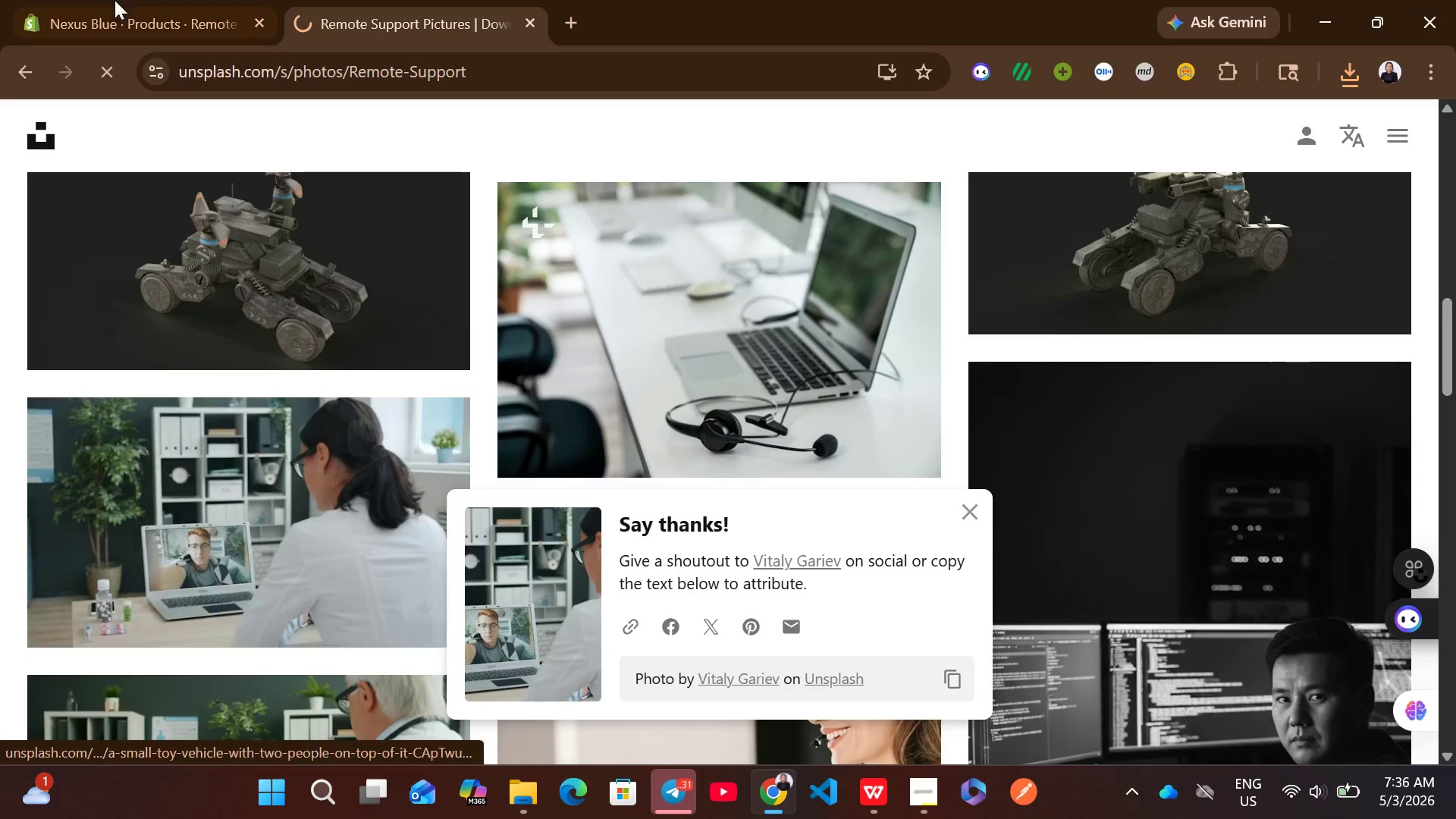 
left_click([89, 0])
 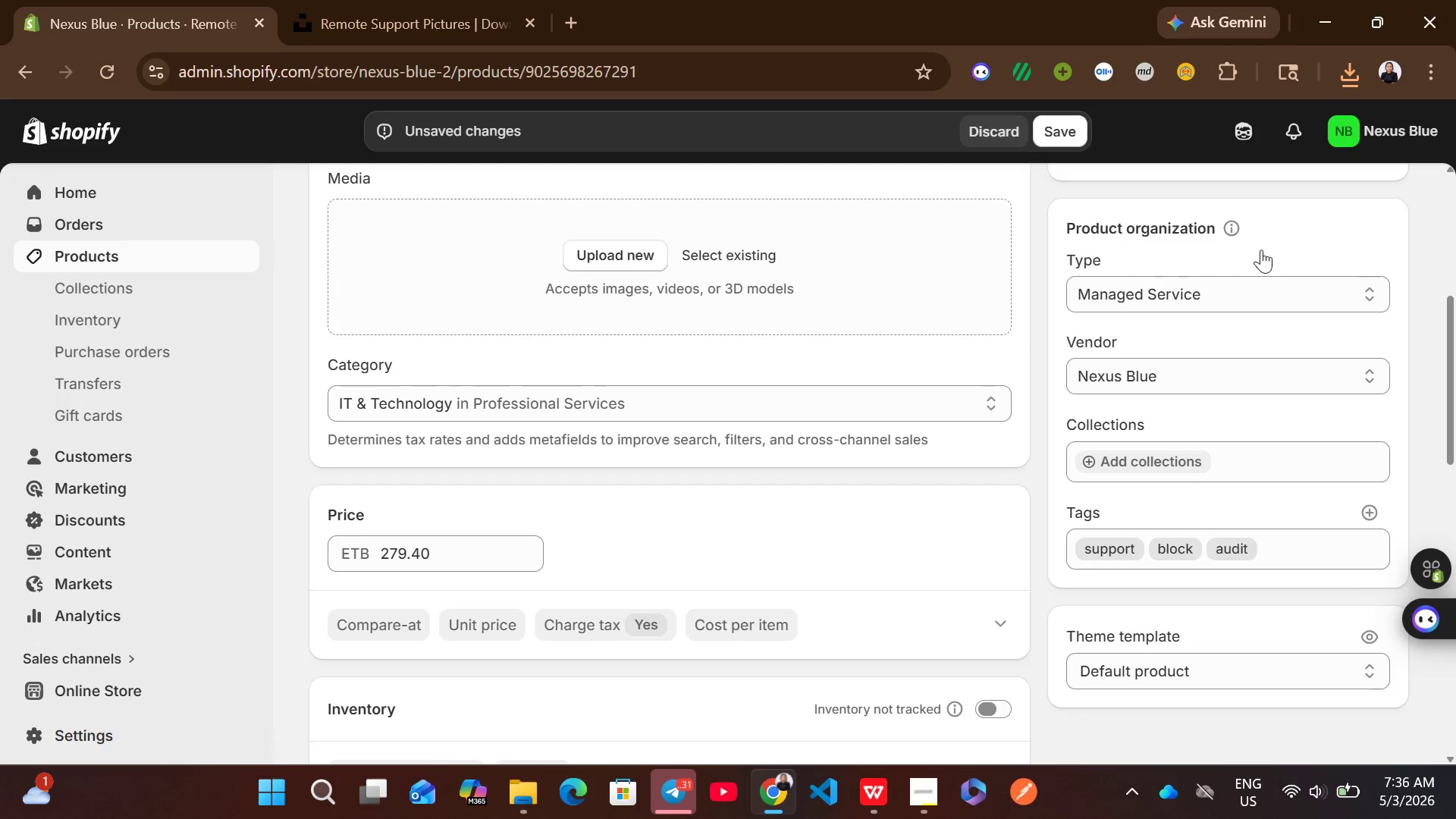 
left_click([1355, 76])
 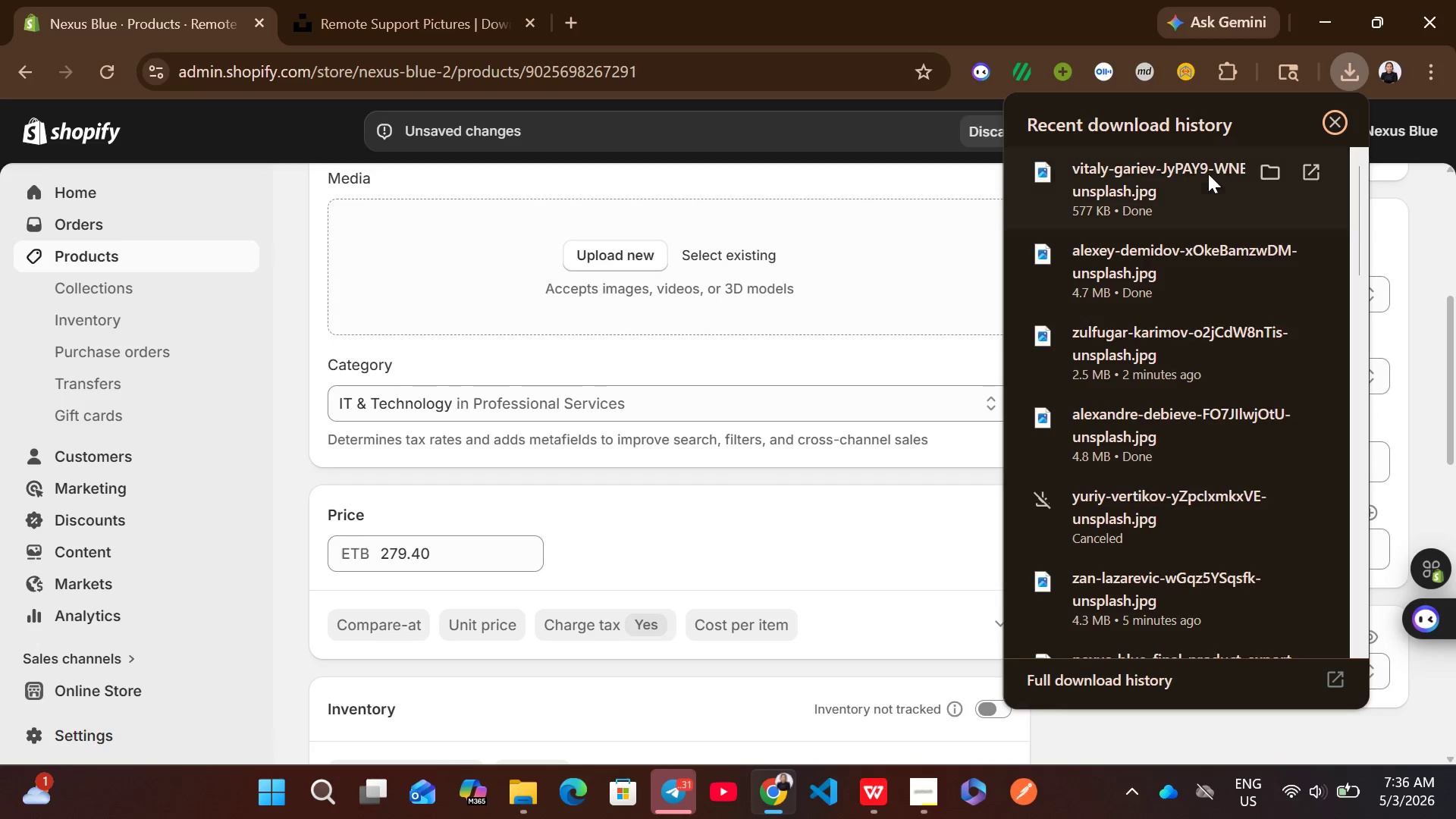 
left_click_drag(start_coordinate=[1175, 181], to_coordinate=[806, 261])
 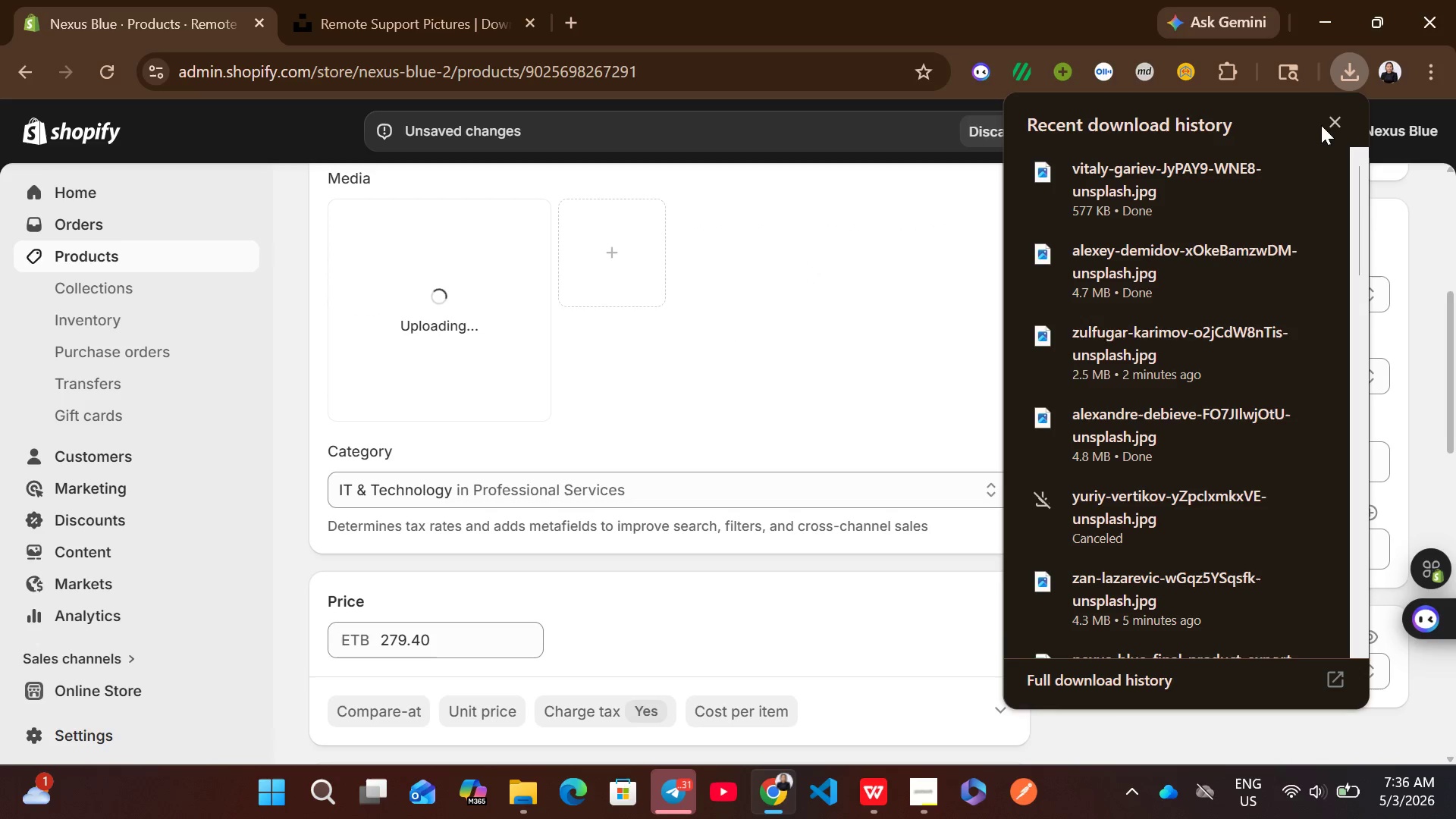 
left_click([1337, 125])
 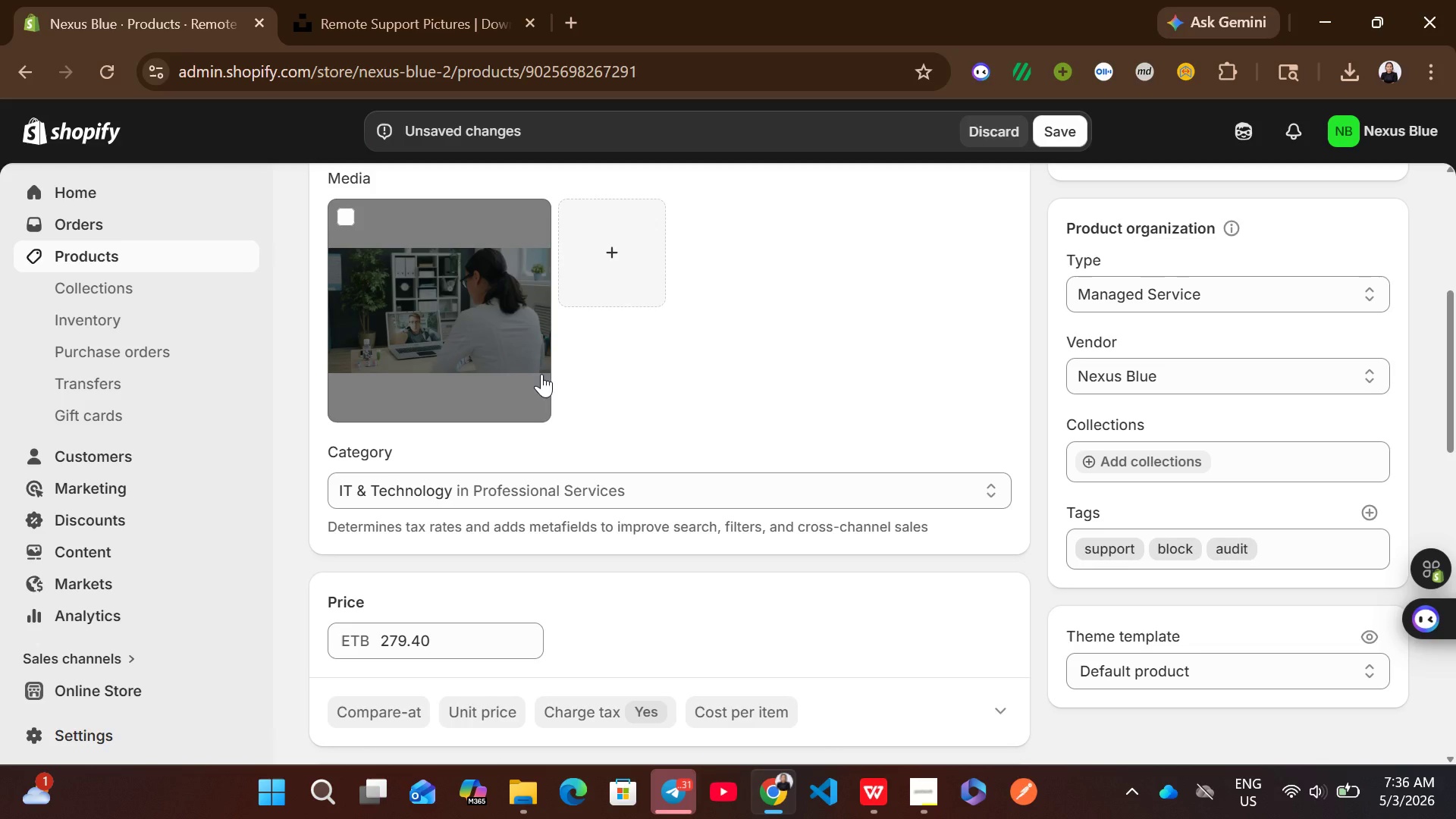 
wait(7.72)
 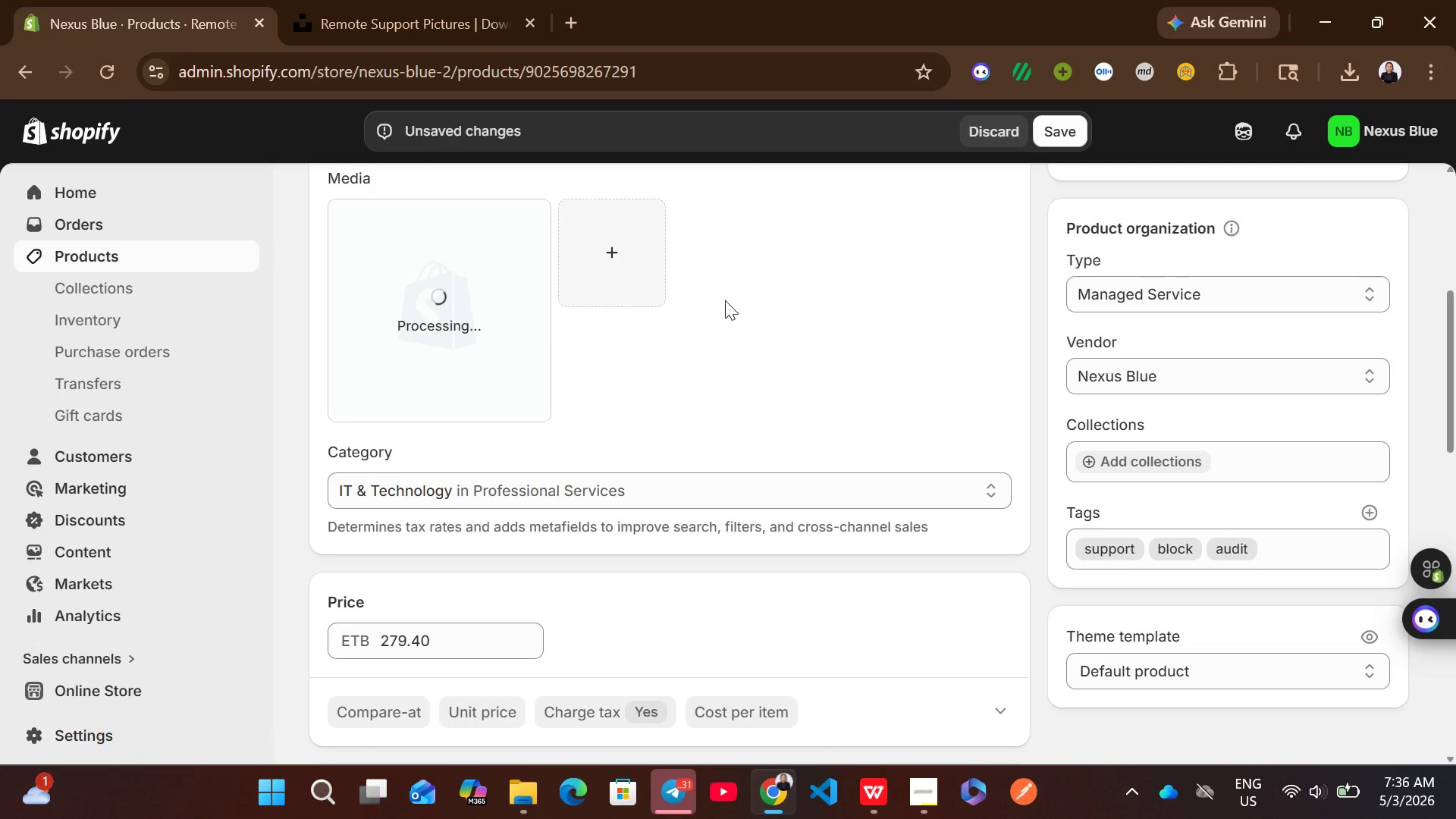 
left_click([510, 369])
 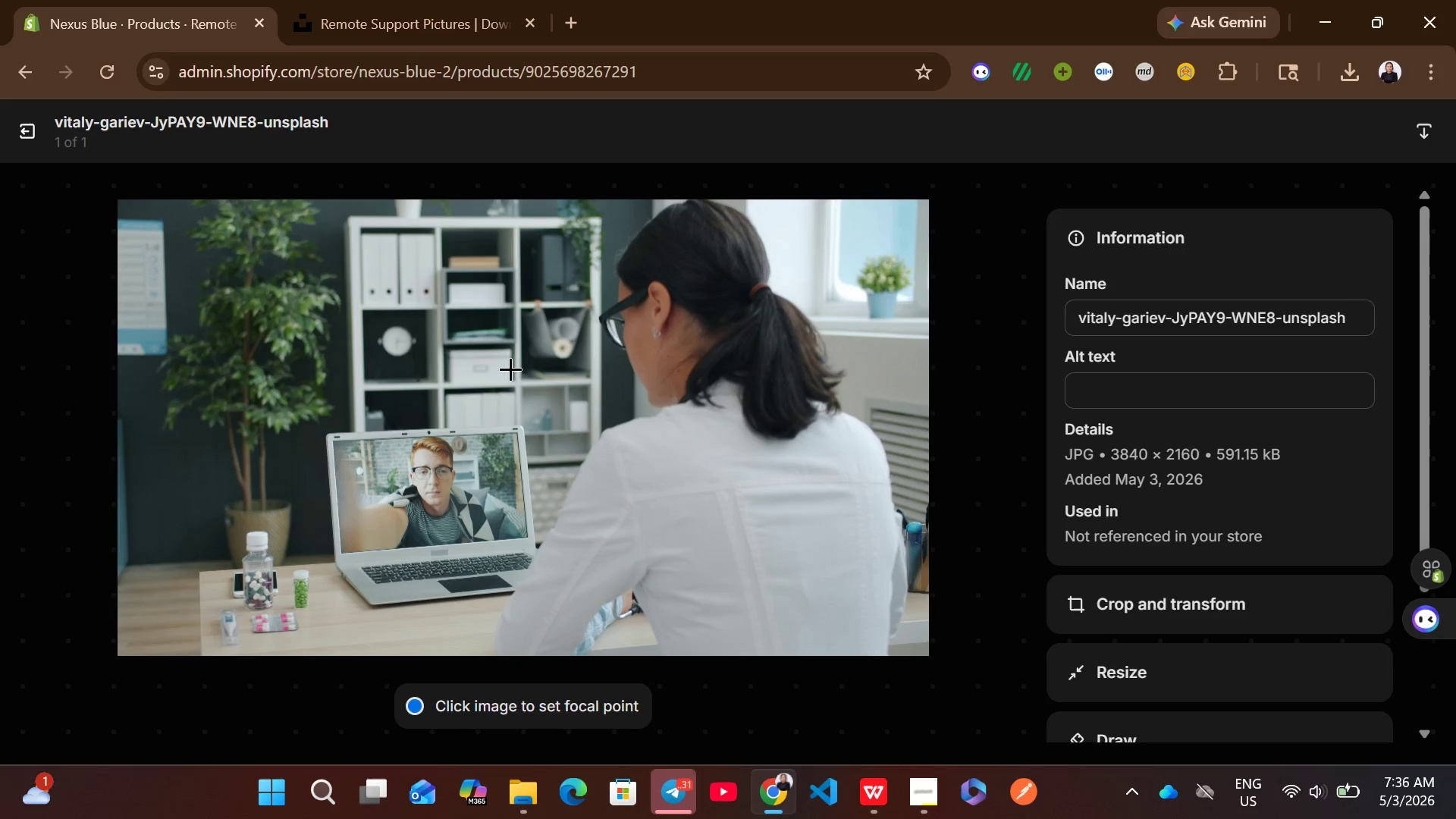 
wait(7.27)
 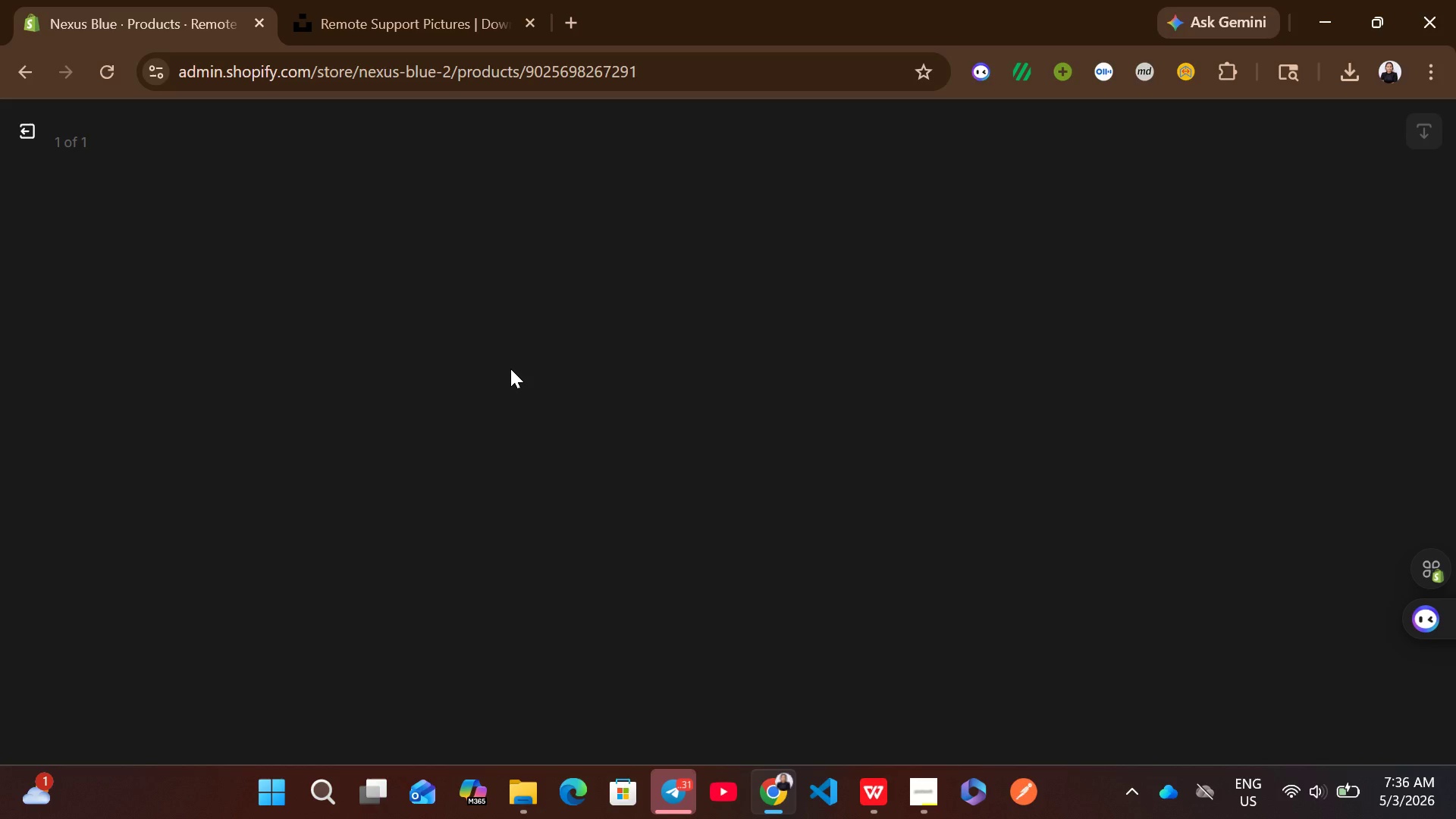 
left_click([1146, 393])
 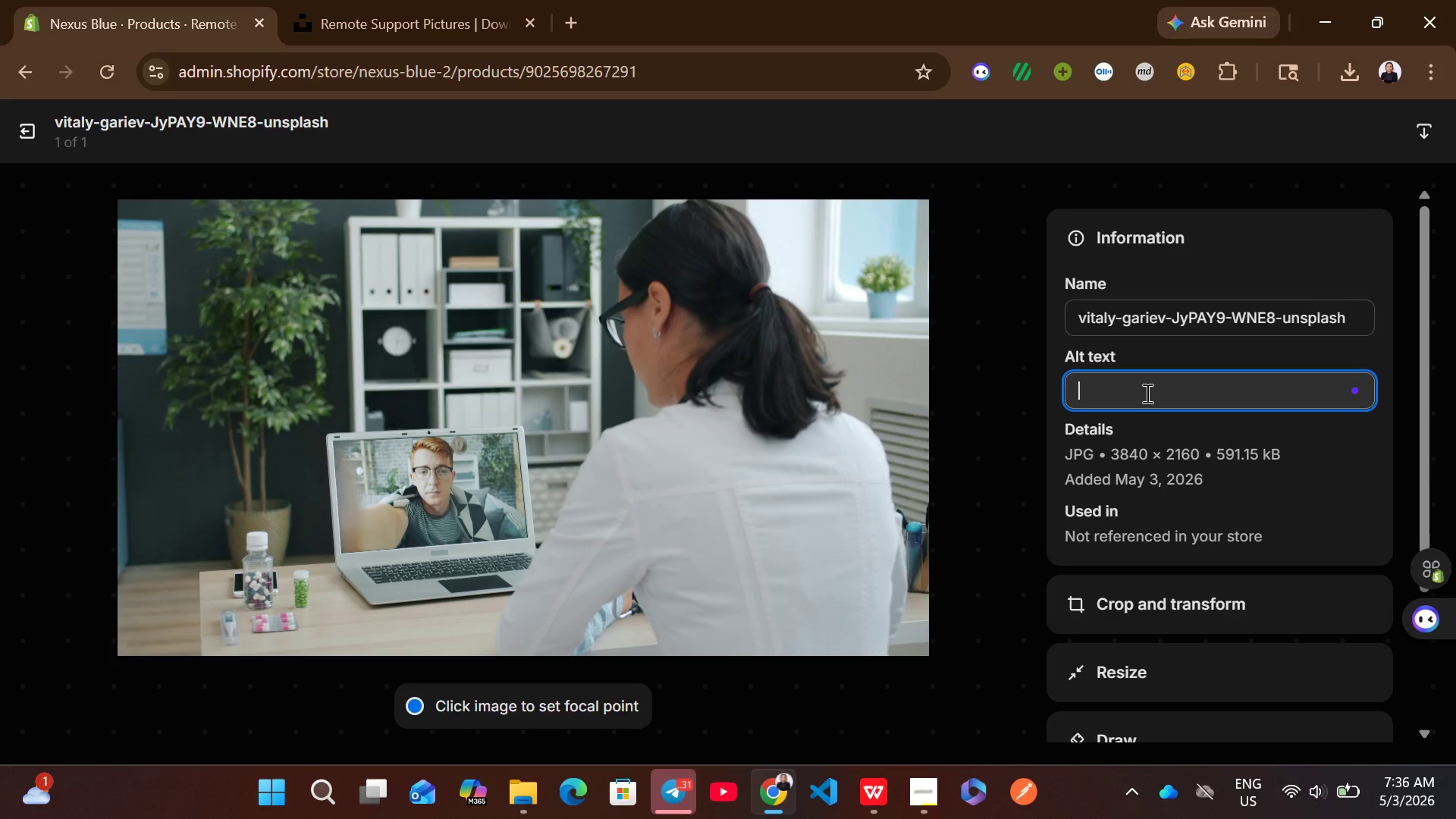 
key(Control+V)
 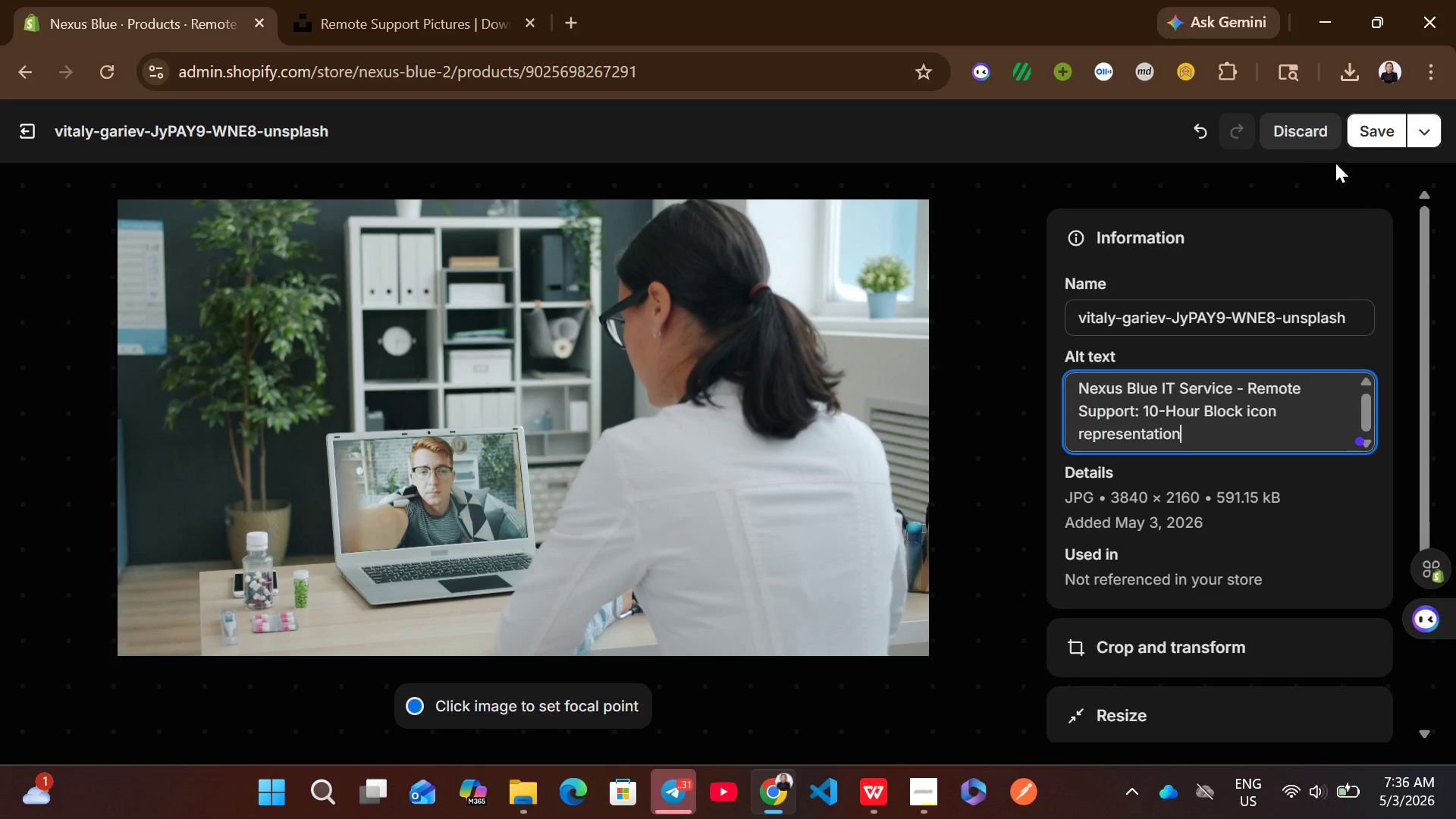 
left_click([1363, 143])
 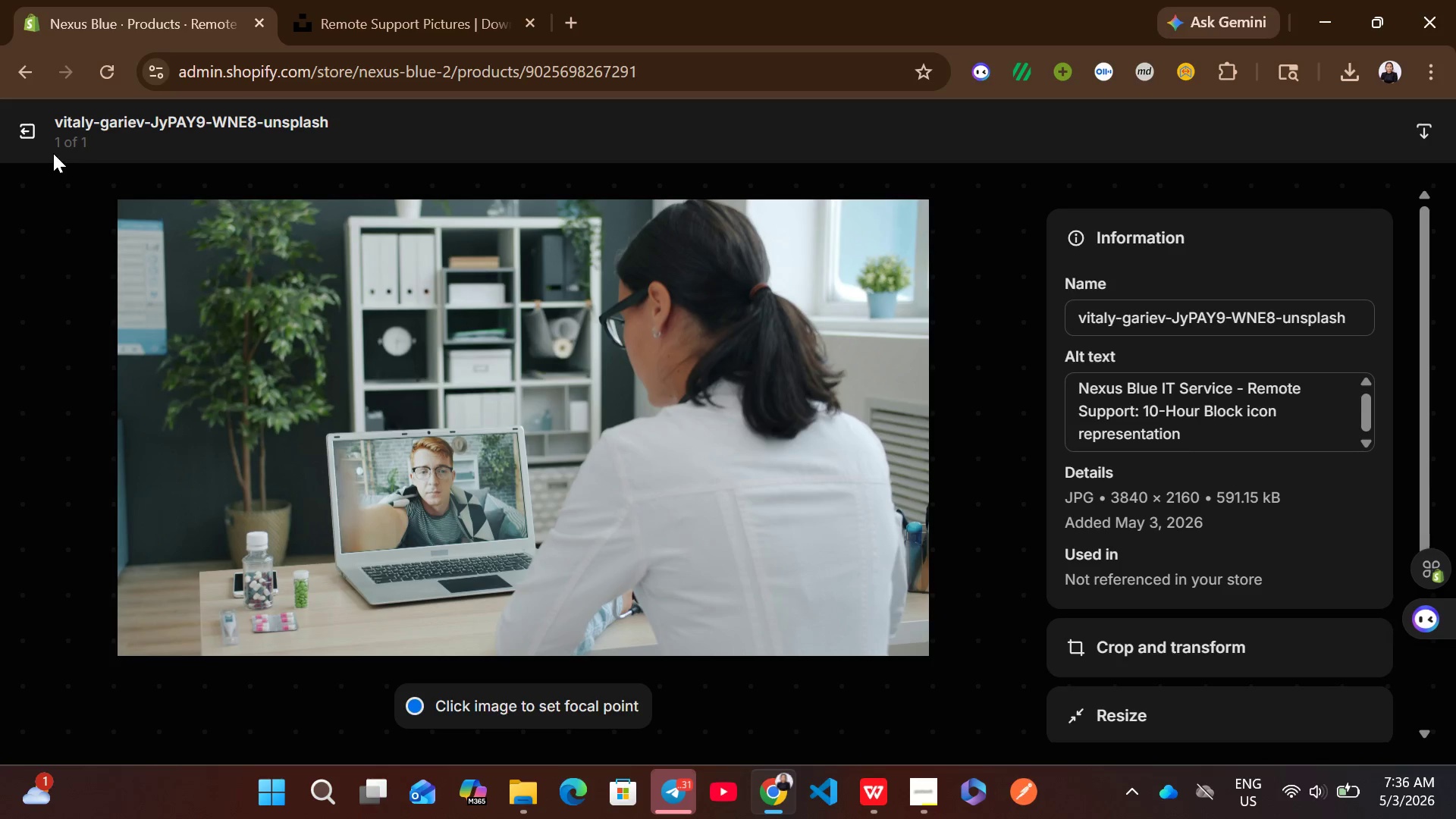 
left_click([17, 127])
 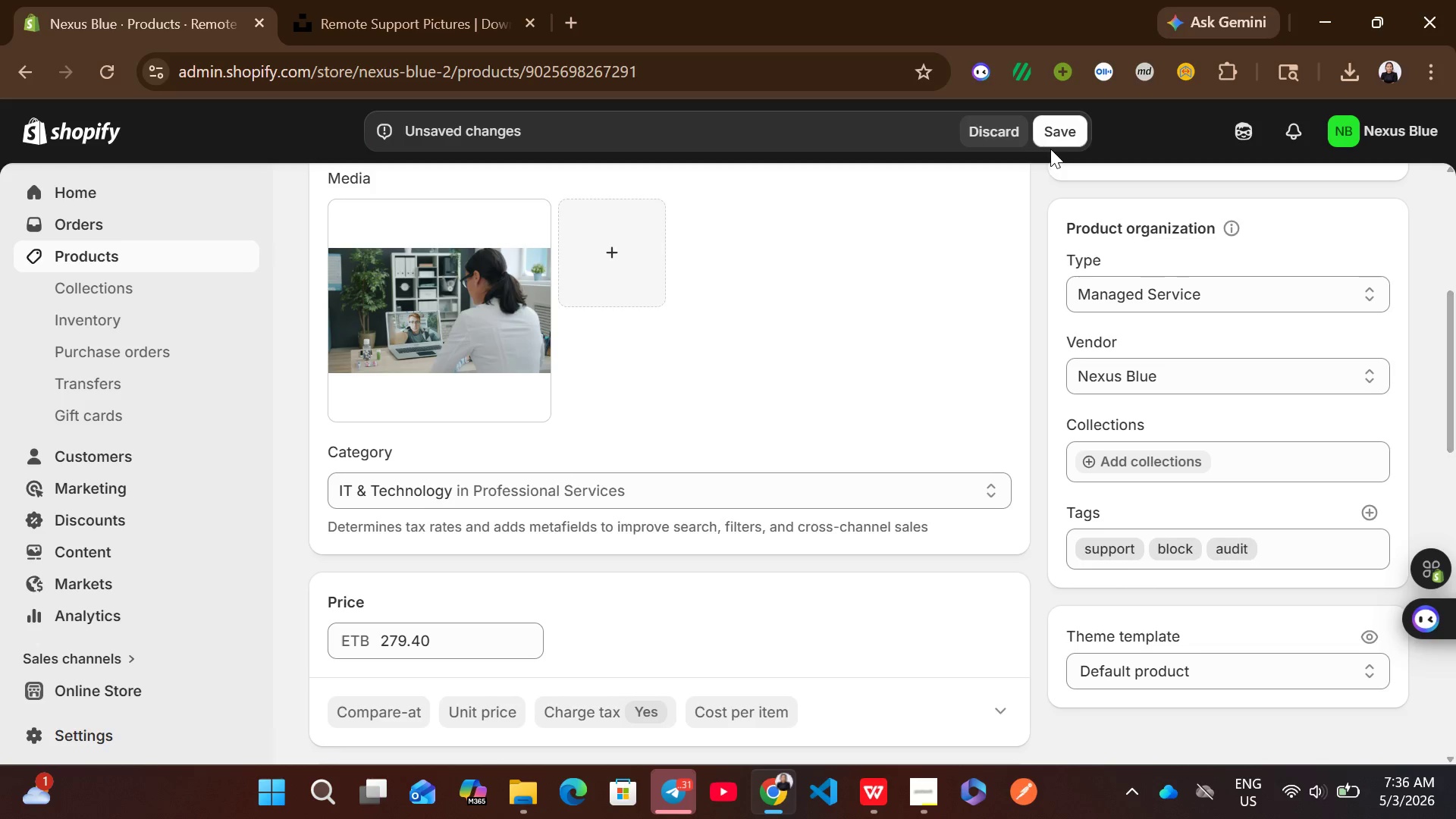 
left_click([1054, 146])
 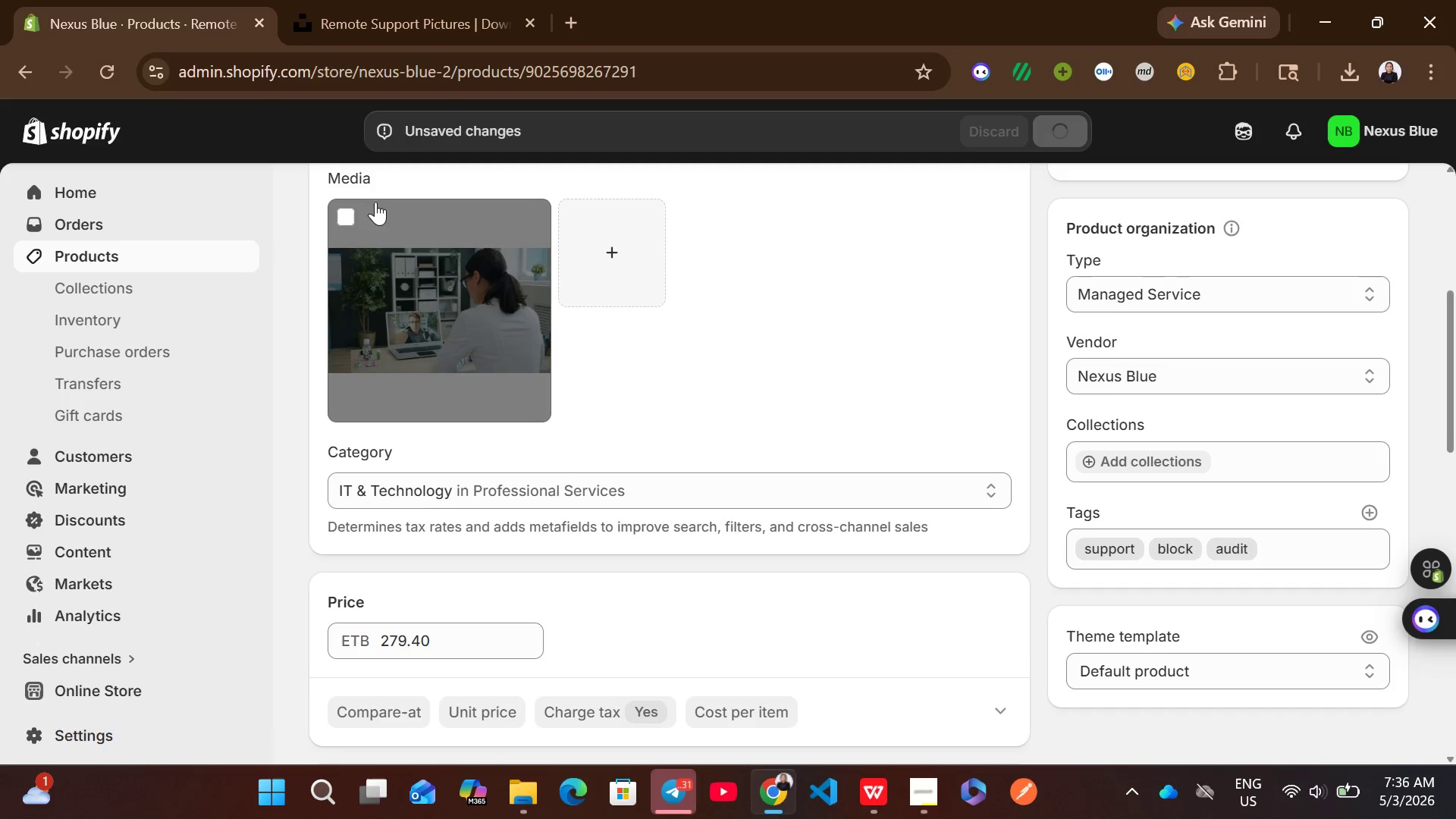 
wait(5.2)
 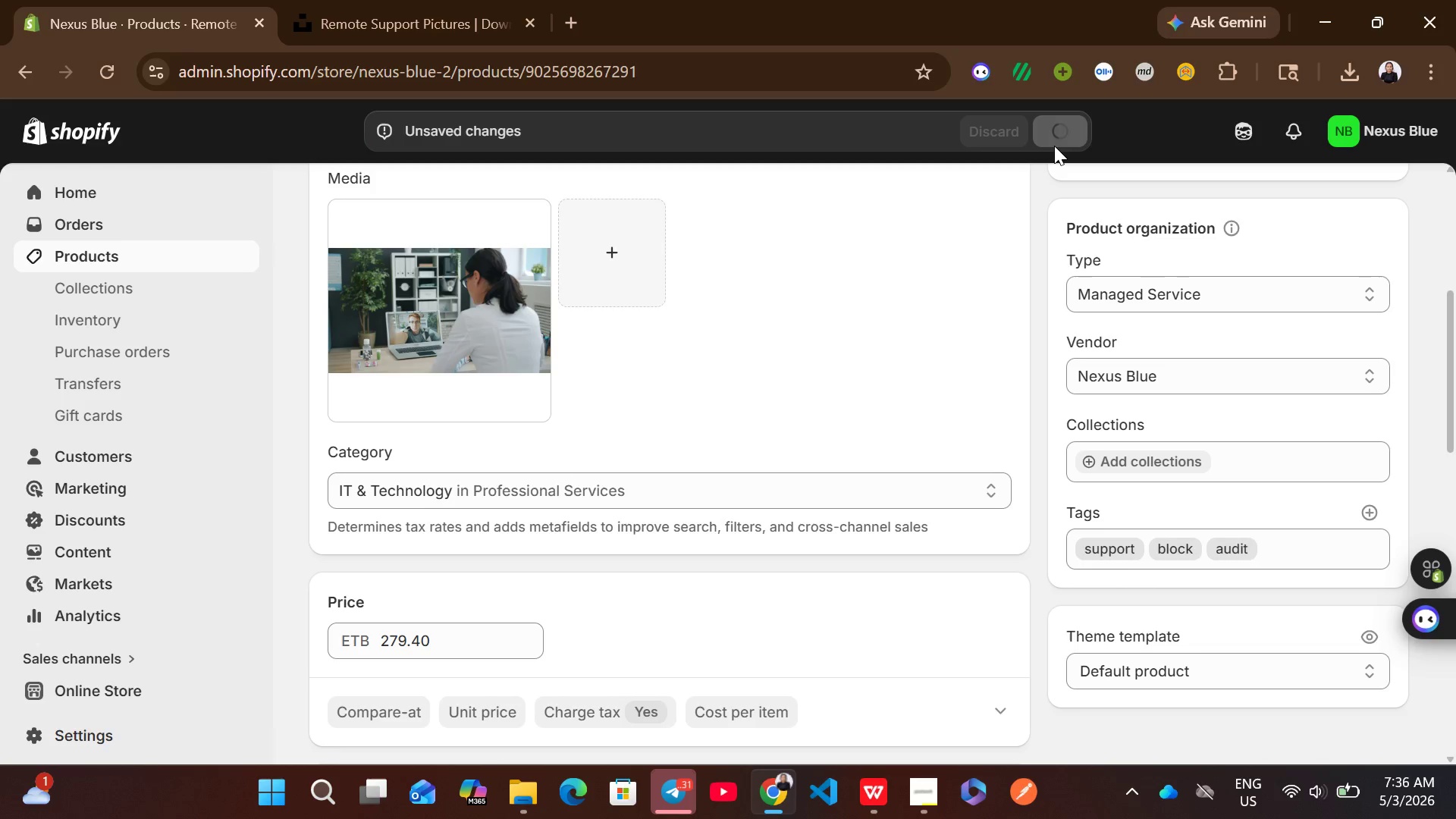 
left_click([229, 253])
 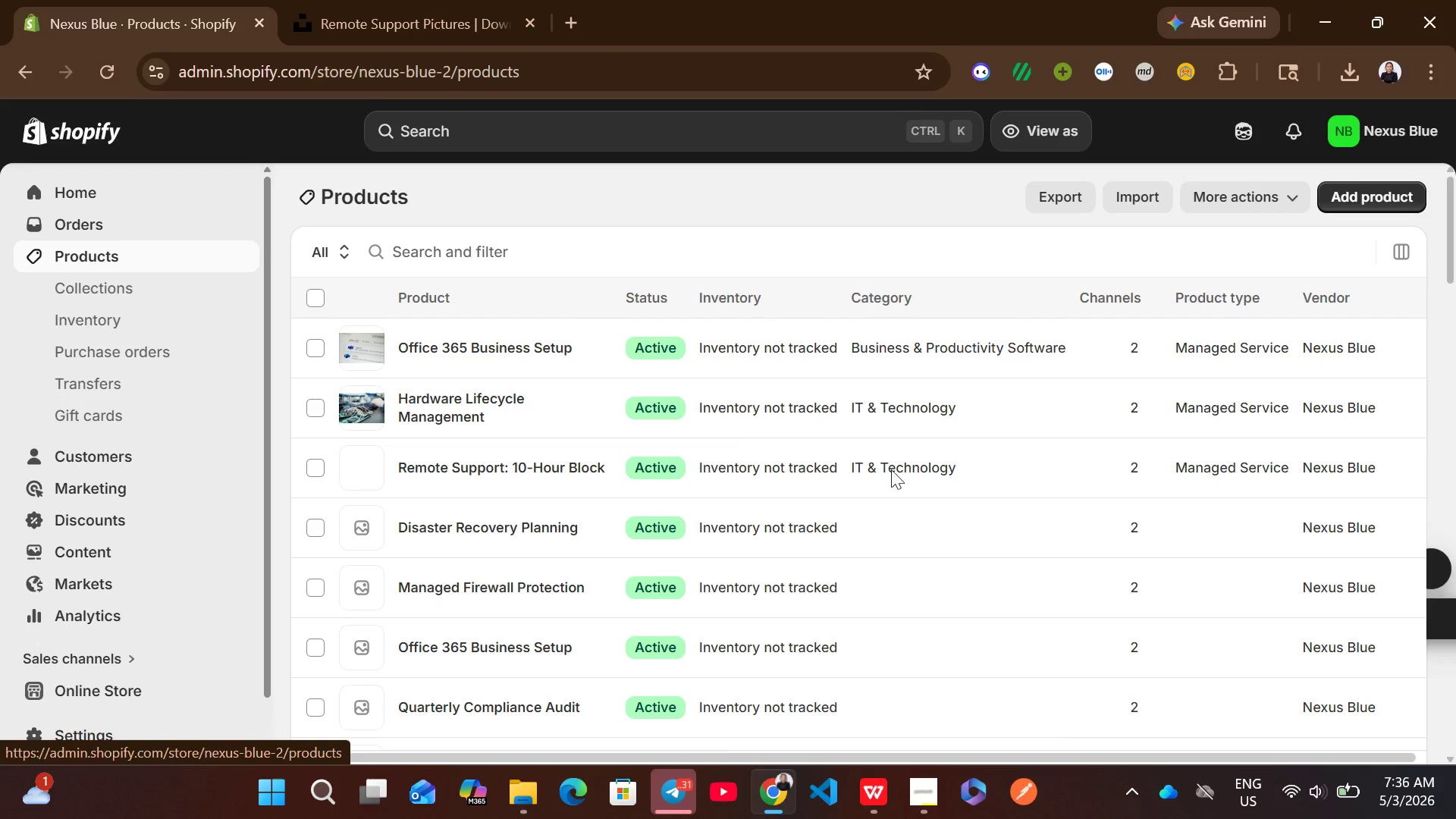 
left_click([990, 540])
 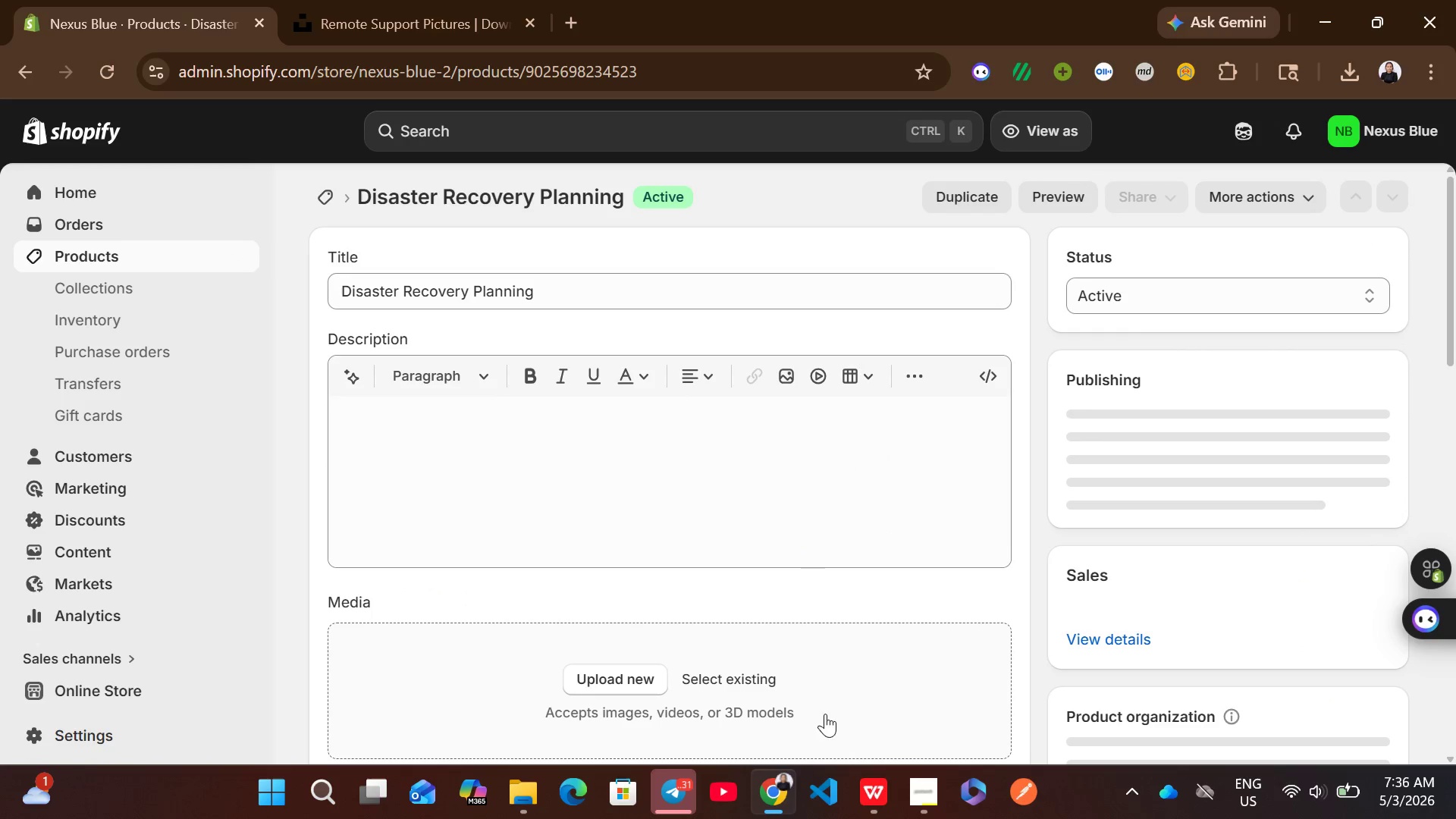 
left_click([881, 786])
 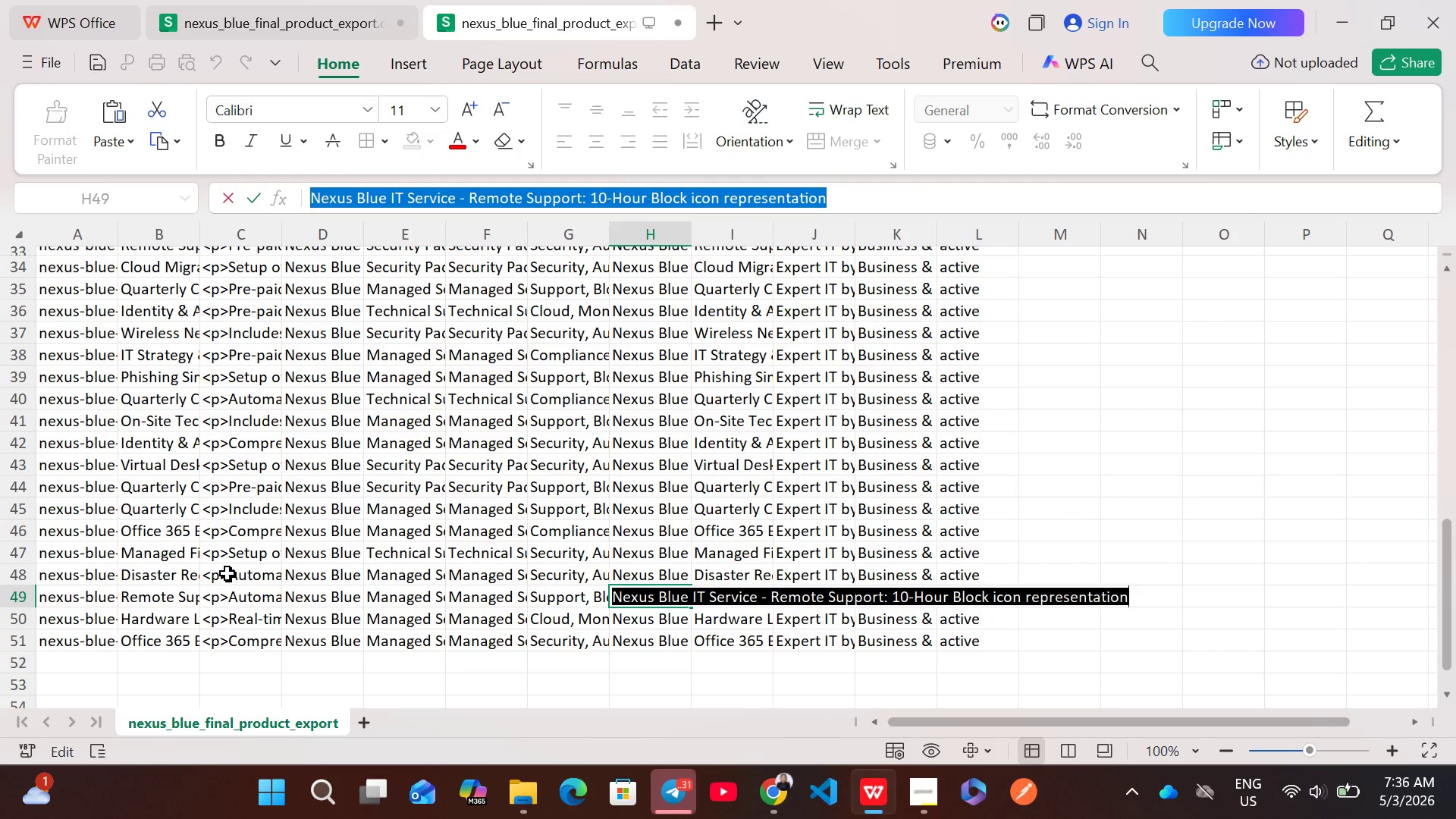 
double_click([228, 573])
 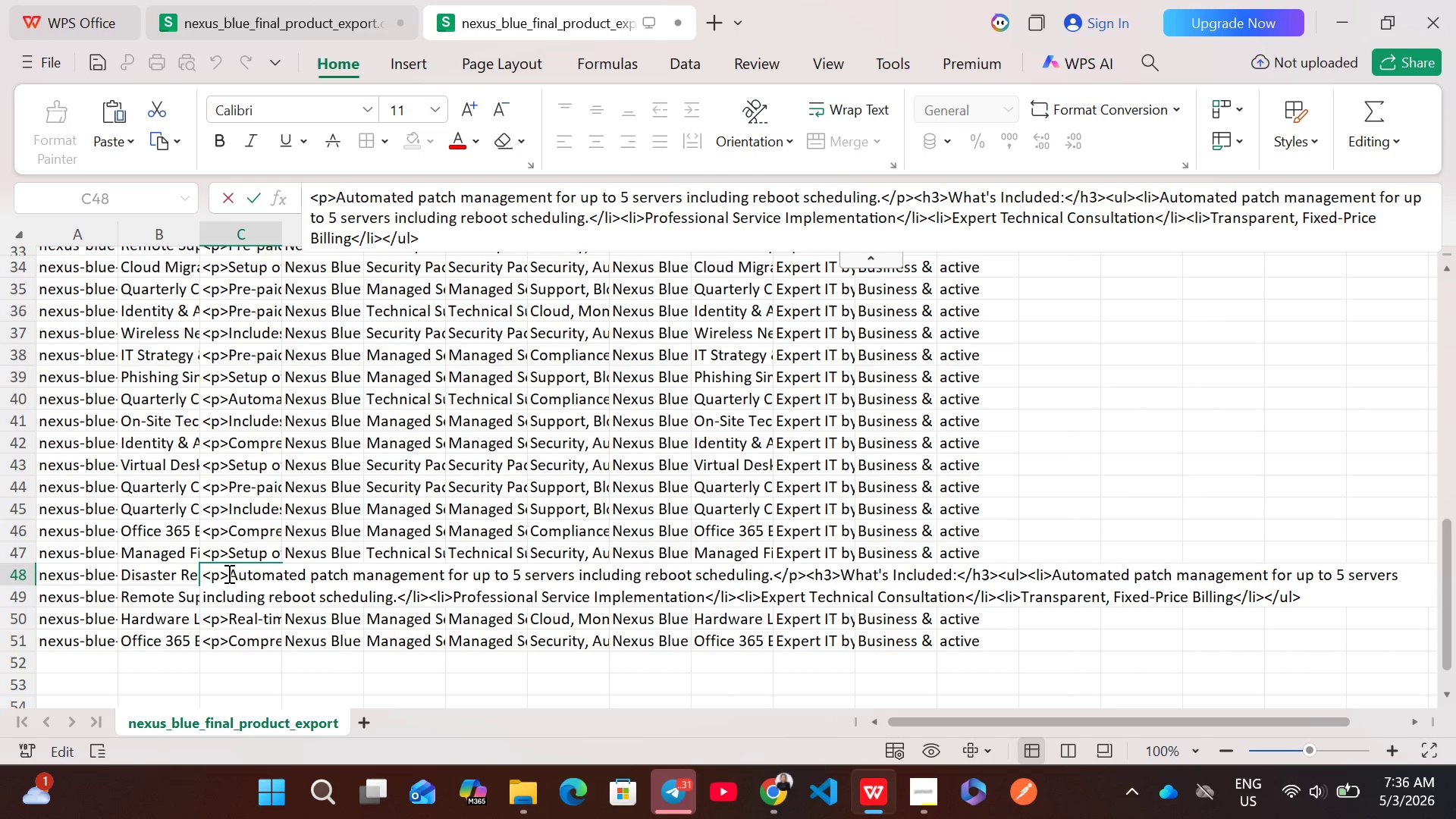 
key(Control+A)
 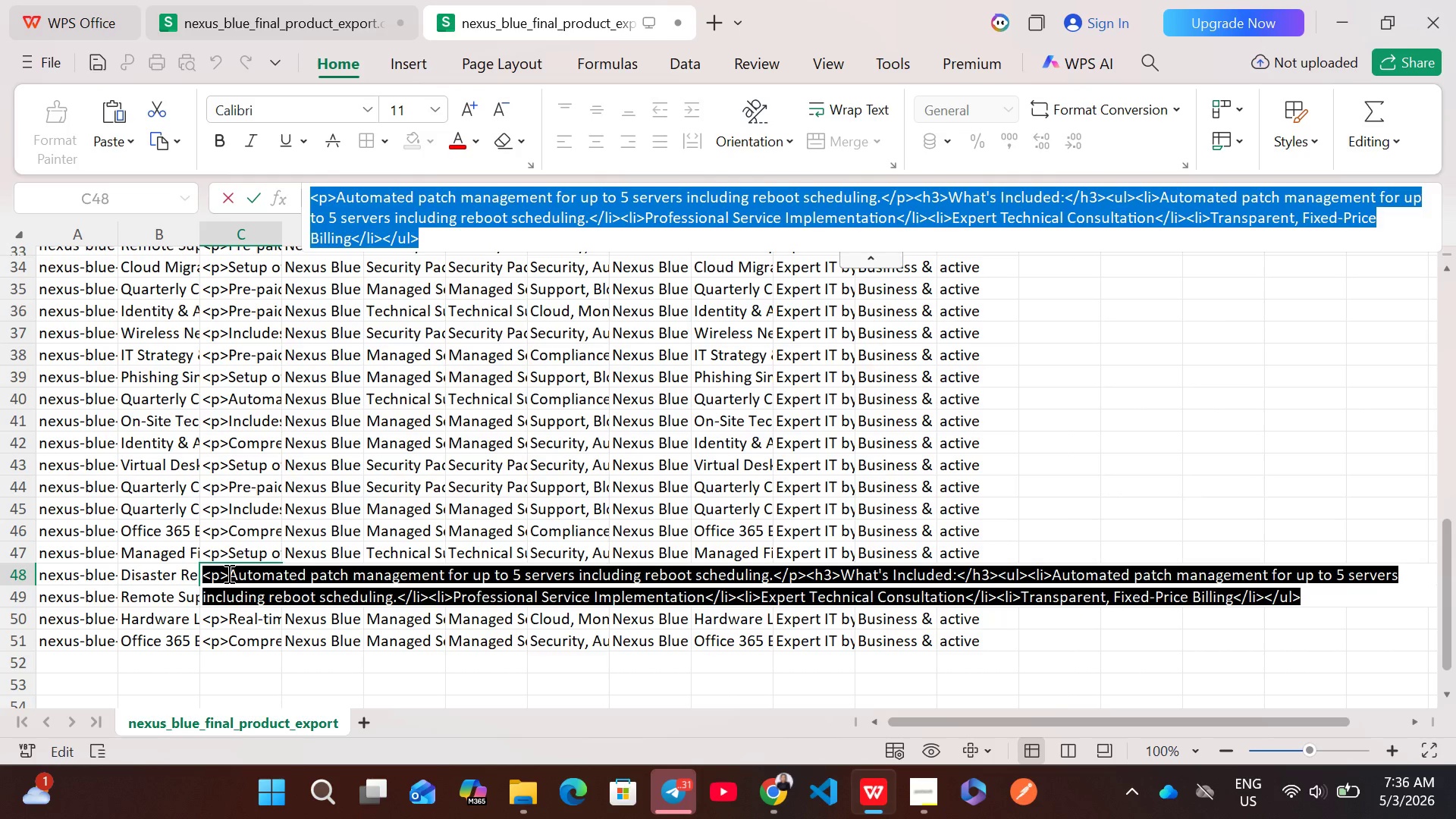 
key(Control+C)
 